 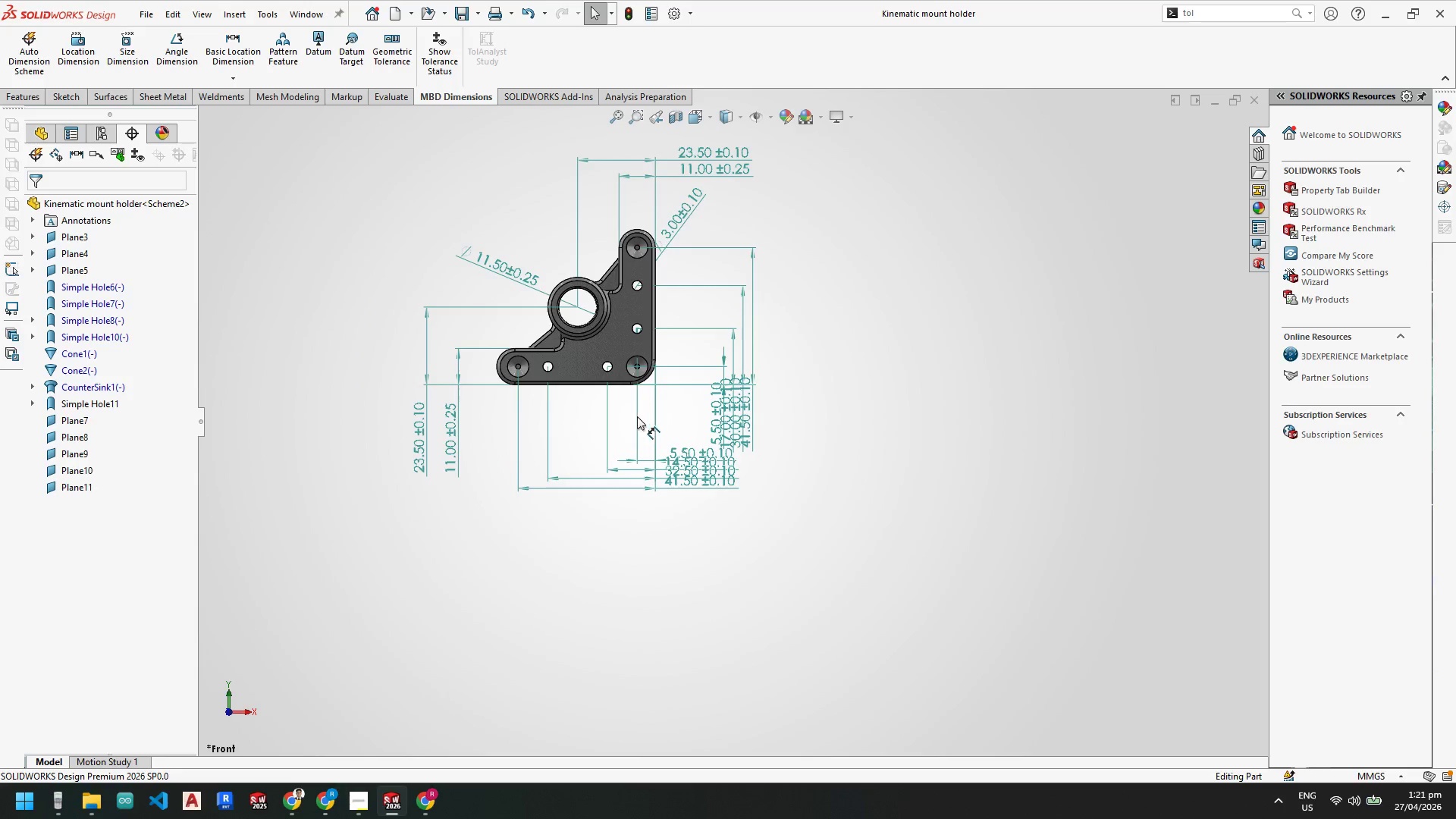 
scroll: coordinate [641, 348], scroll_direction: down, amount: 2.0
 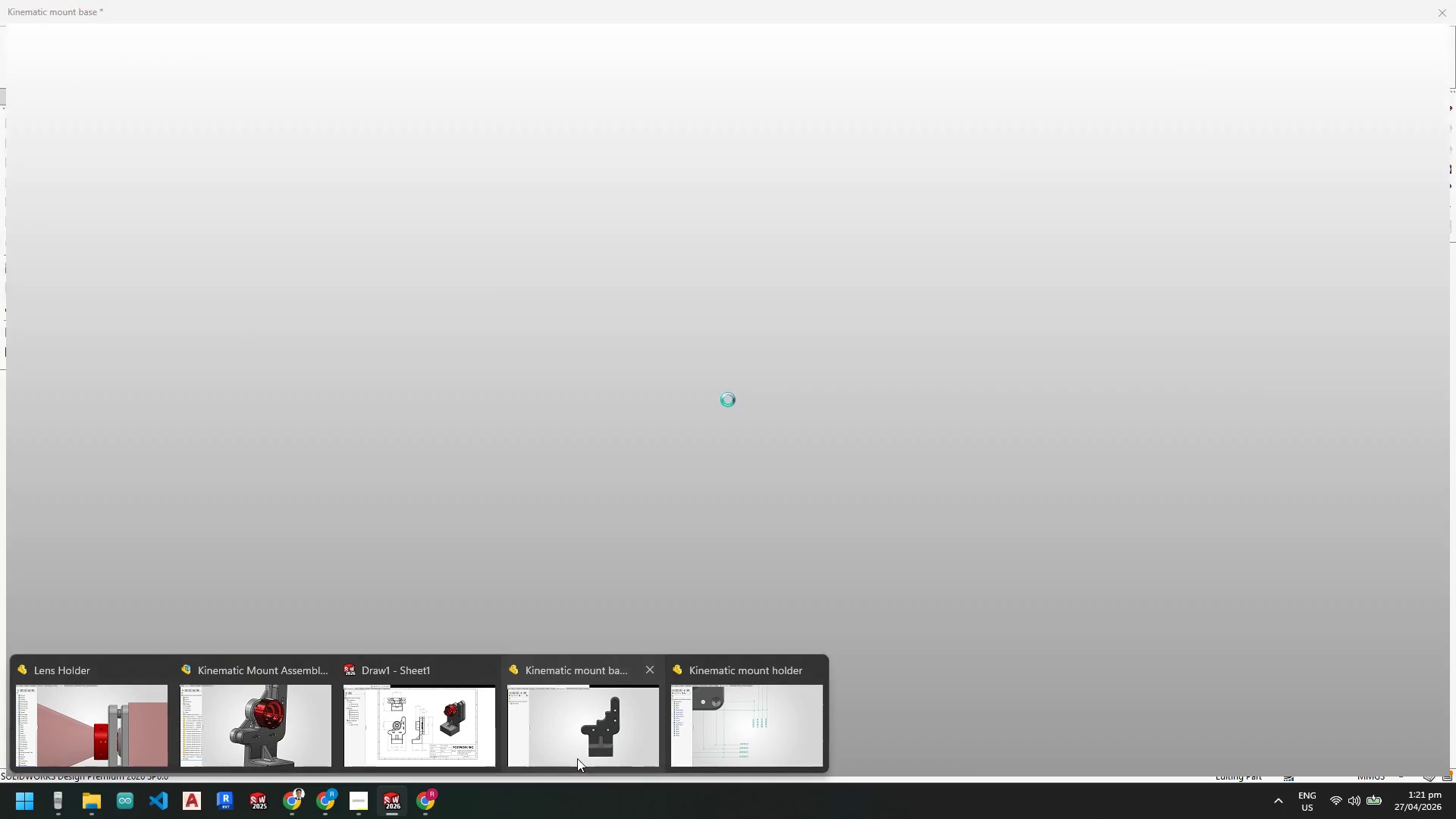 
left_click([579, 742])
 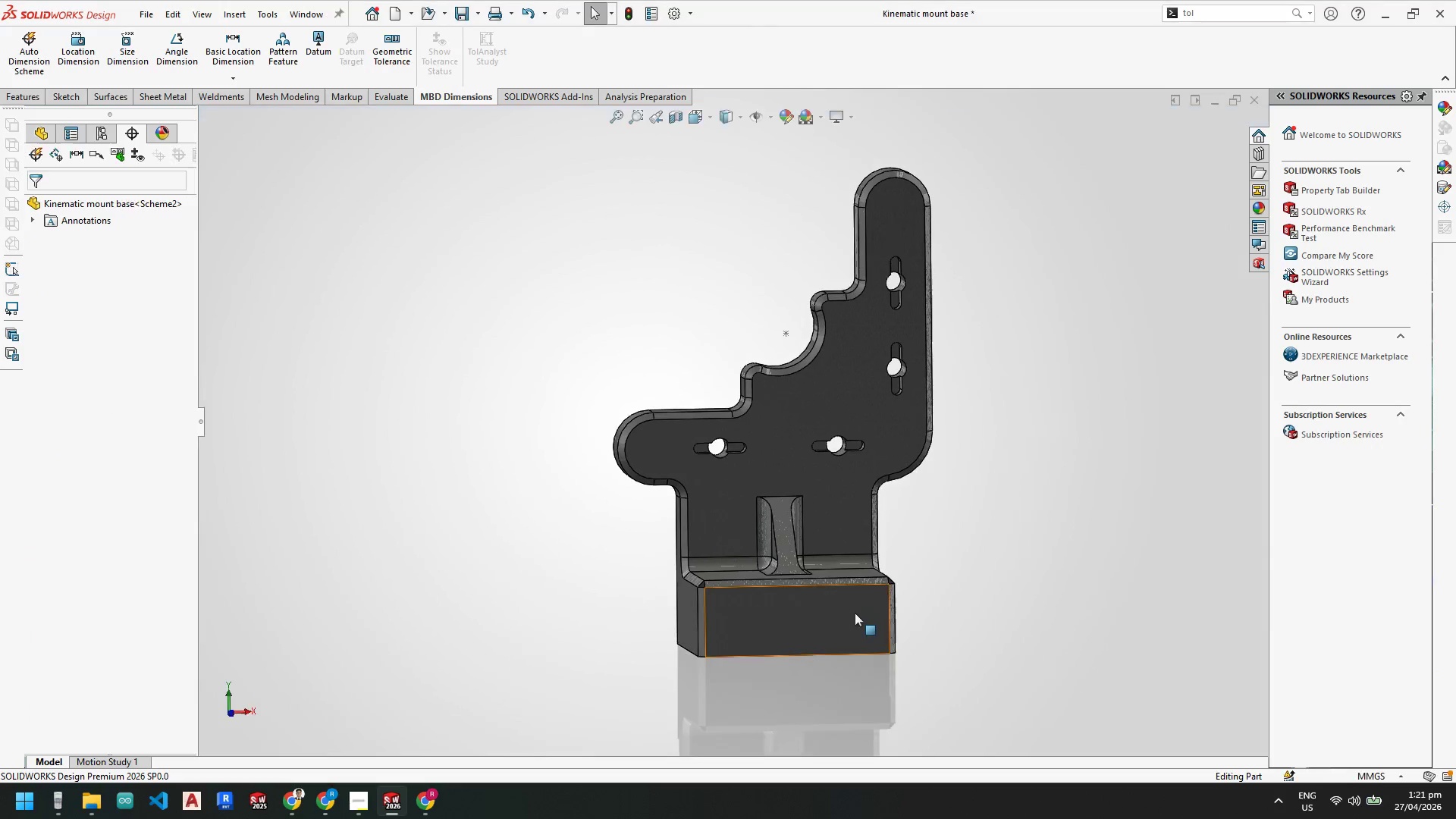 
scroll: coordinate [775, 551], scroll_direction: up, amount: 3.0
 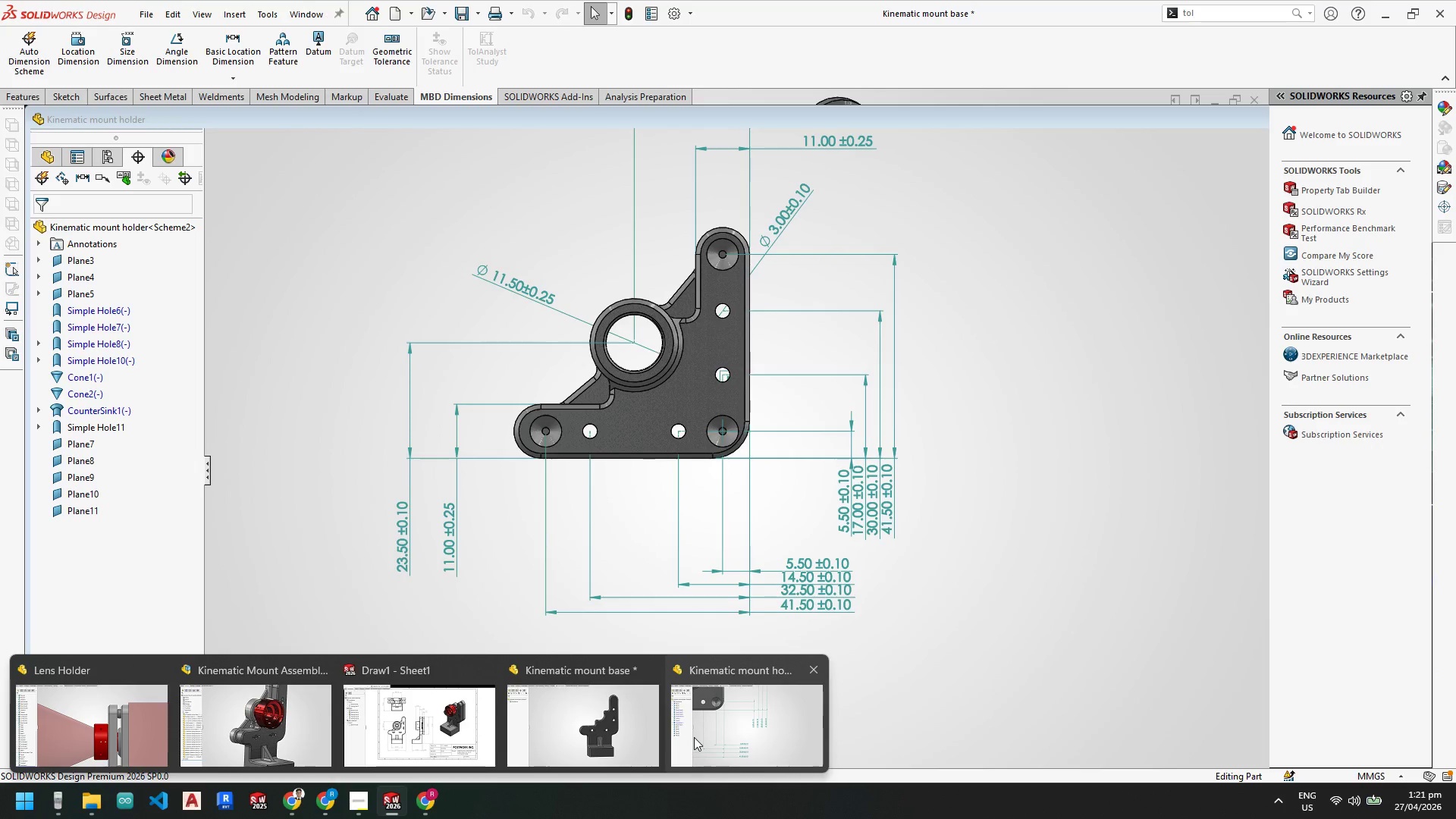 
left_click([694, 737])
 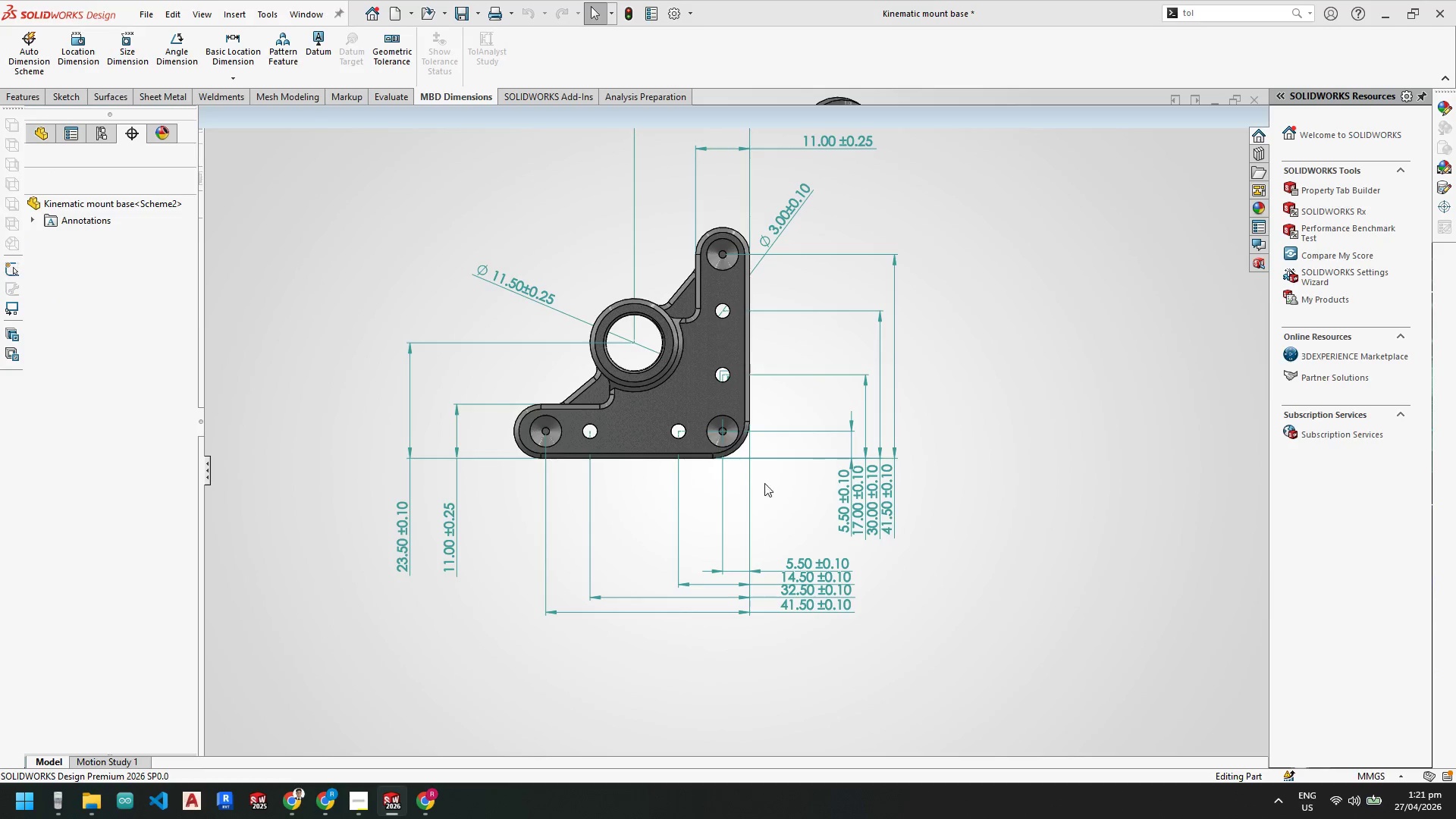 
scroll: coordinate [513, 360], scroll_direction: down, amount: 7.0
 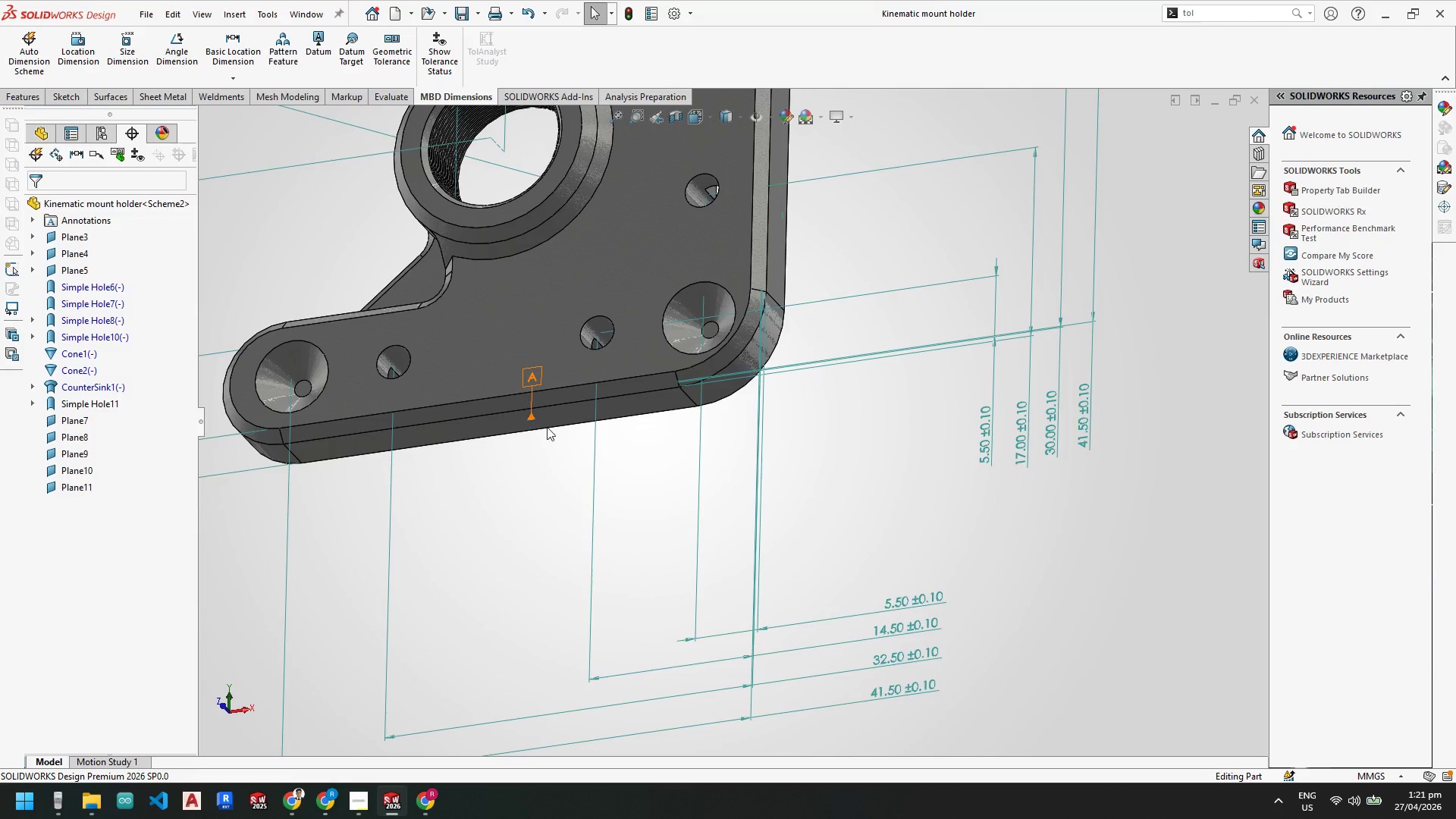 
scroll: coordinate [671, 516], scroll_direction: up, amount: 5.0
 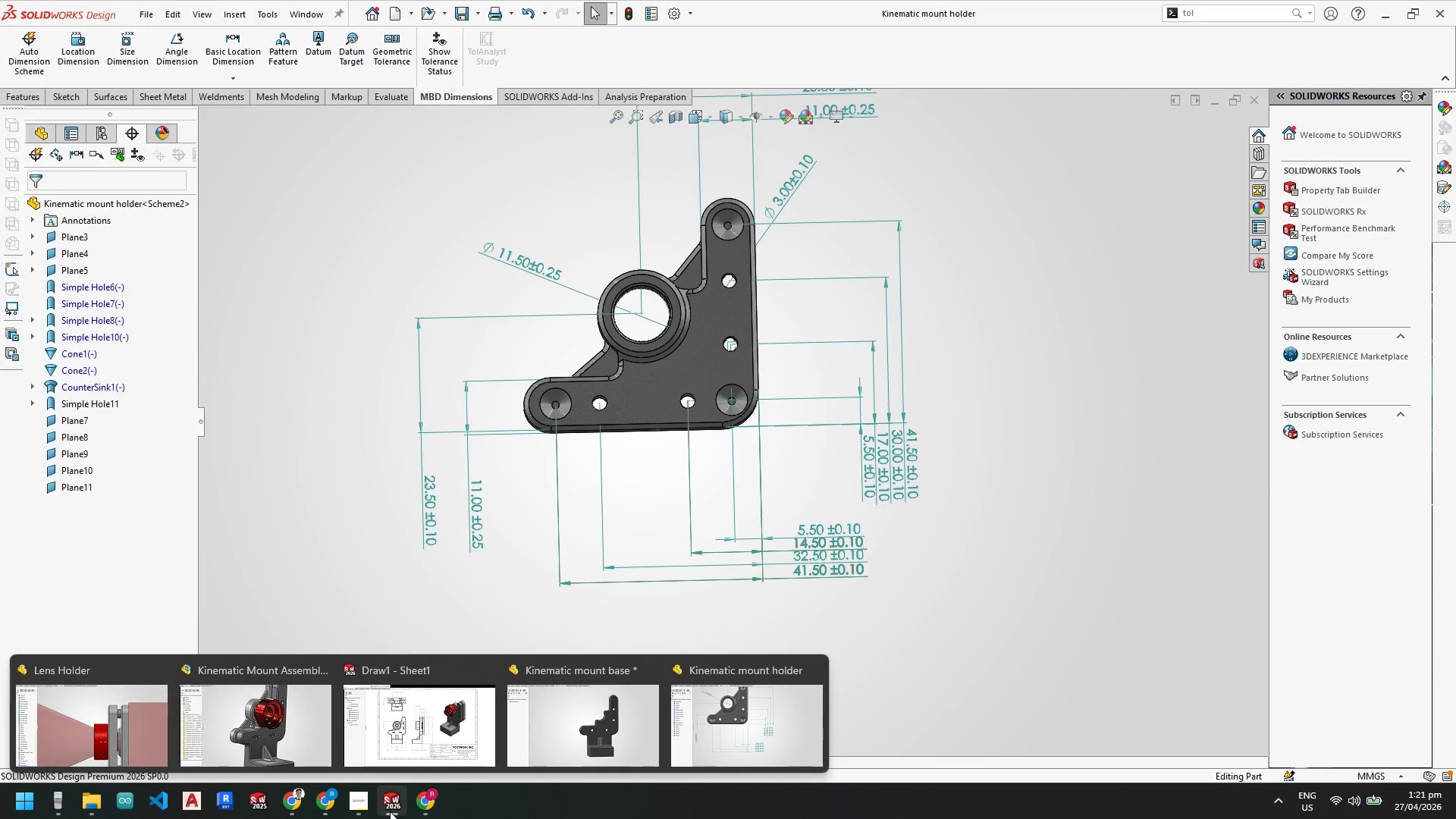 
left_click([586, 746])
 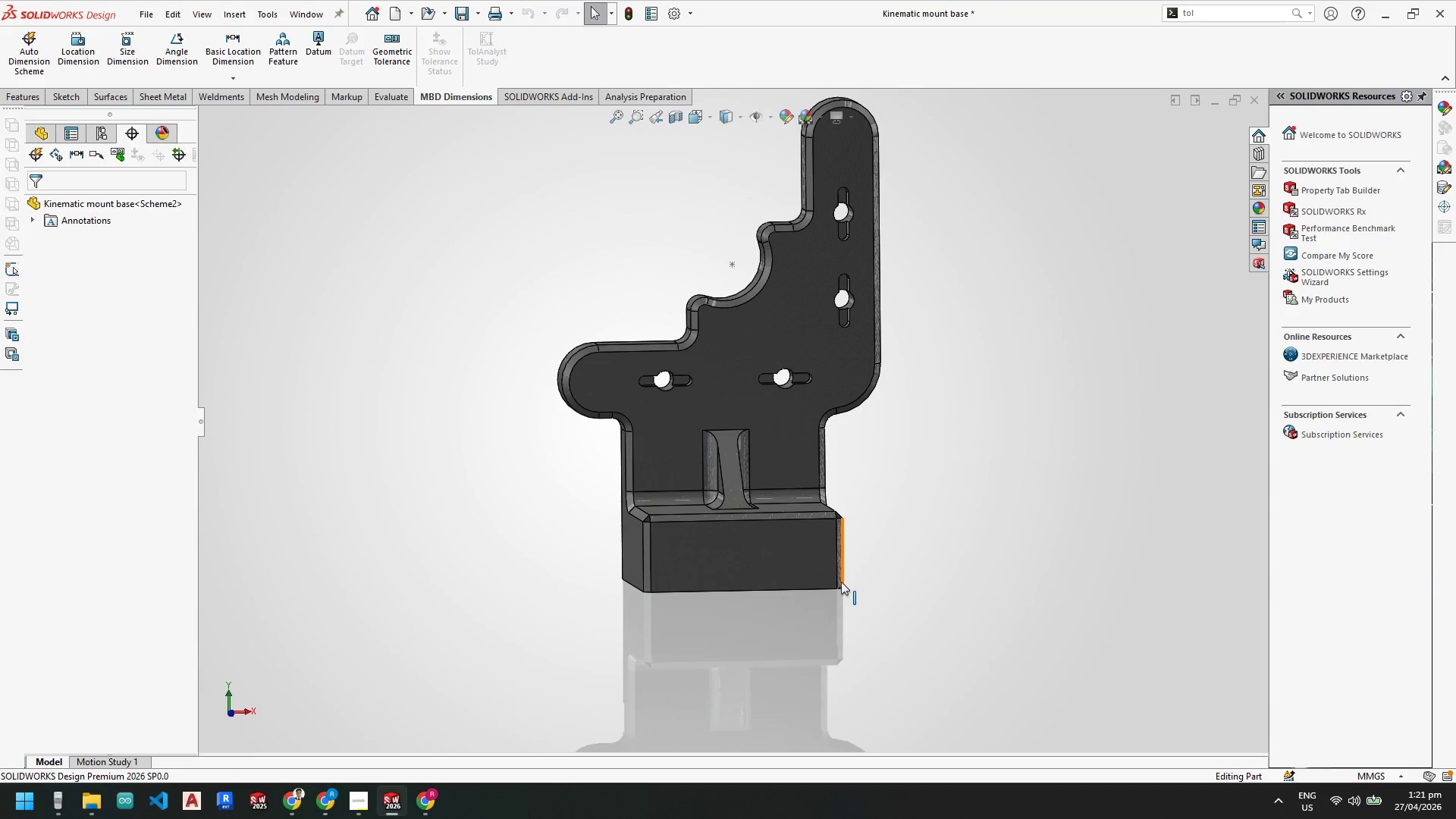 
scroll: coordinate [754, 517], scroll_direction: down, amount: 2.0
 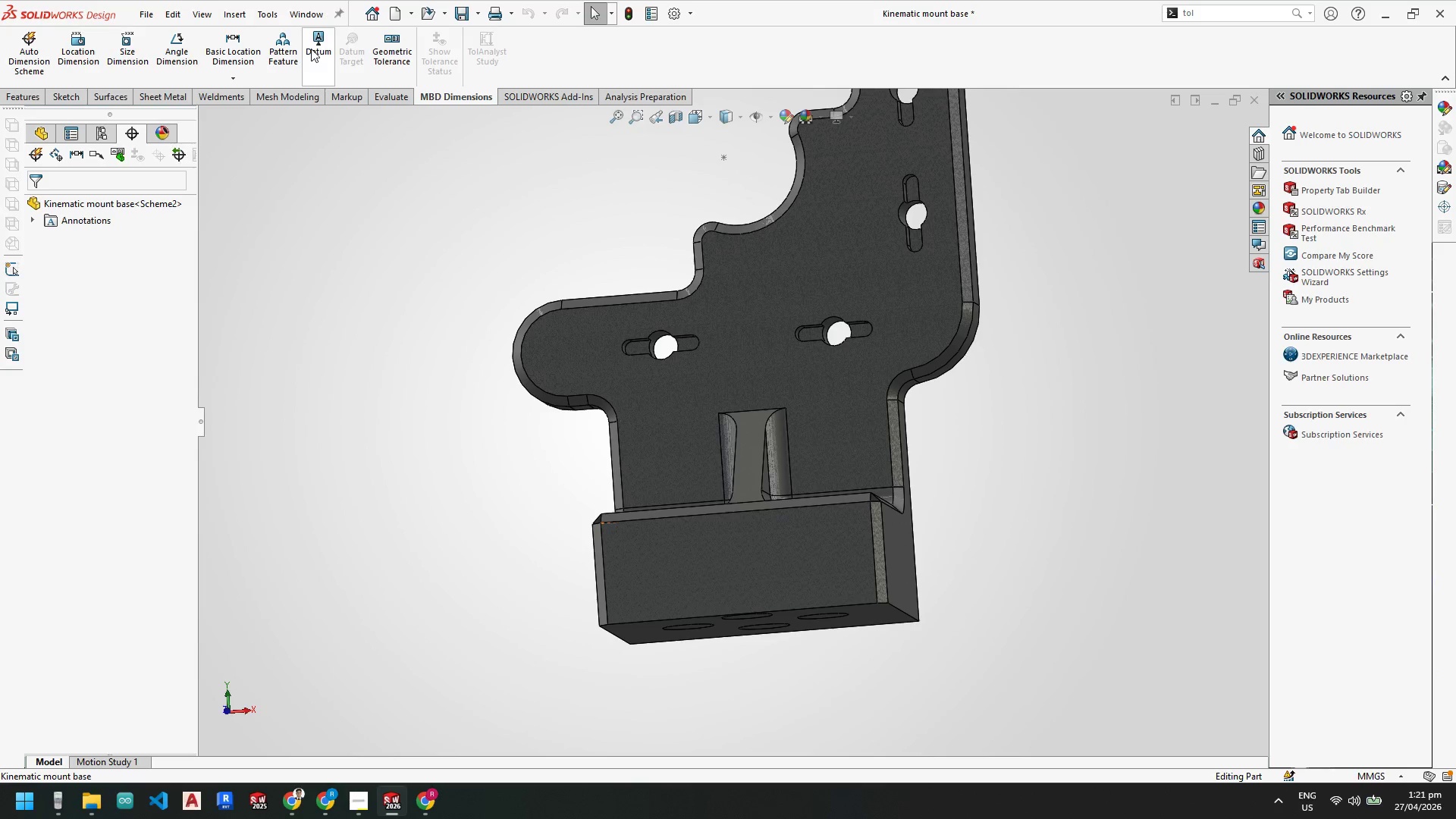 
left_click([324, 55])
 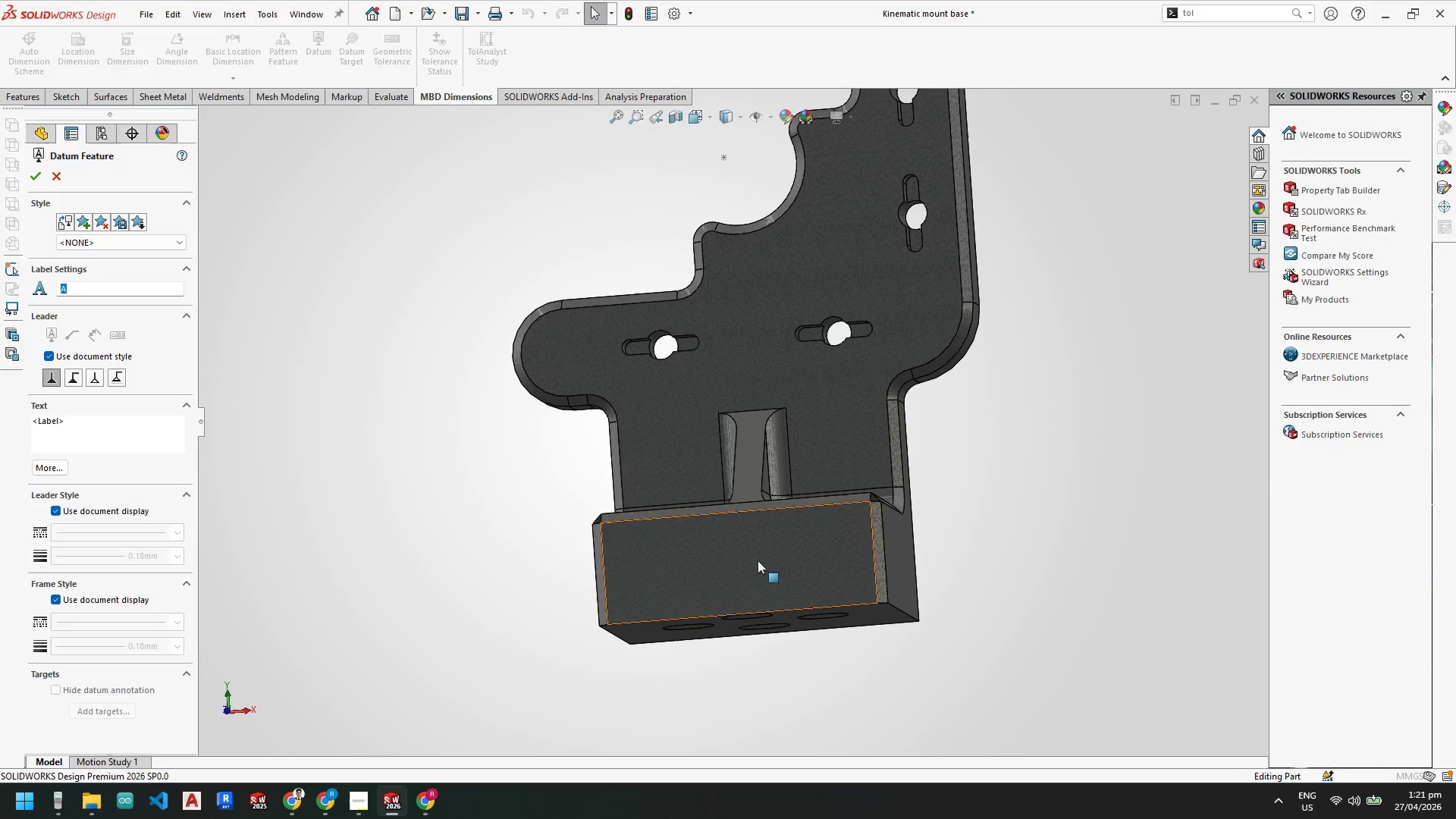 
scroll: coordinate [752, 561], scroll_direction: down, amount: 2.0
 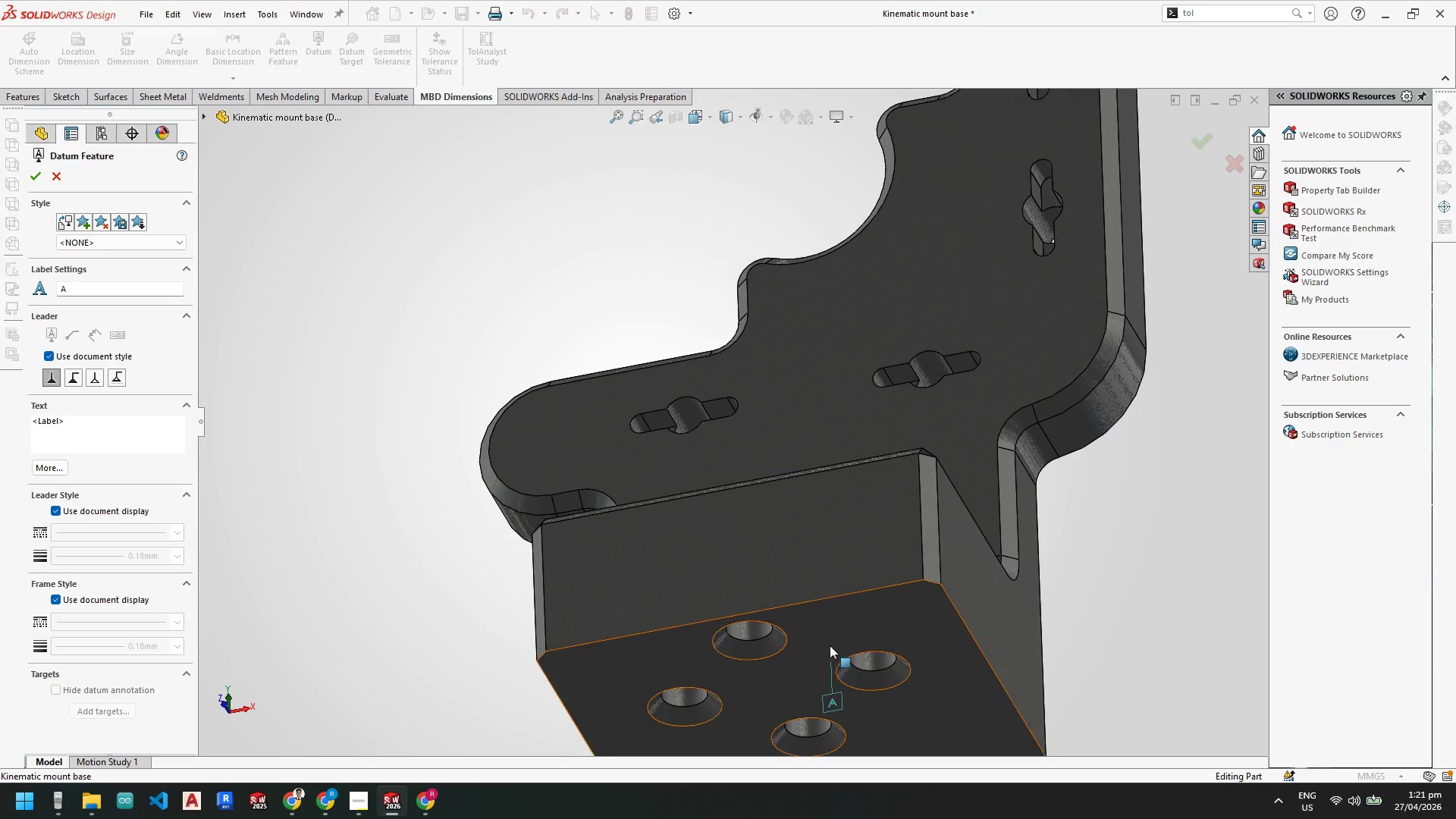 
left_click([822, 633])
 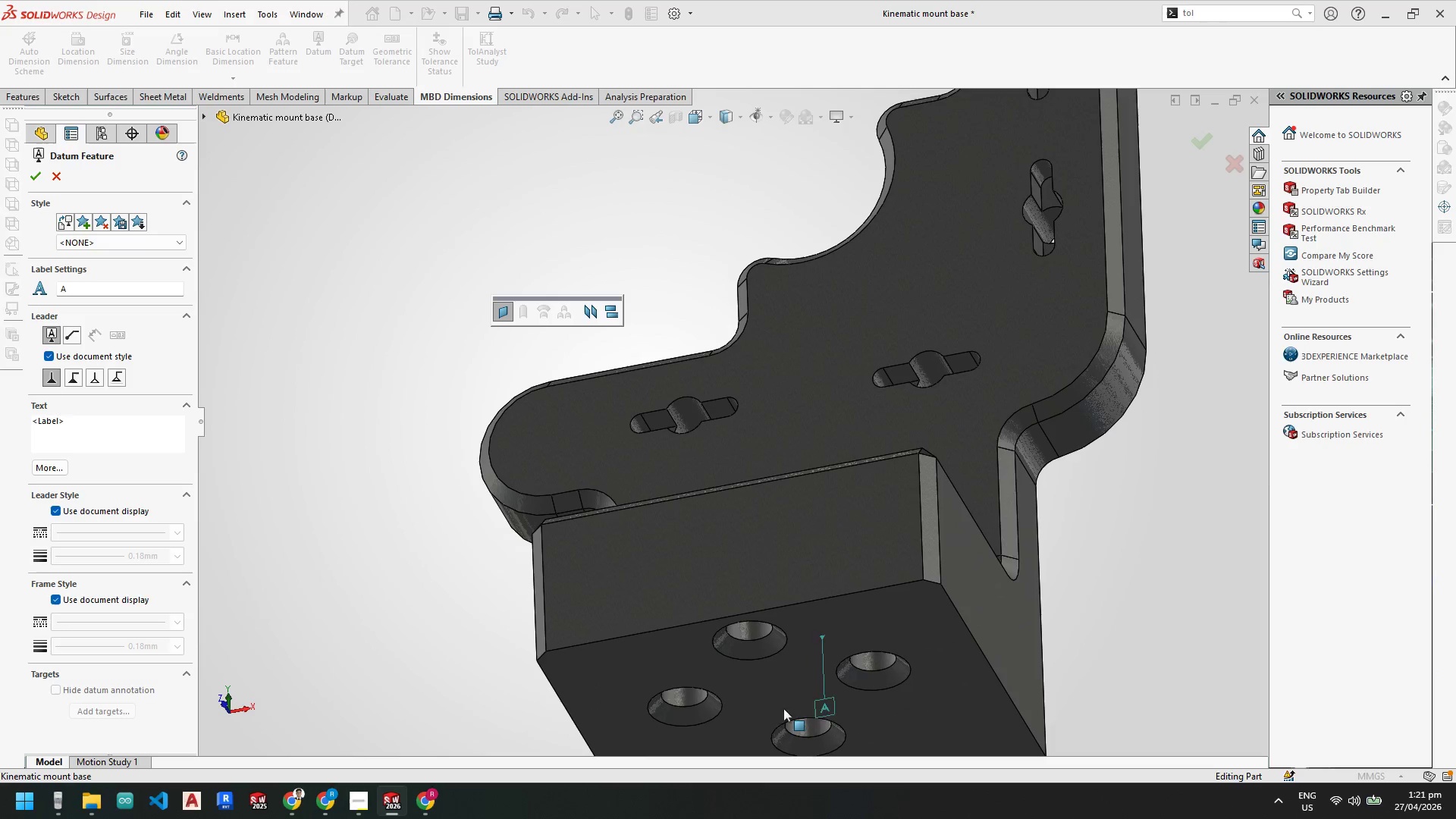 
left_click([786, 687])
 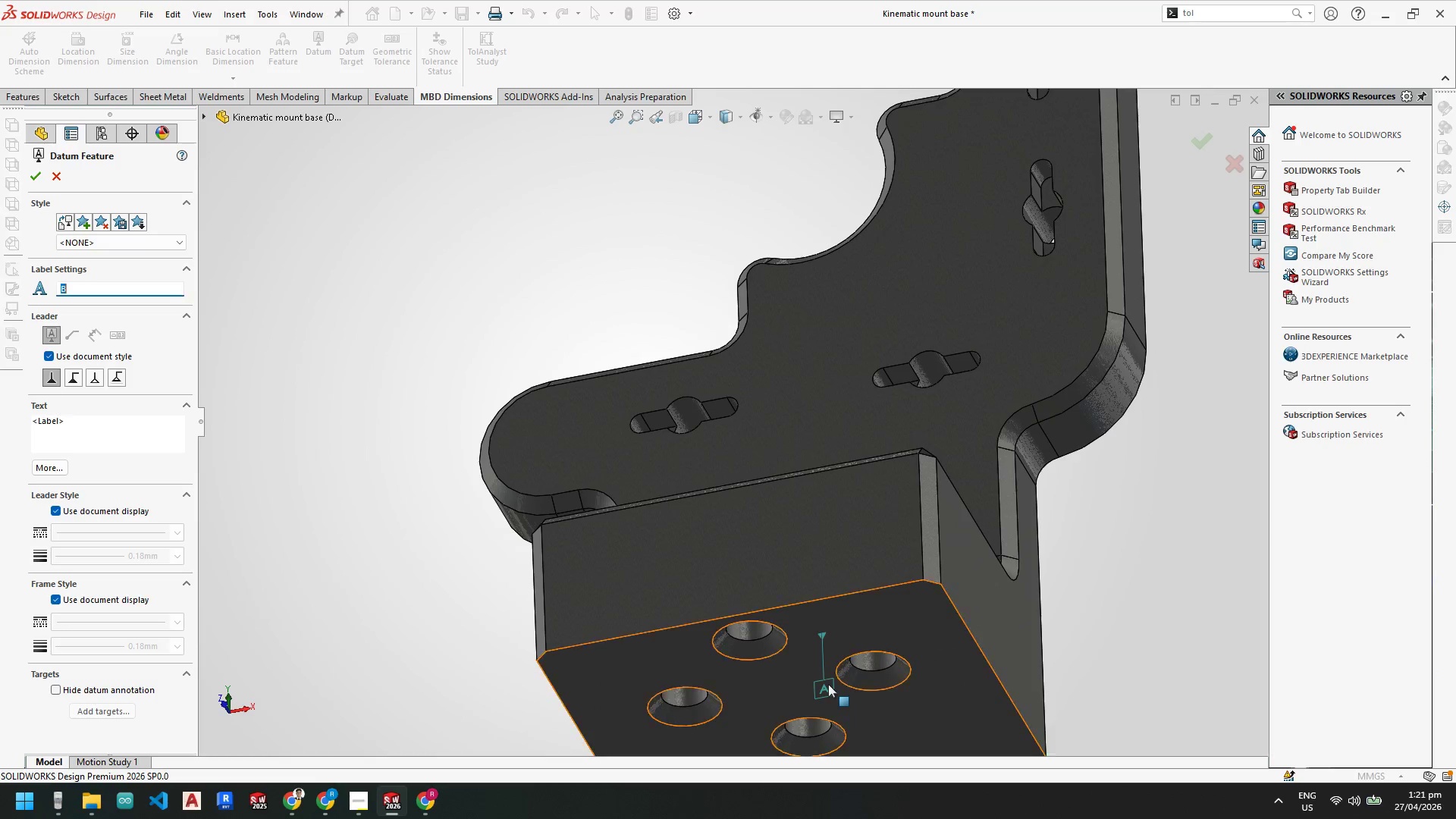 
scroll: coordinate [890, 399], scroll_direction: up, amount: 3.0
 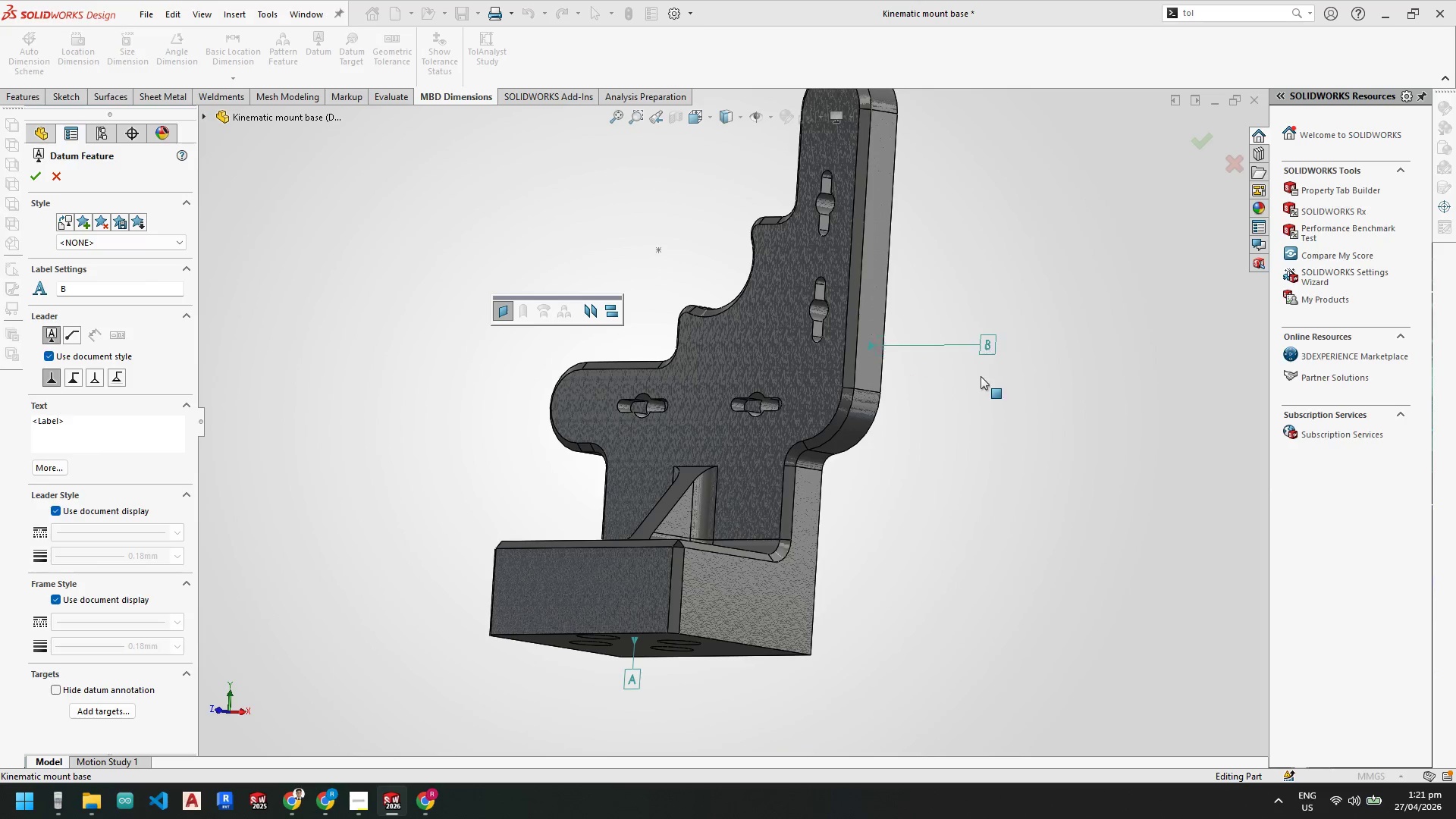 
left_click([908, 361])
 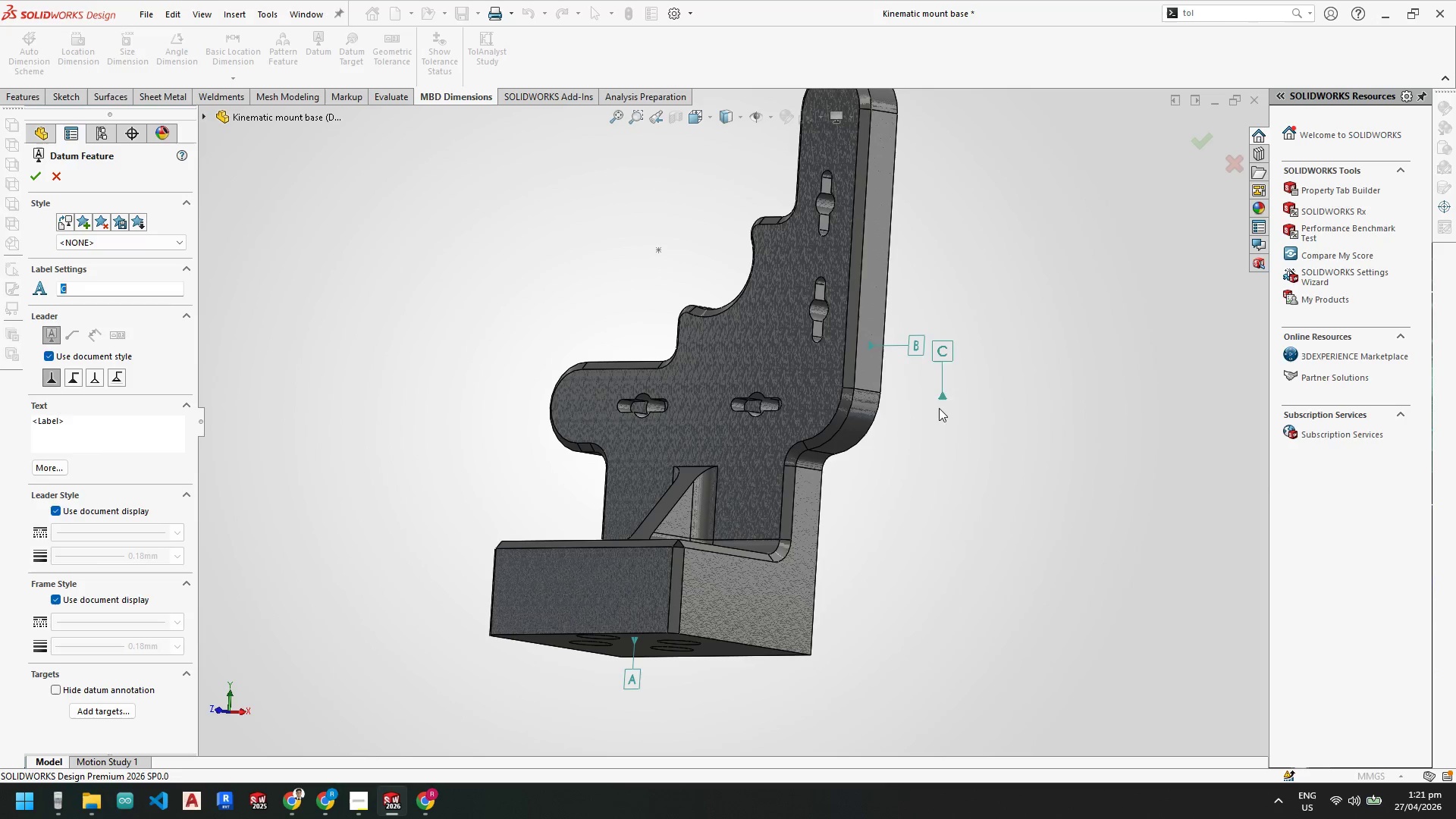 
scroll: coordinate [894, 429], scroll_direction: down, amount: 3.0
 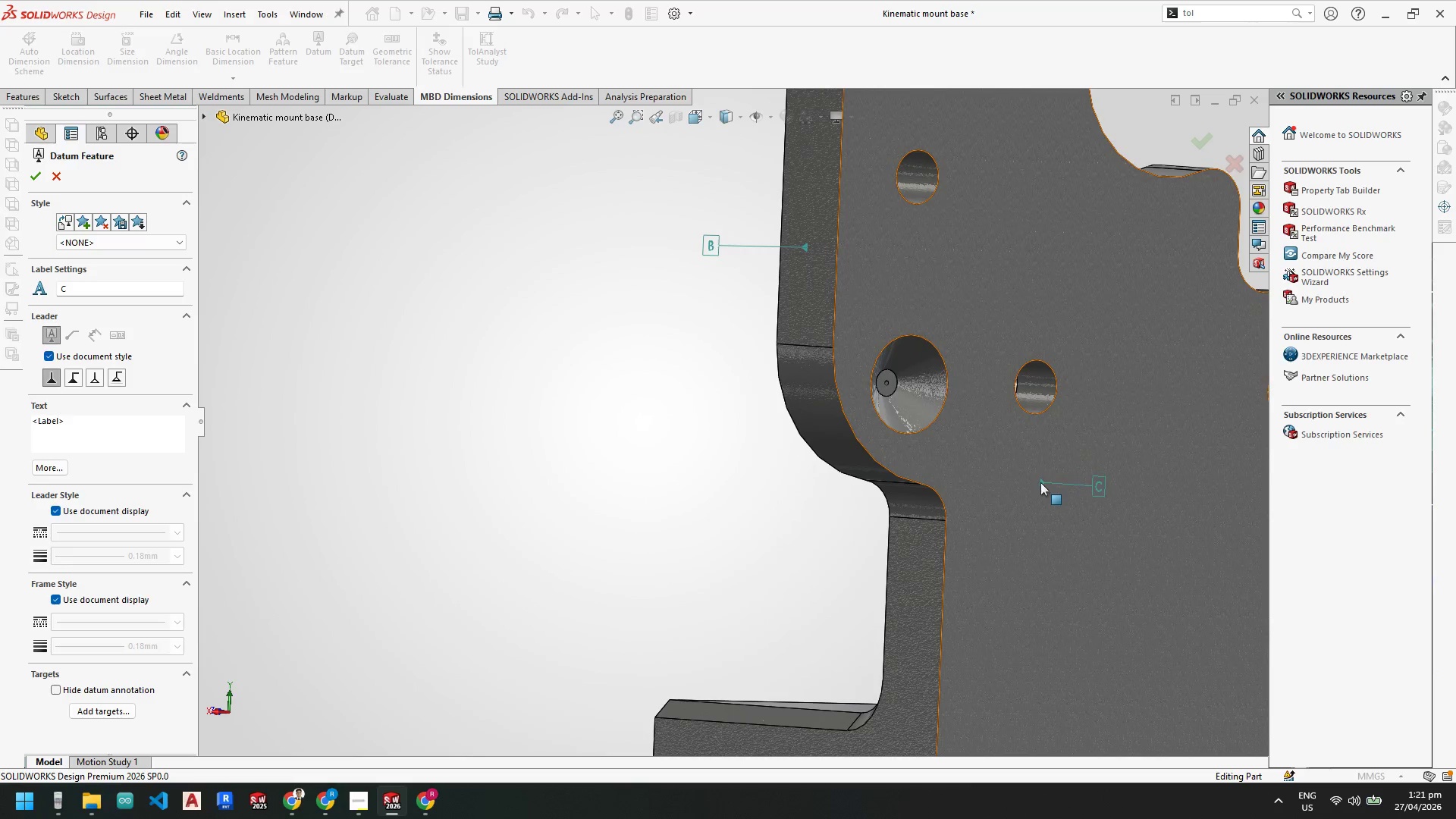 
left_click([1040, 482])
 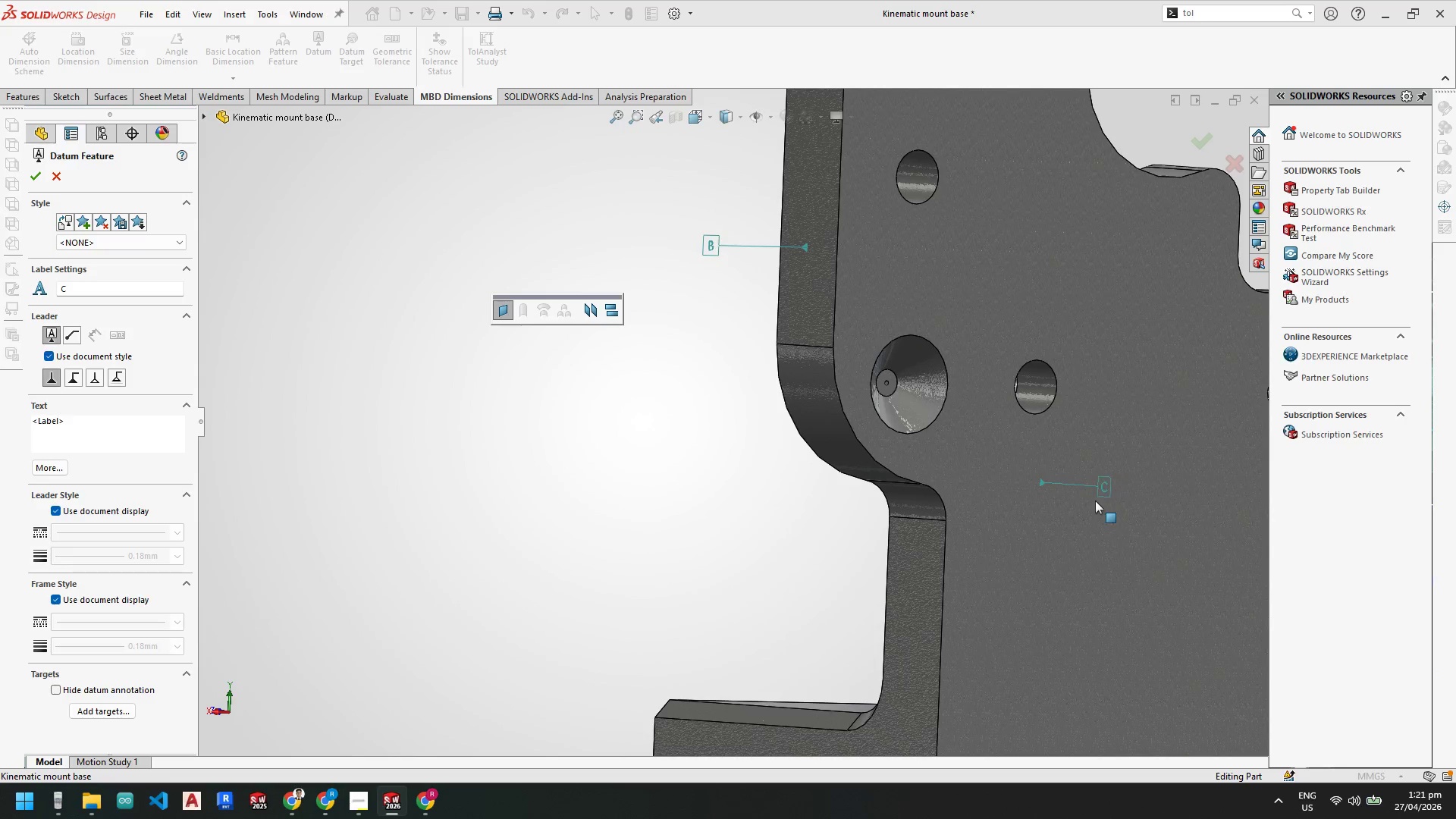 
left_click([1089, 499])
 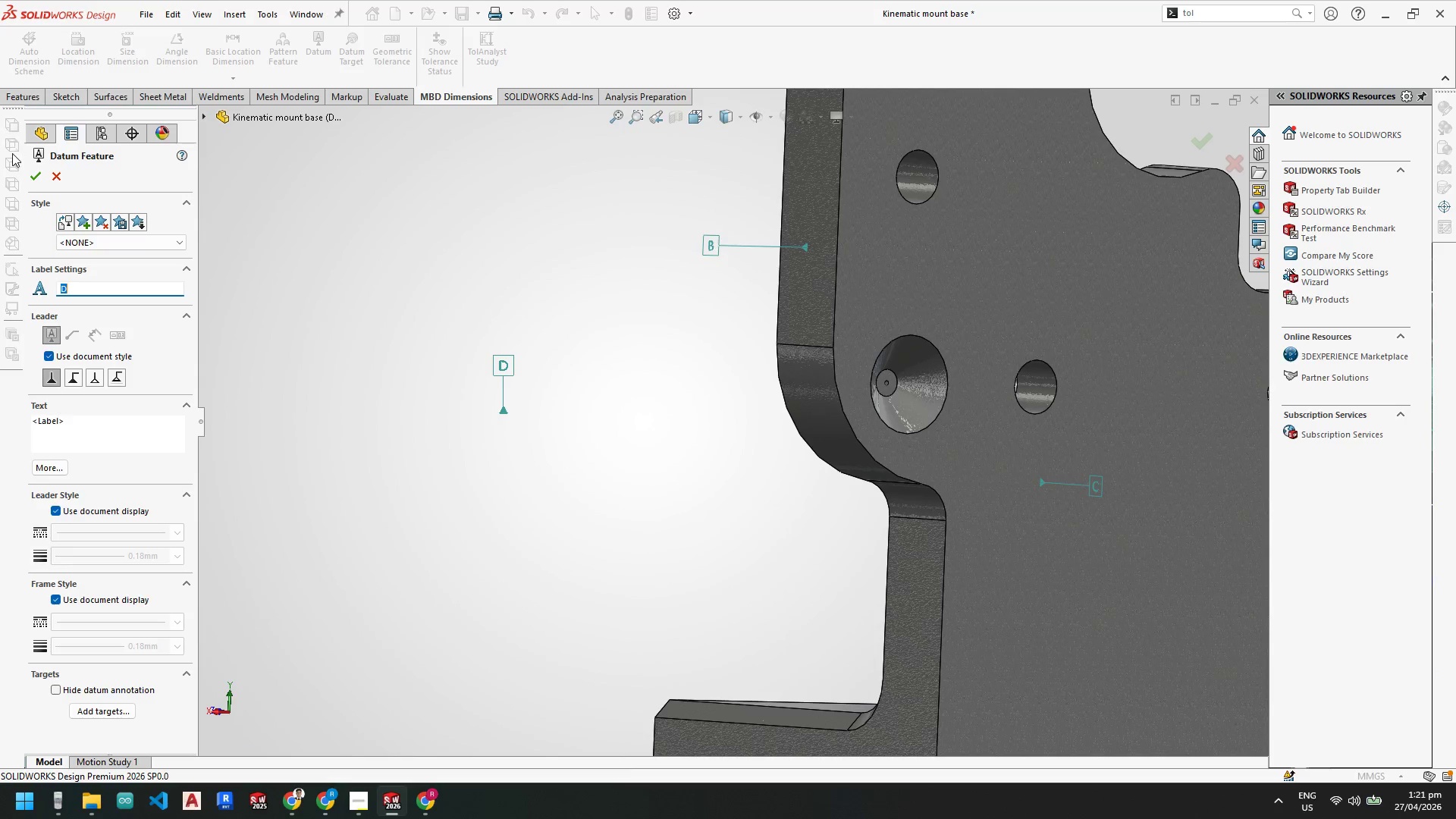 
left_click([33, 177])
 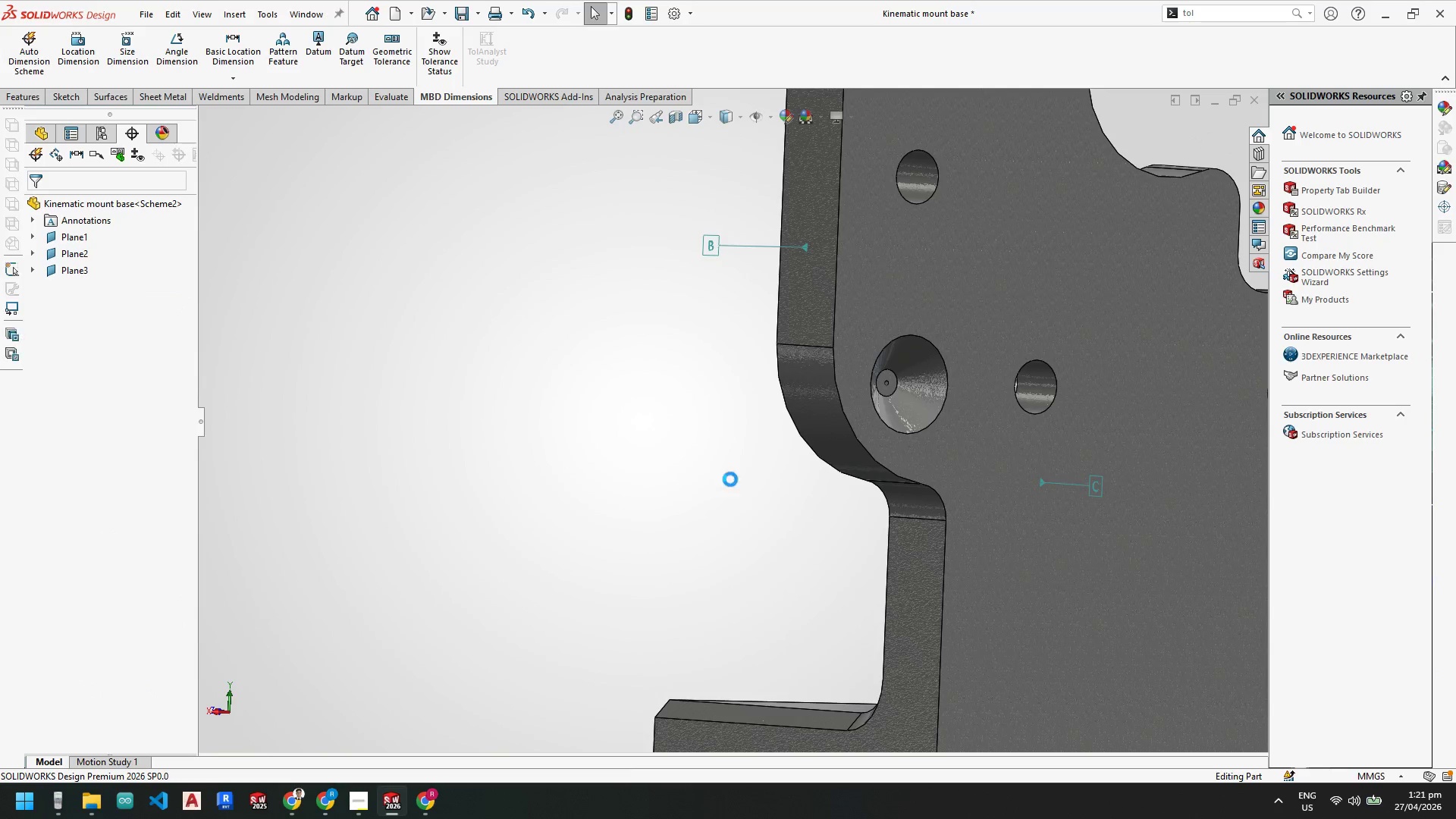 
scroll: coordinate [730, 479], scroll_direction: up, amount: 4.0
 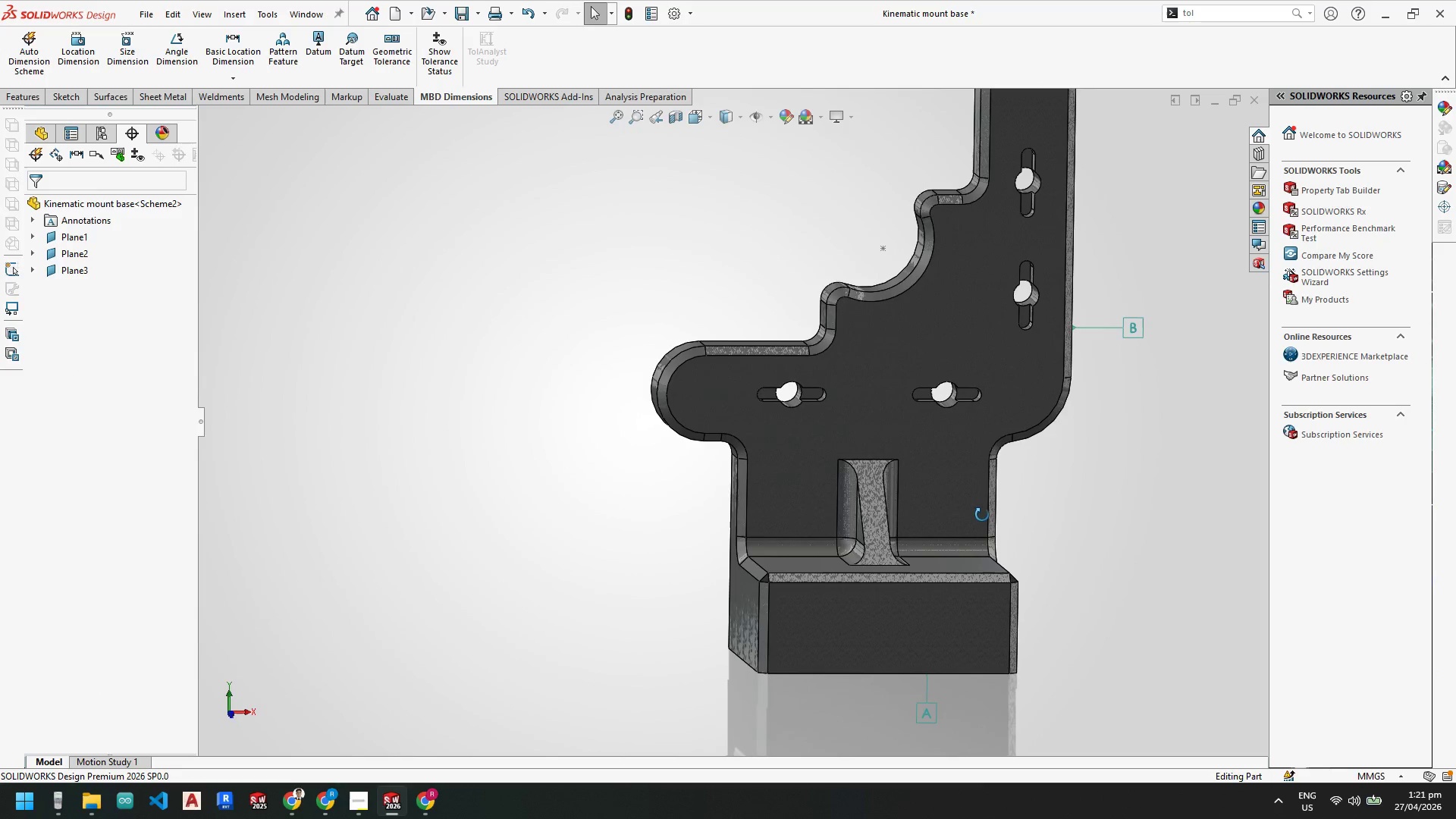 
key(Space)
 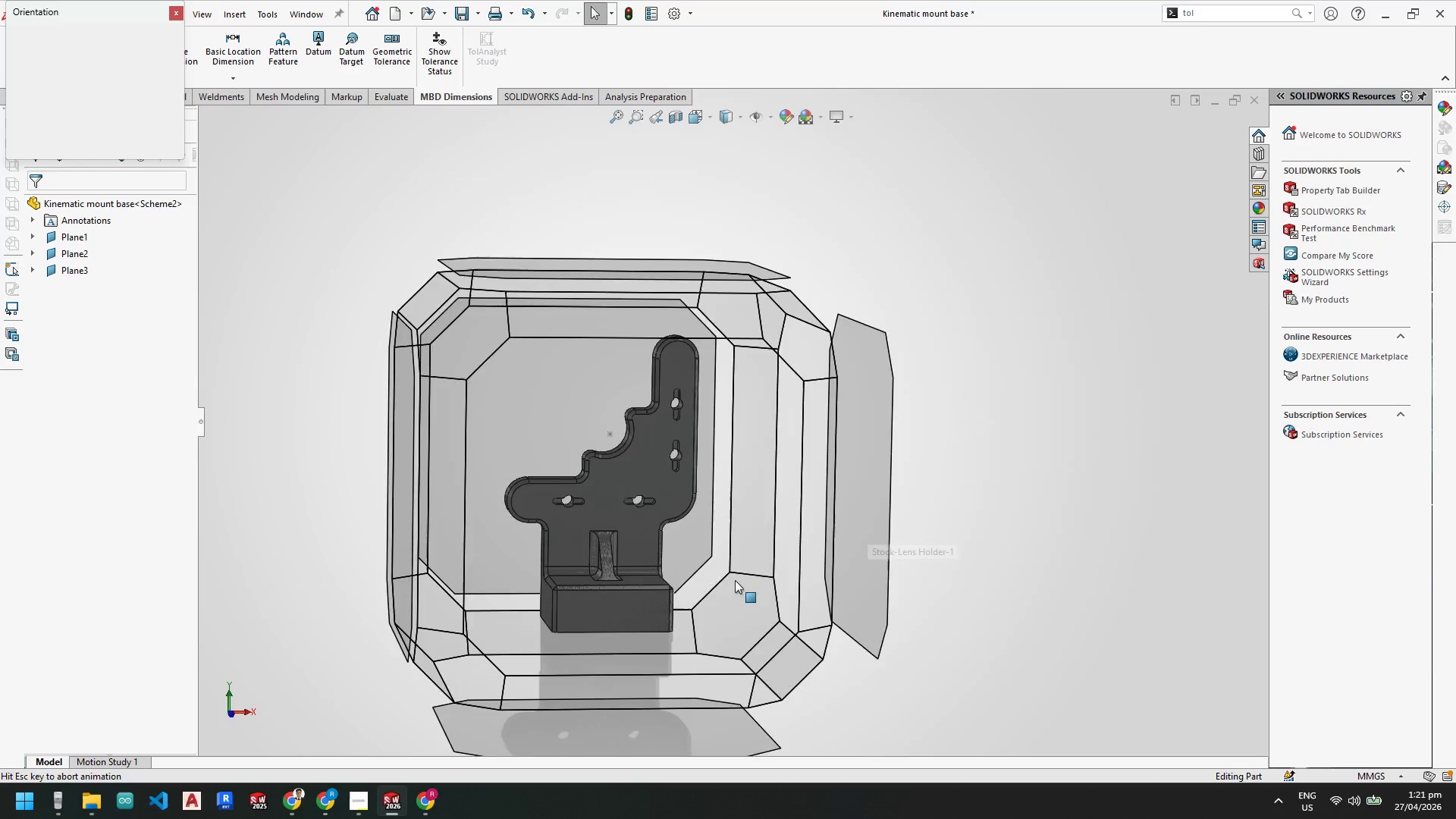 
left_click([588, 568])
 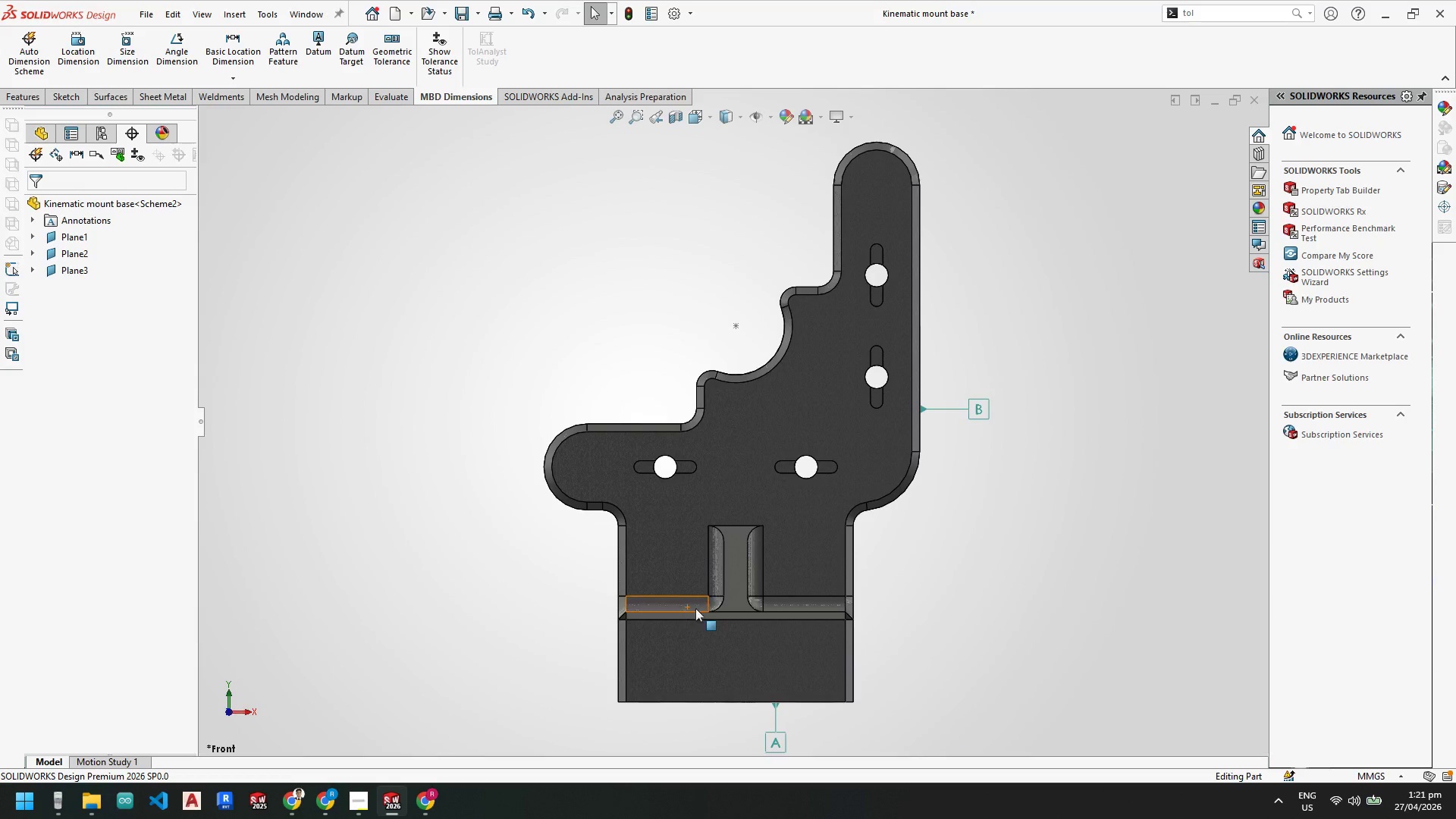 
scroll: coordinate [716, 633], scroll_direction: down, amount: 2.0
 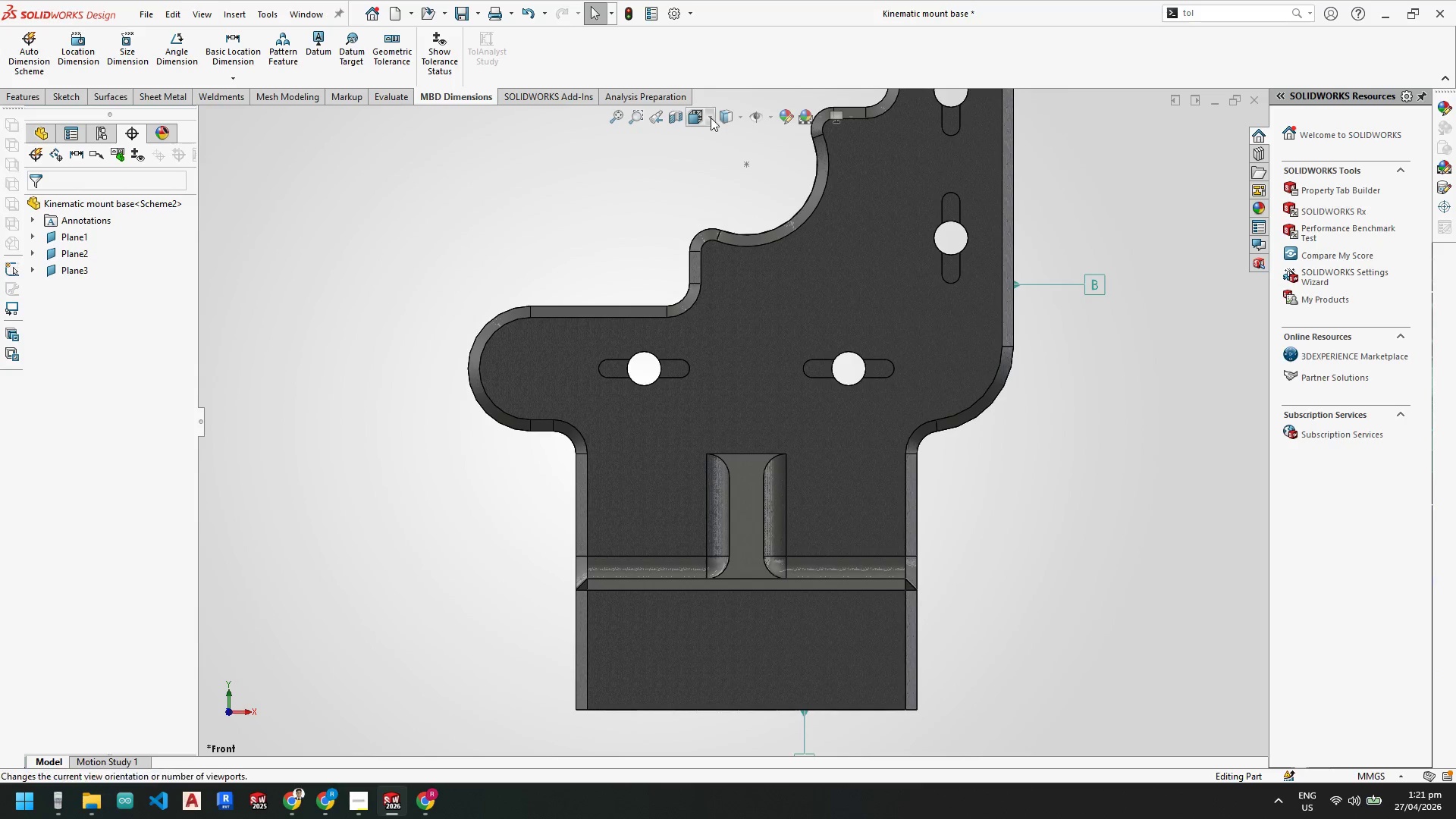 
left_click([711, 119])
 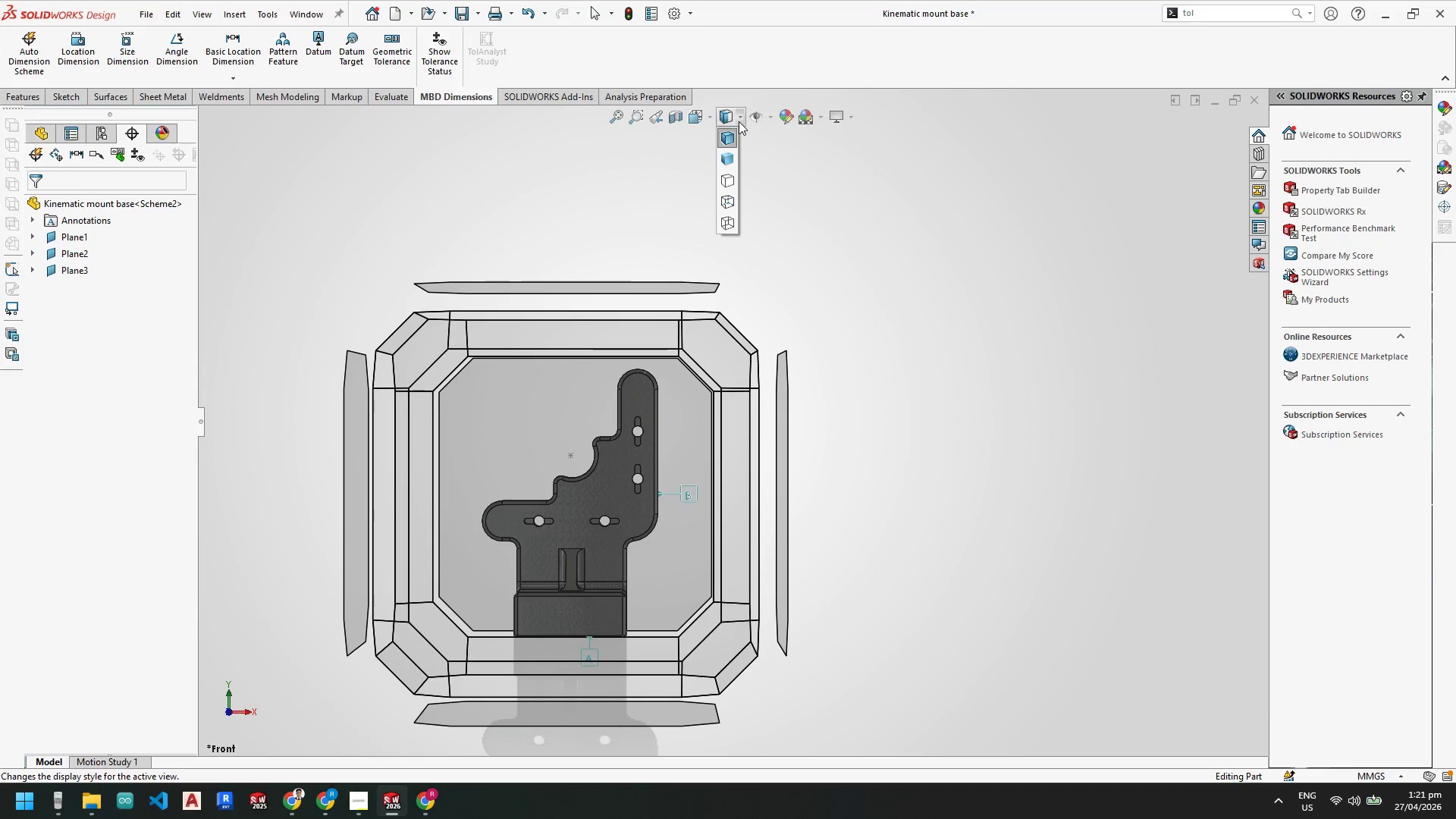 
left_click([726, 198])
 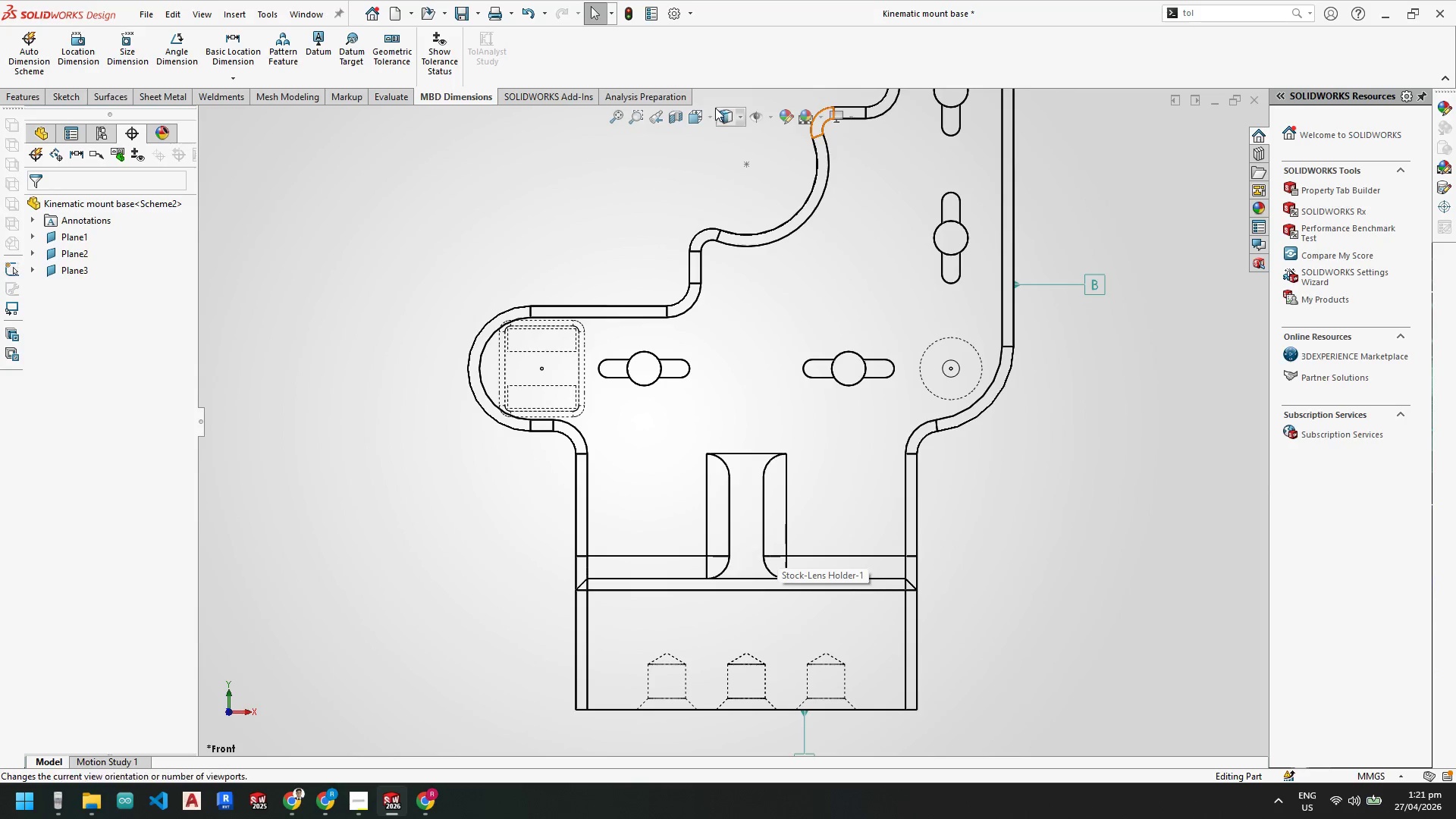 
left_click([742, 124])
 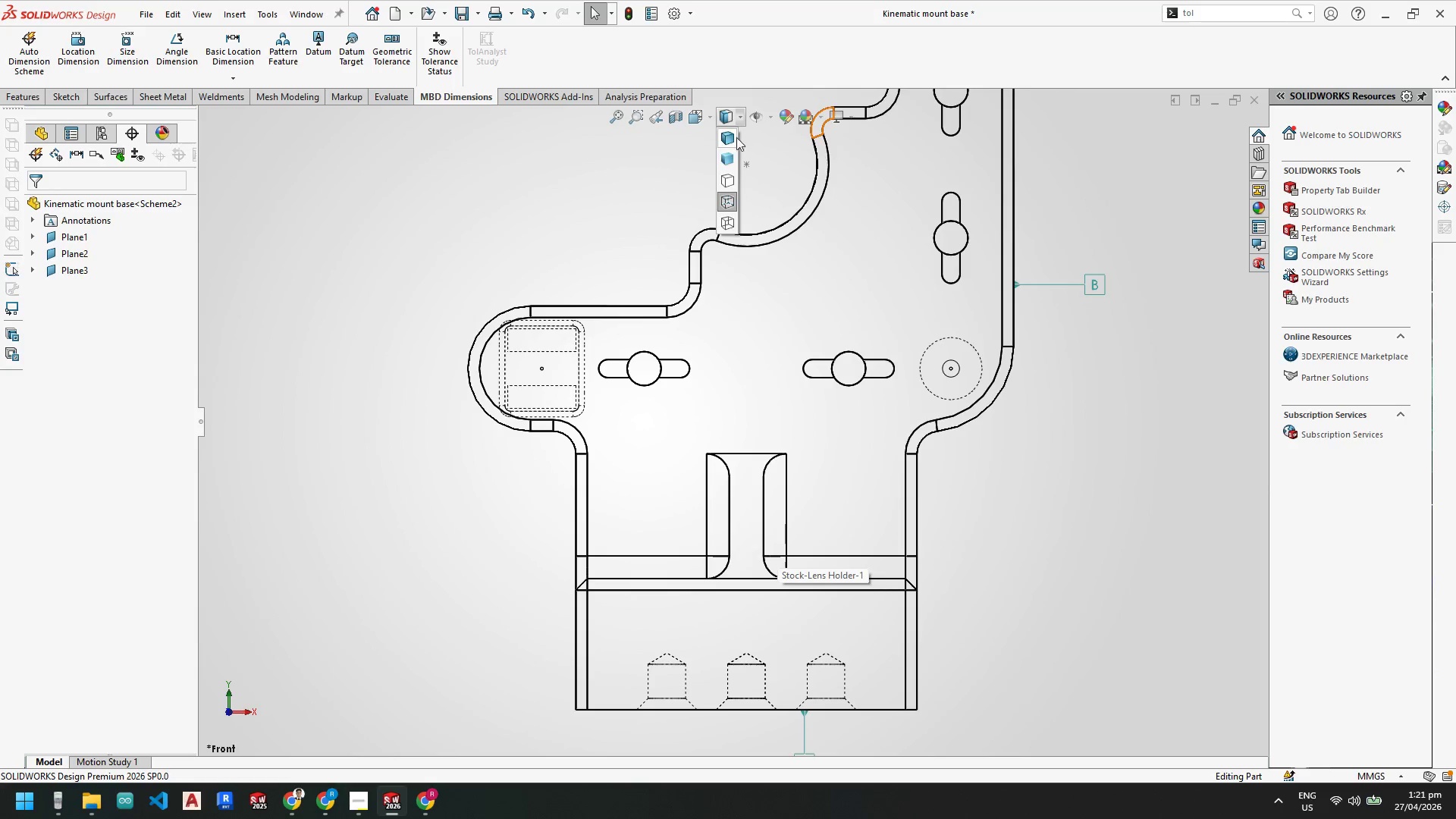 
left_click([728, 140])
 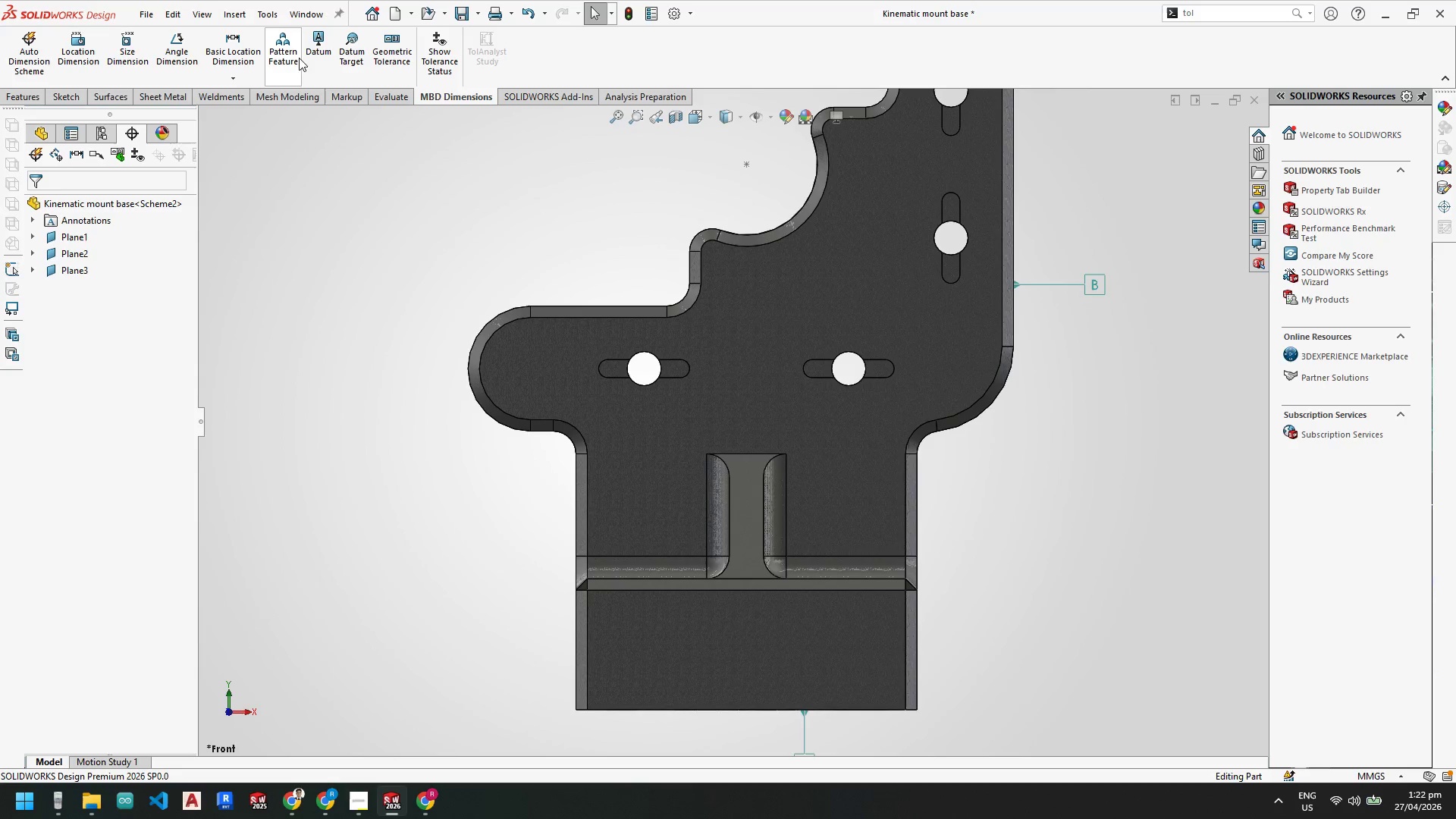 
left_click([71, 59])
 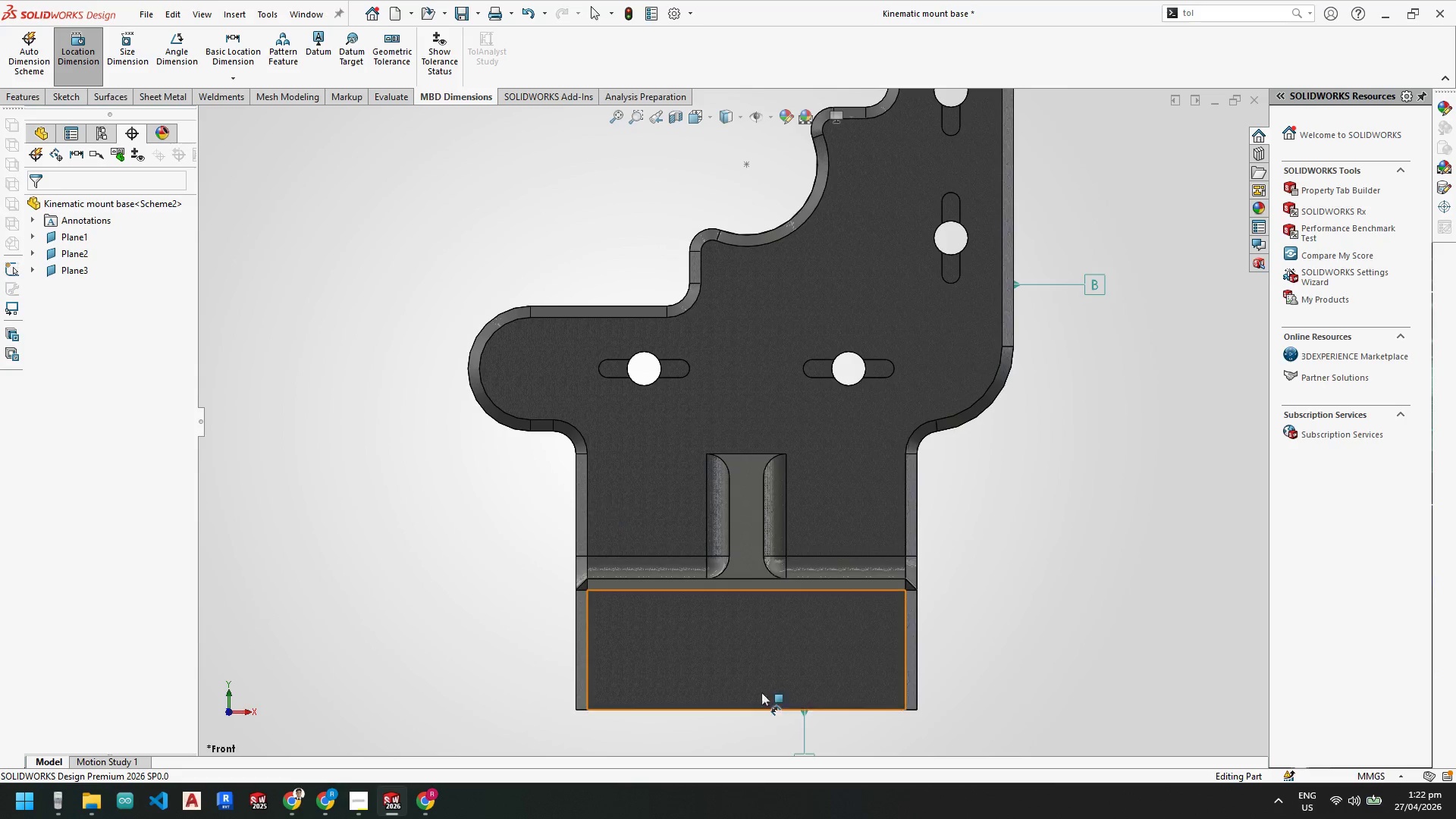 
scroll: coordinate [728, 661], scroll_direction: up, amount: 3.0
 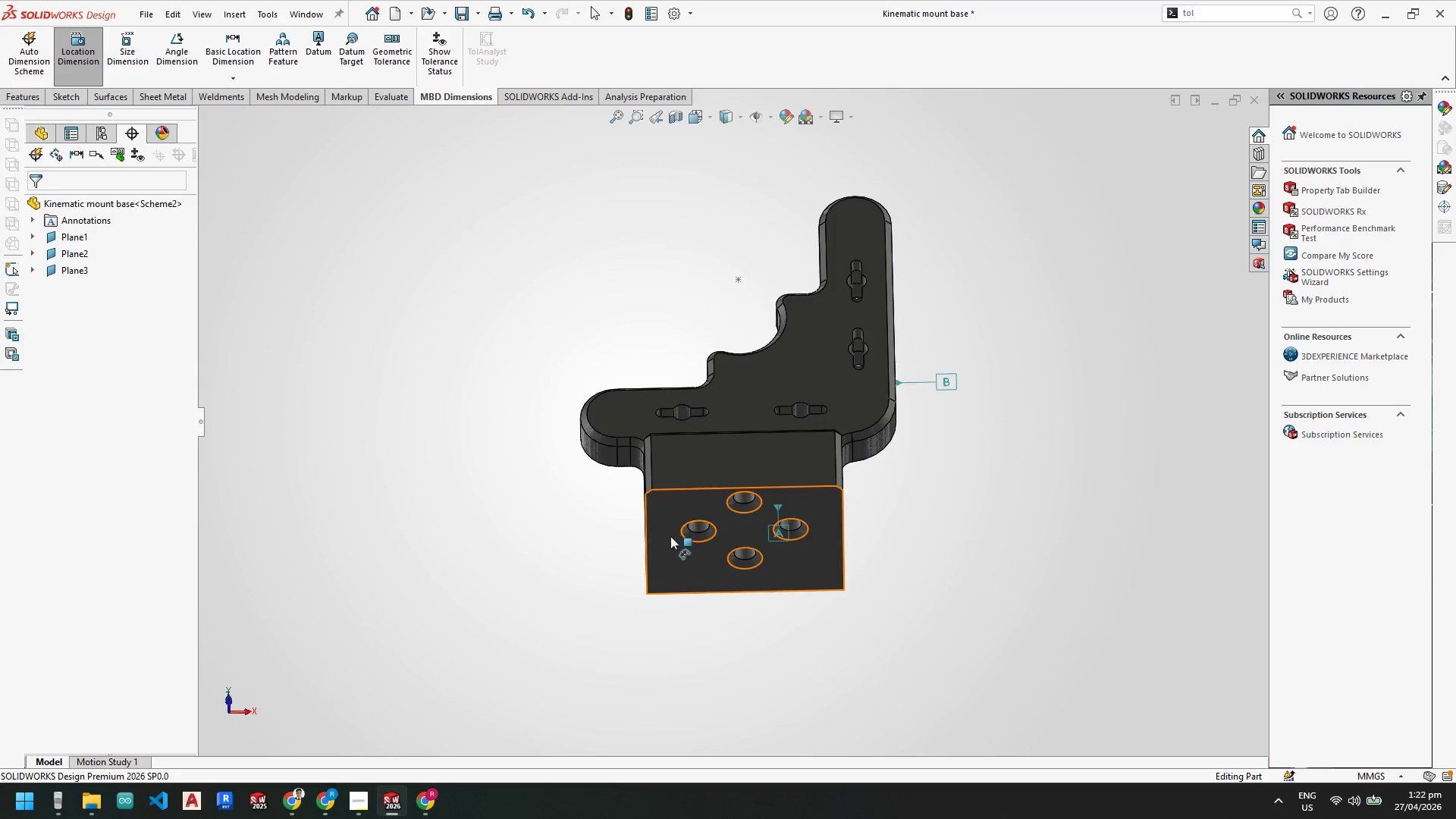 
left_click([664, 517])
 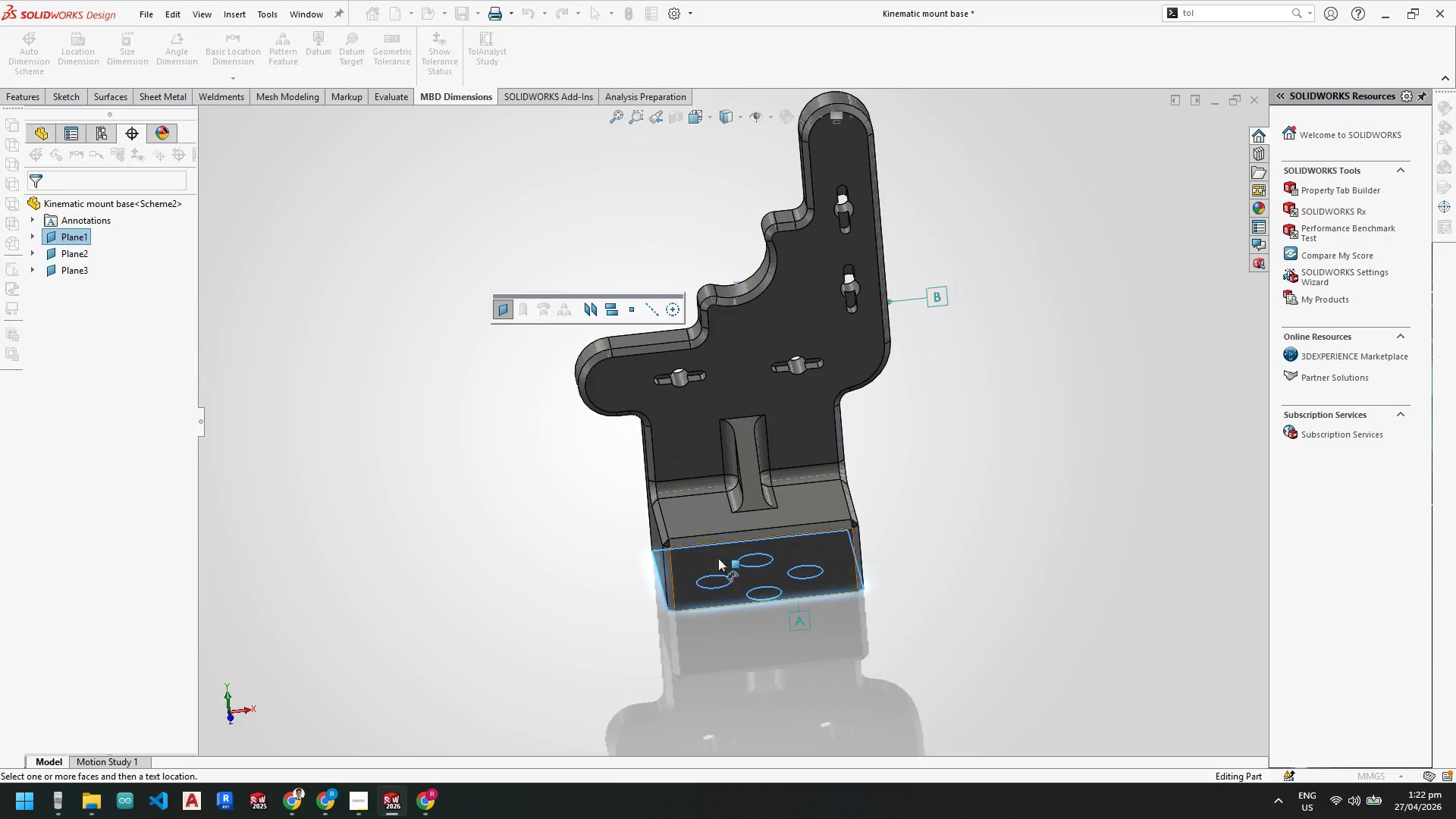 
left_click([696, 514])
 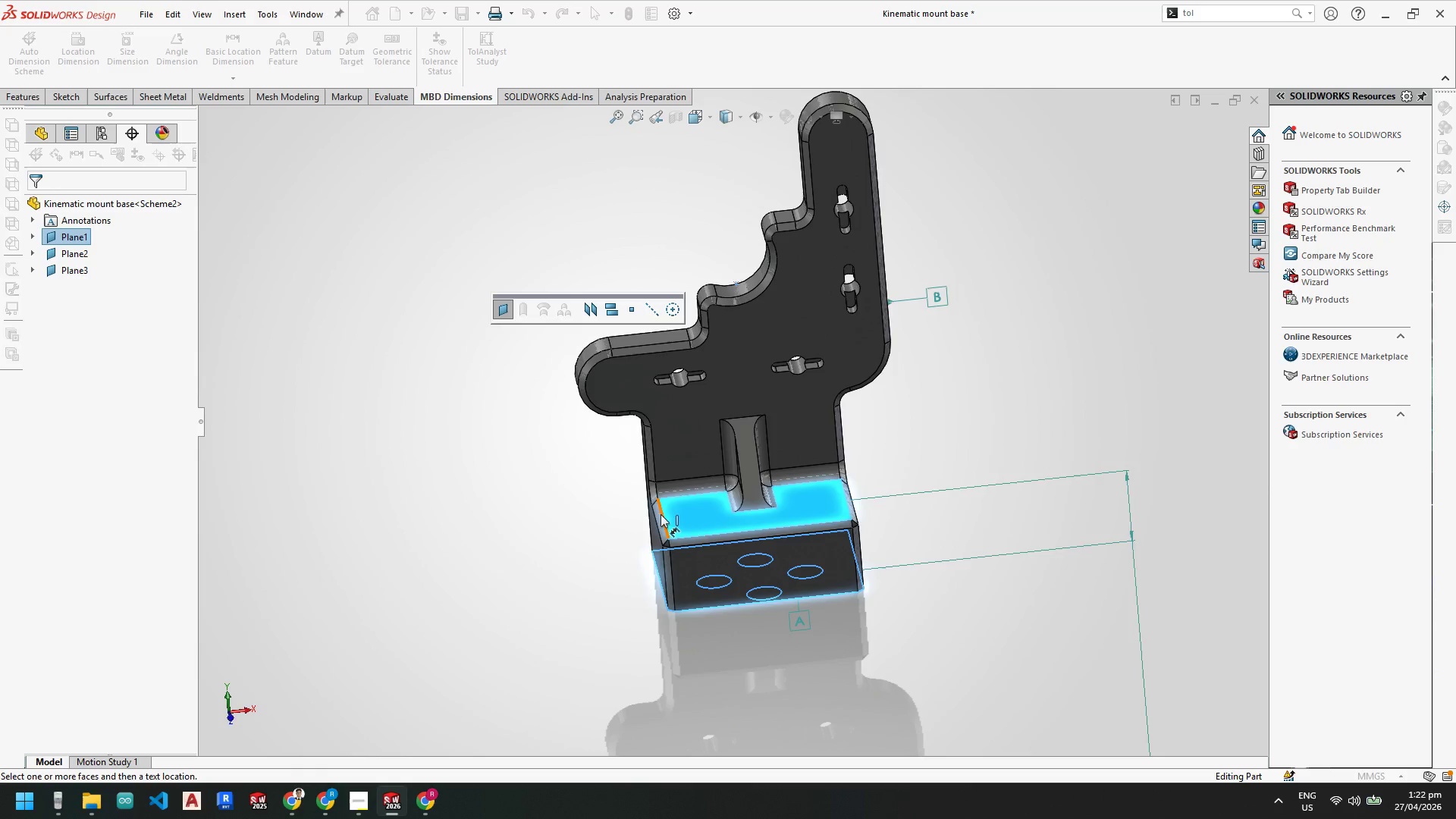 
scroll: coordinate [648, 513], scroll_direction: down, amount: 1.0
 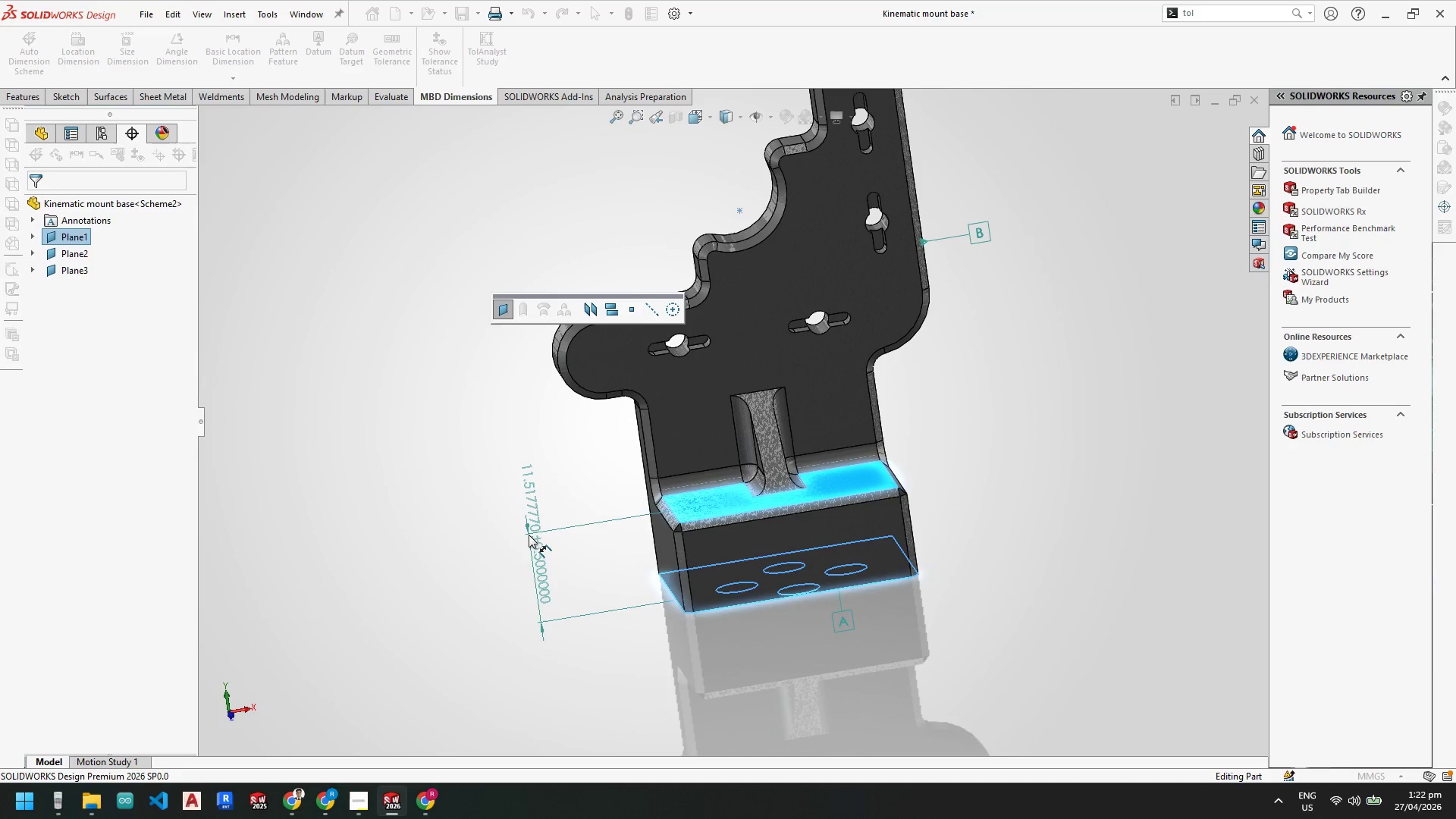 
wait(7.04)
 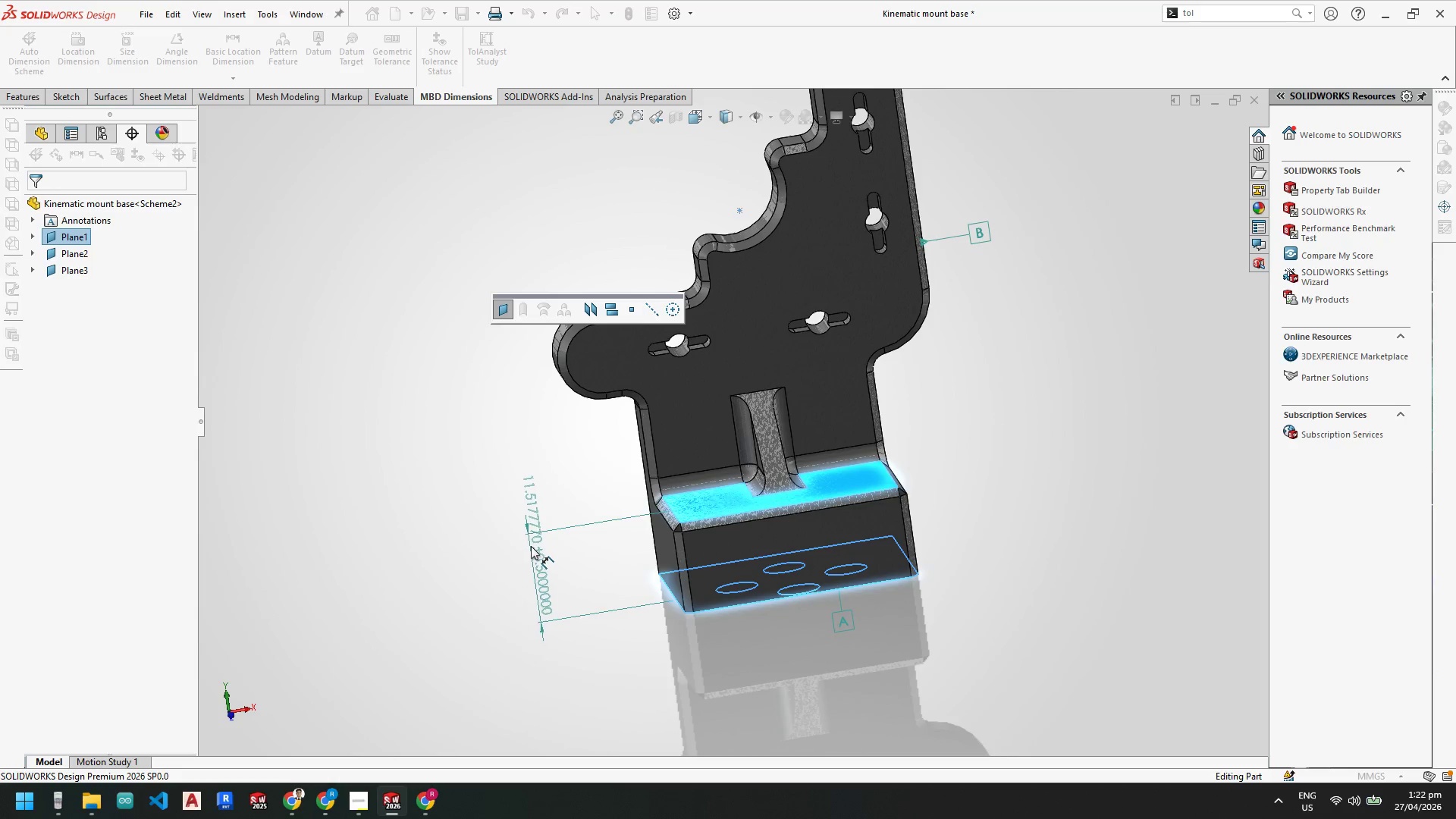 
left_click([1030, 505])
 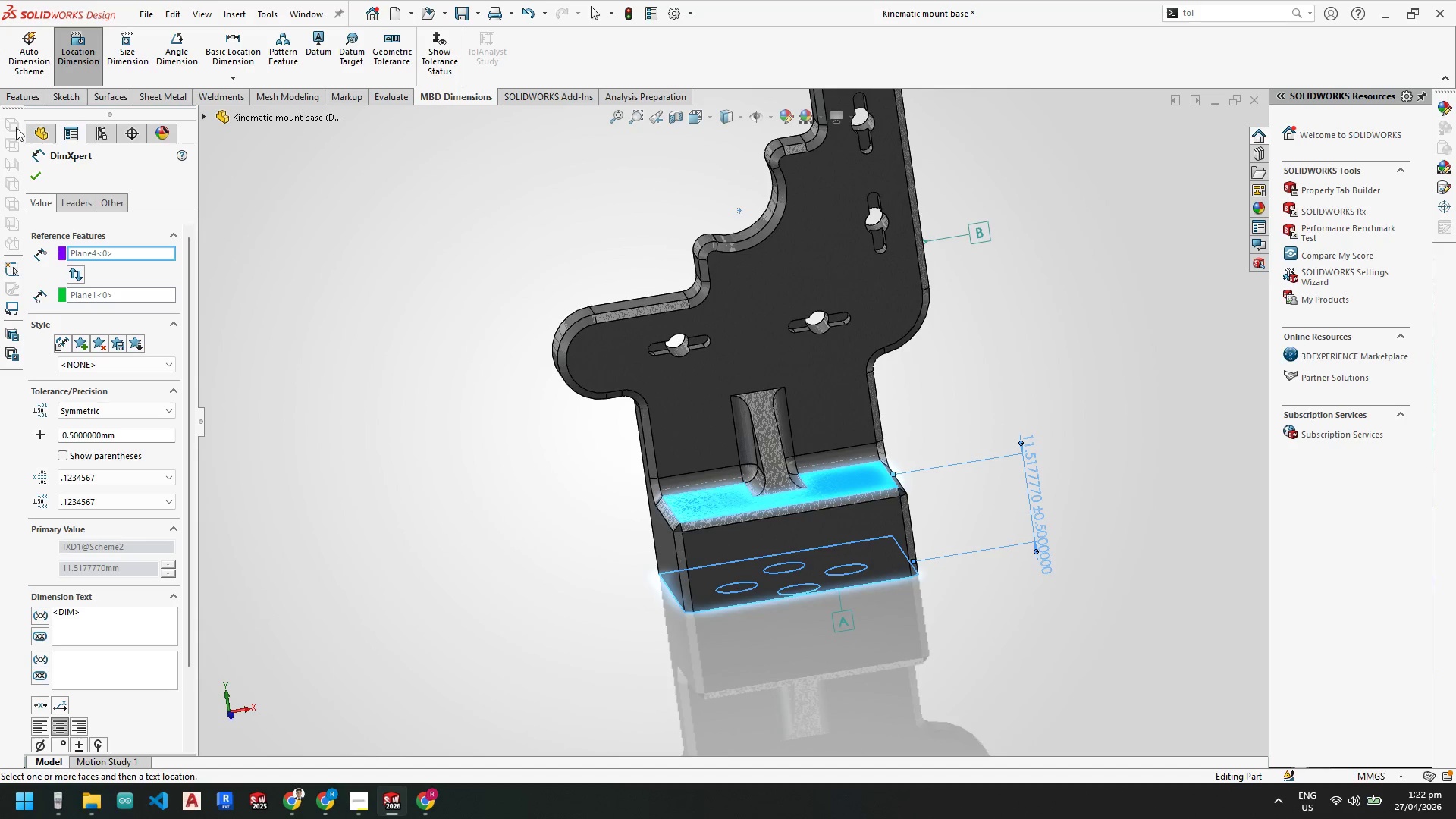 
left_click([30, 174])
 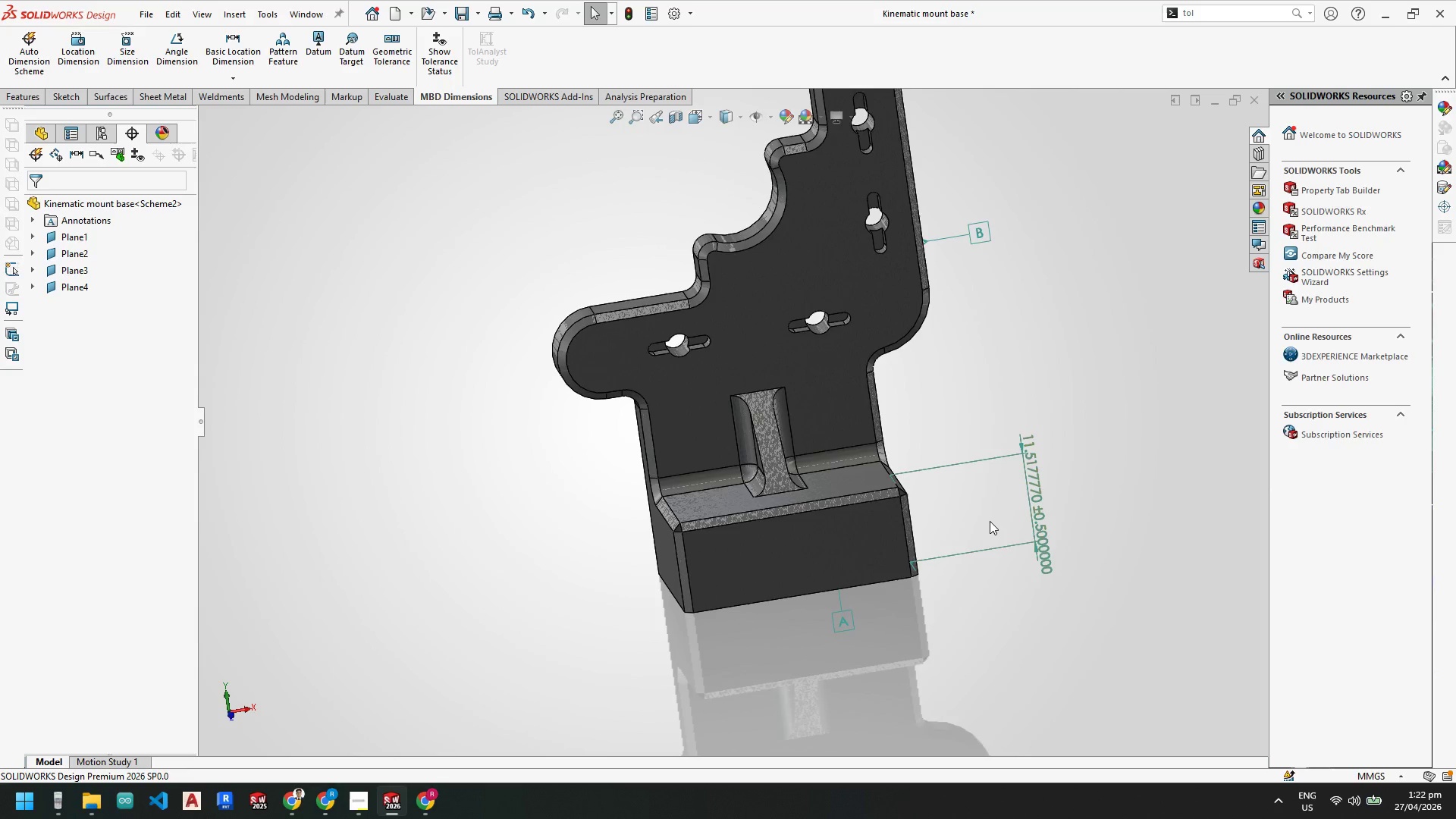 
scroll: coordinate [992, 519], scroll_direction: down, amount: 2.0
 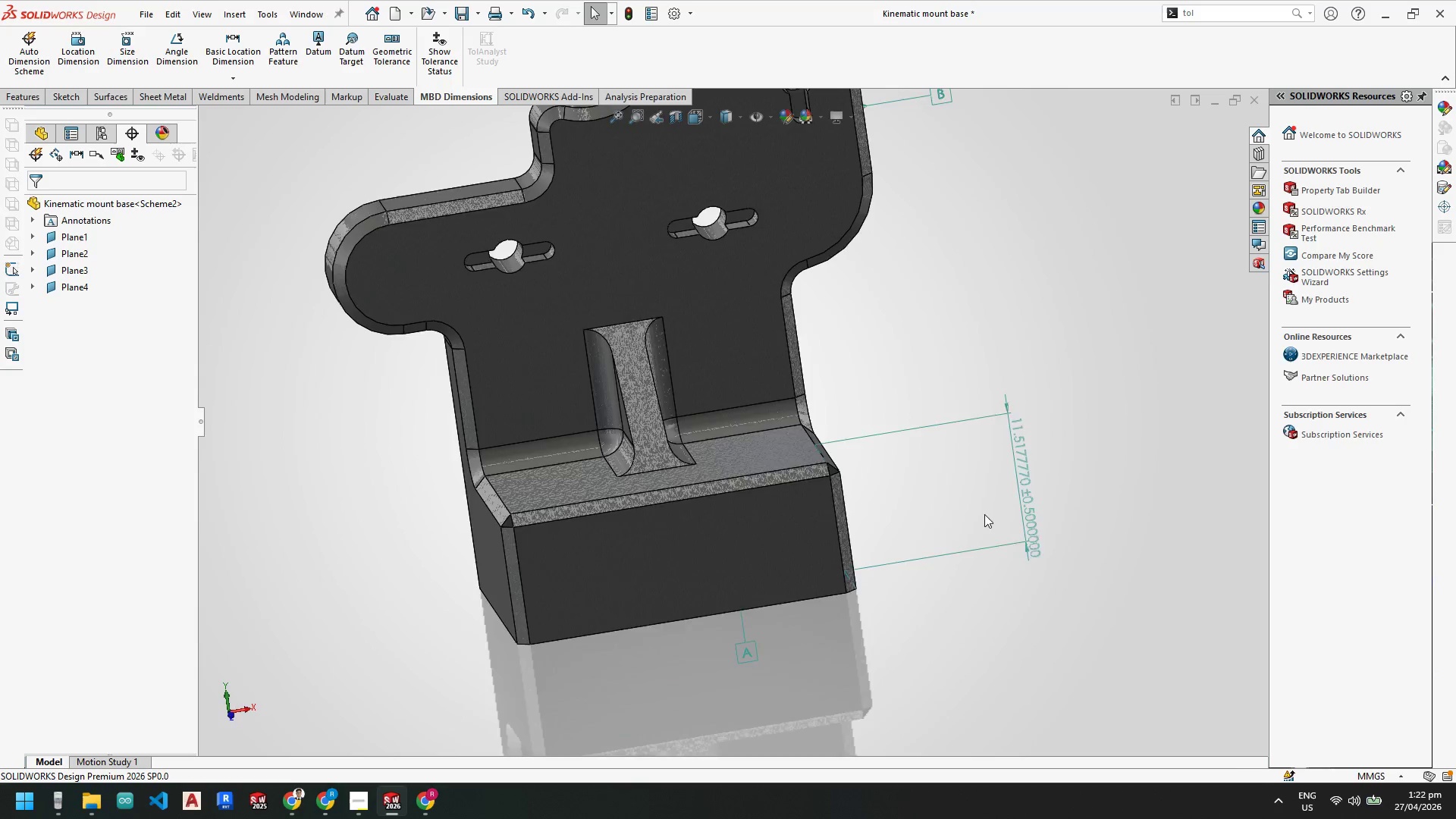 
mouse_move([947, 514])
 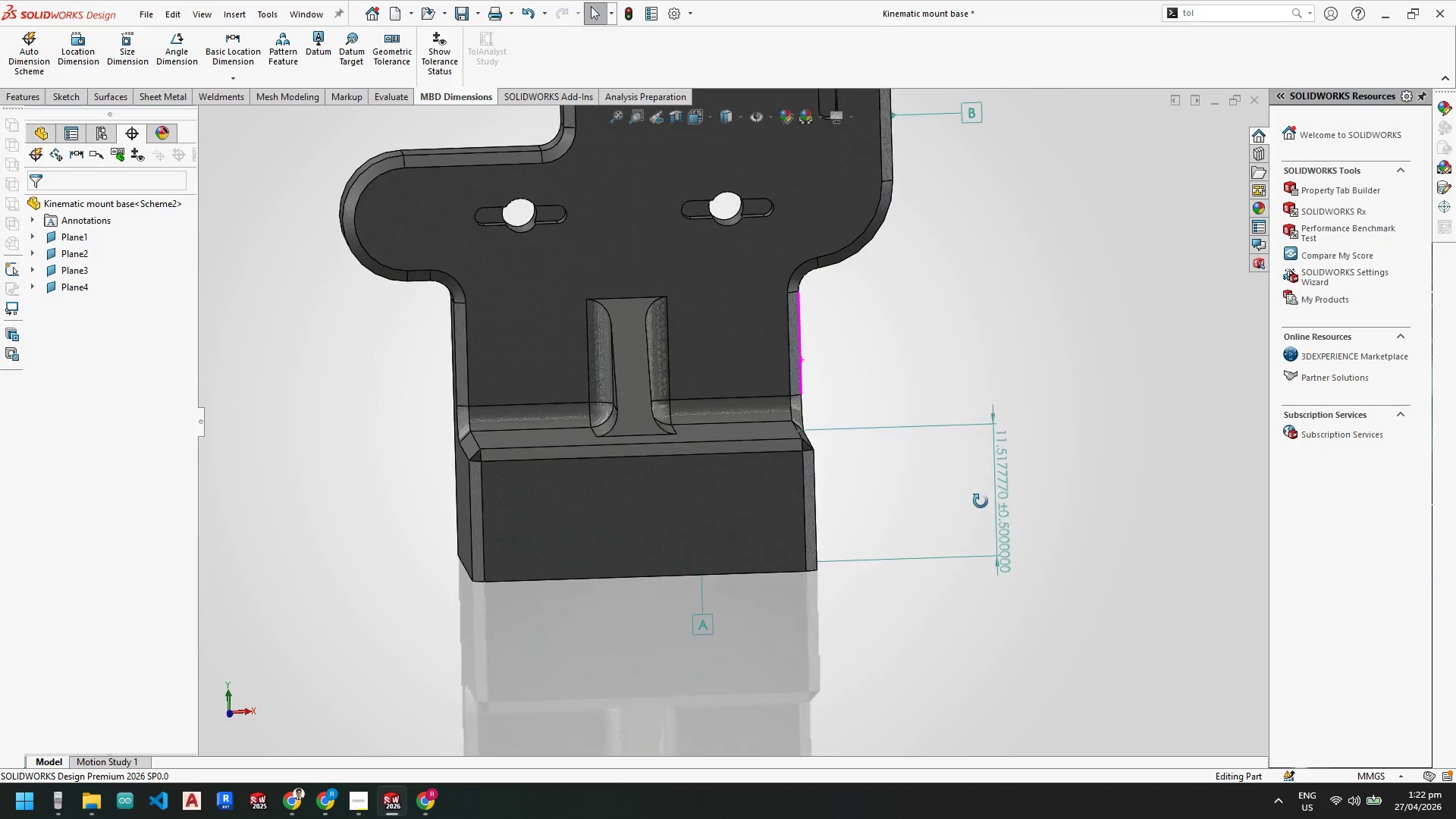 
wait(9.54)
 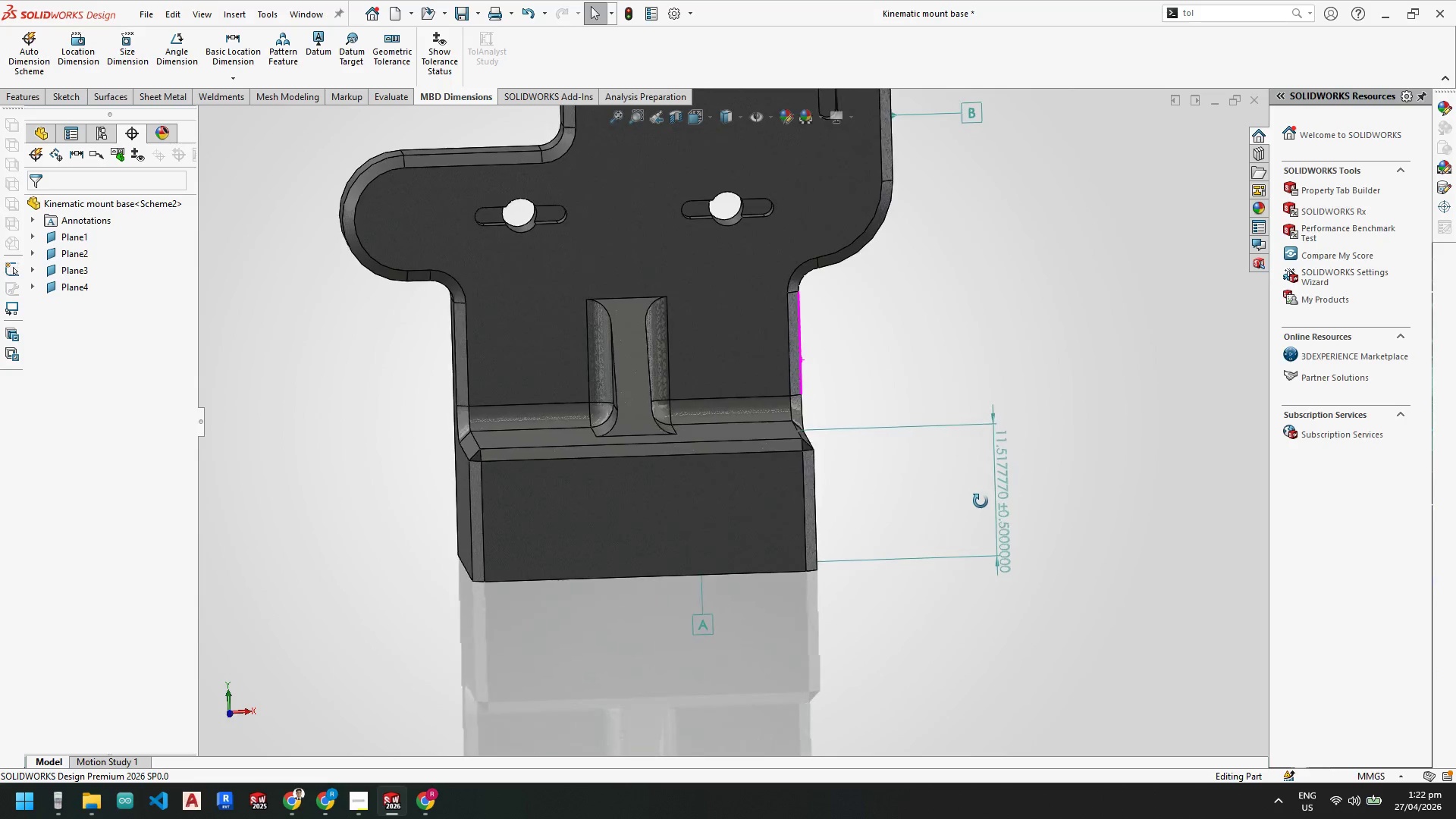 
left_click([126, 734])
 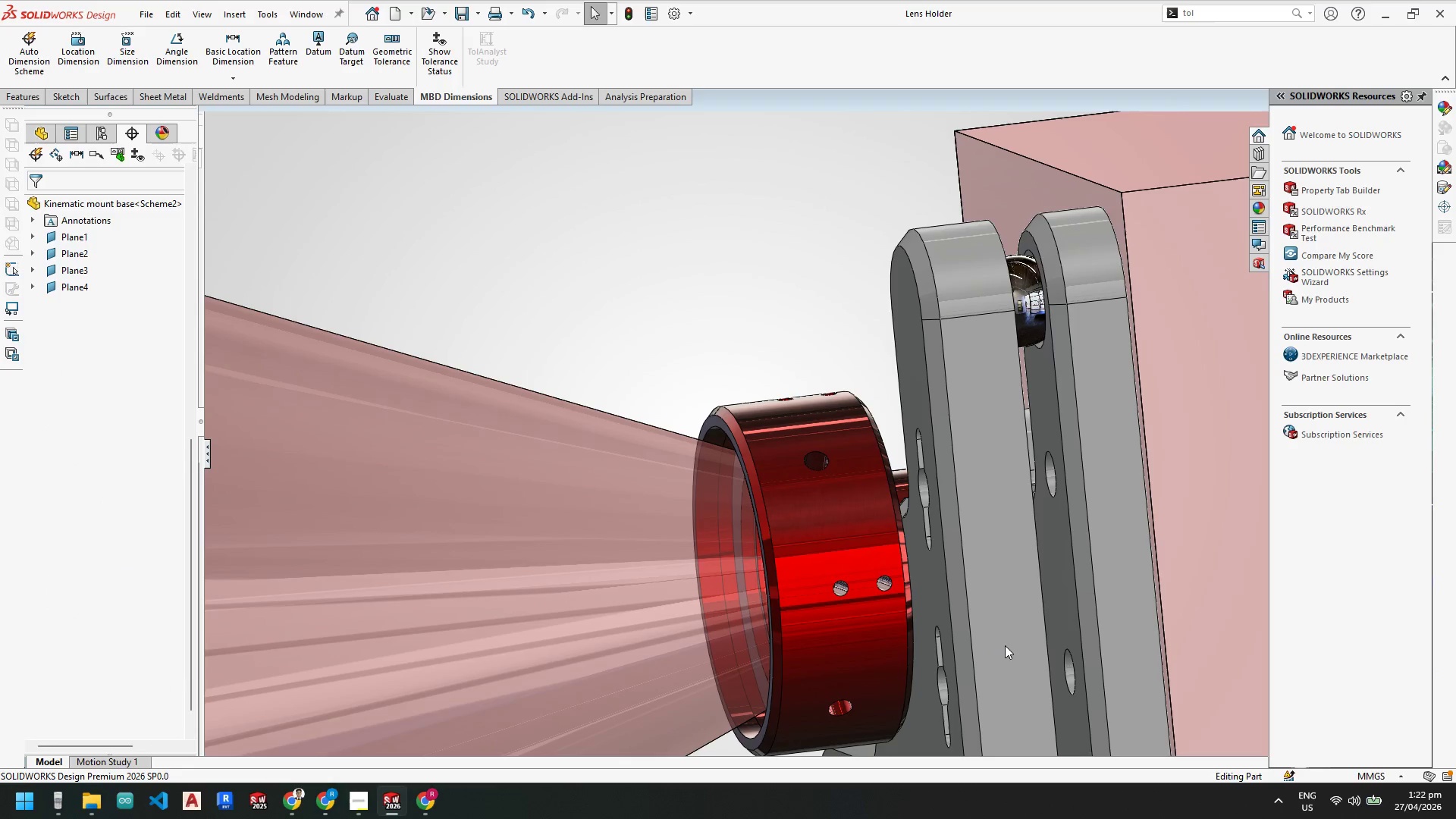 
scroll: coordinate [745, 551], scroll_direction: up, amount: 6.0
 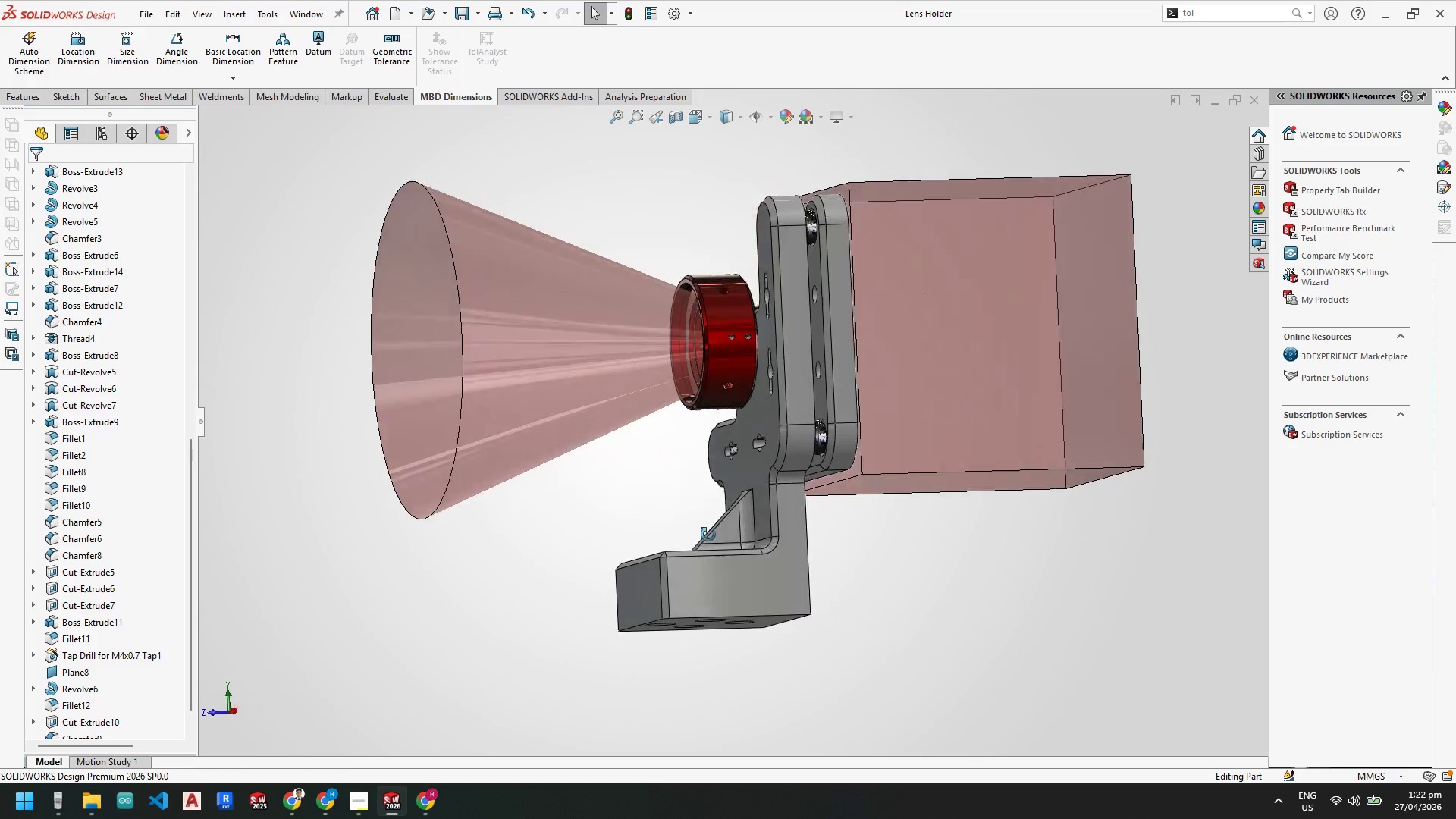 
scroll: coordinate [441, 670], scroll_direction: down, amount: 1.0
 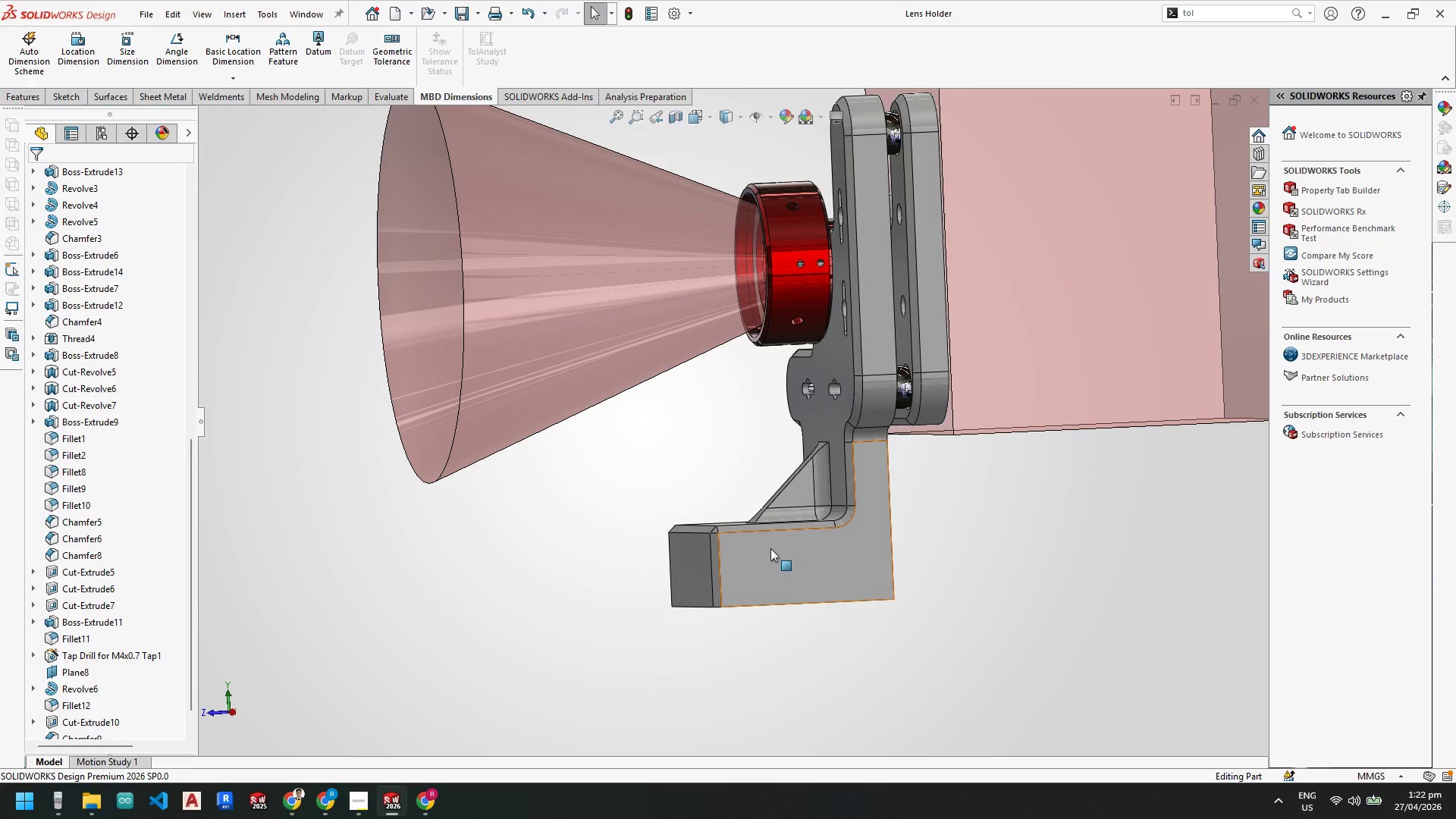 
left_click([774, 560])
 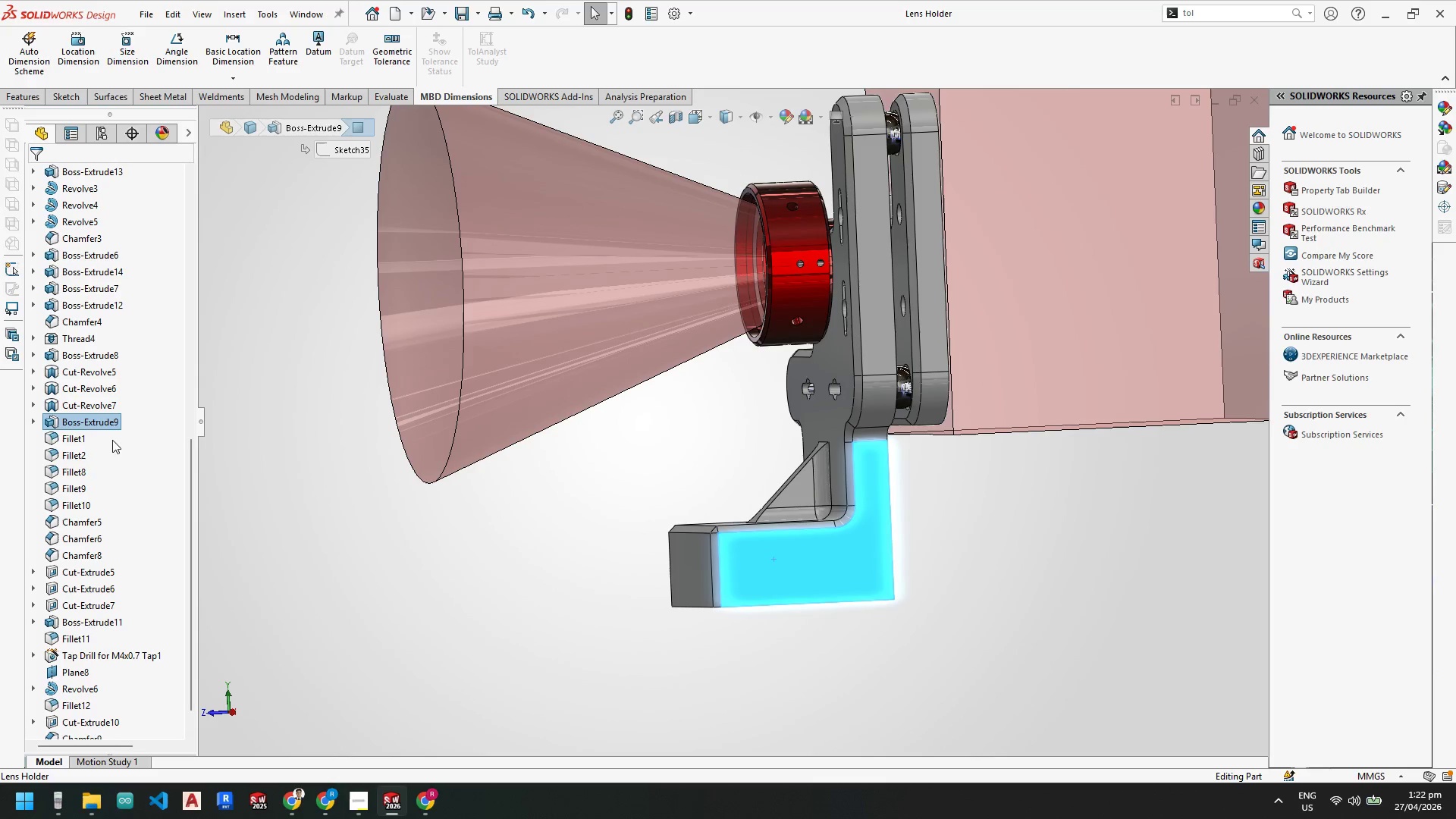 
left_click([105, 420])
 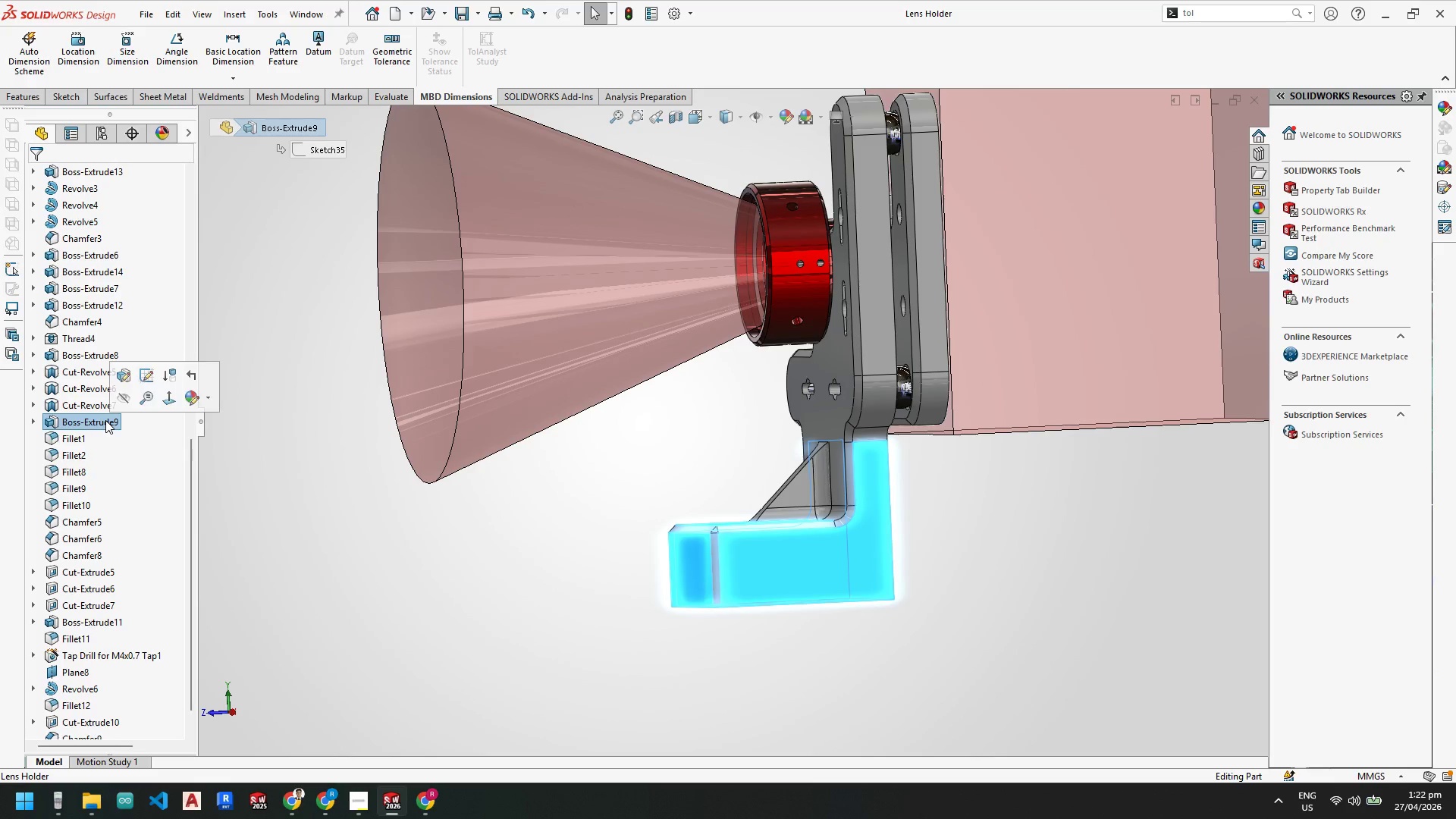 
right_click([105, 420])
 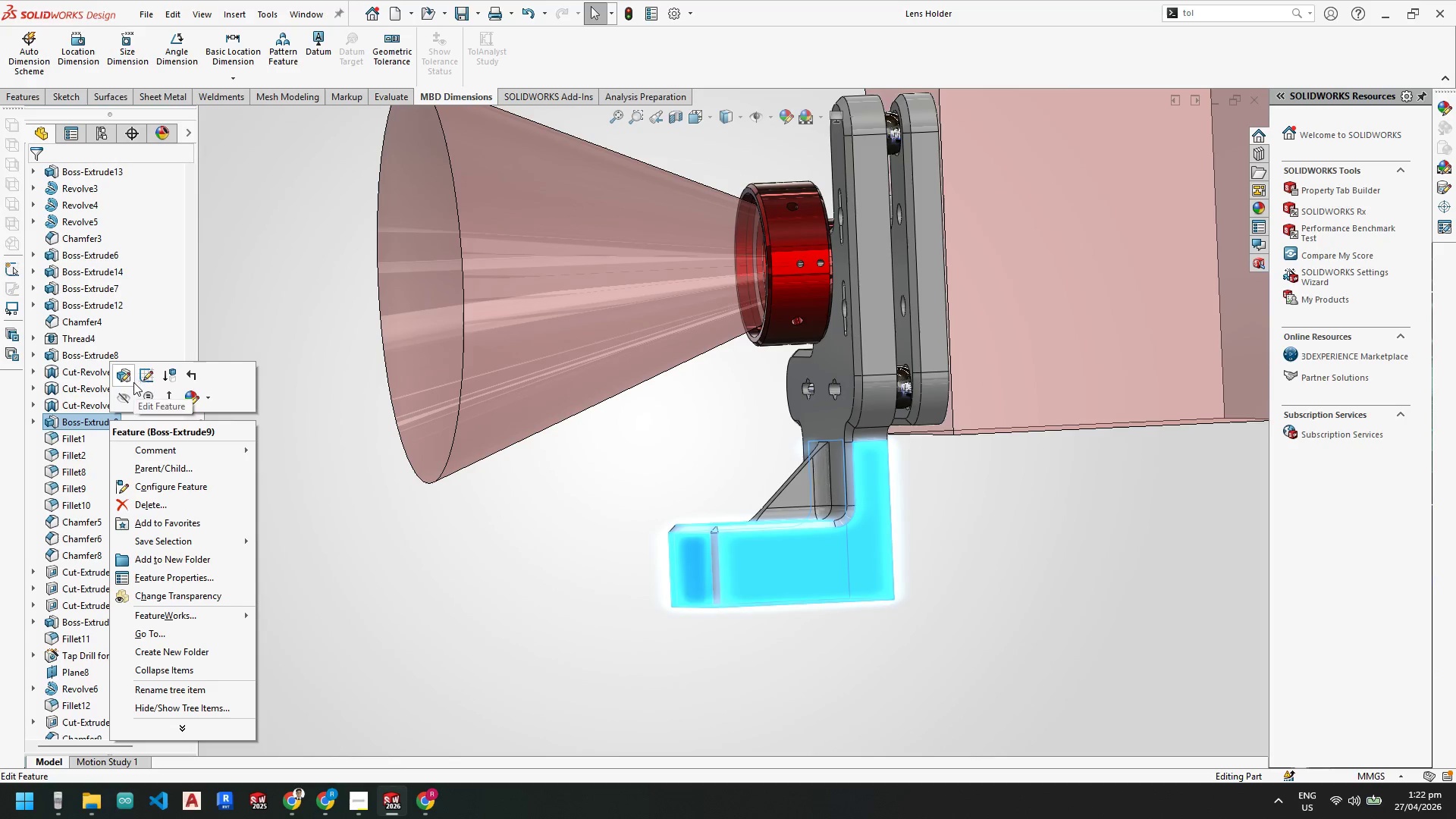 
left_click([143, 375])
 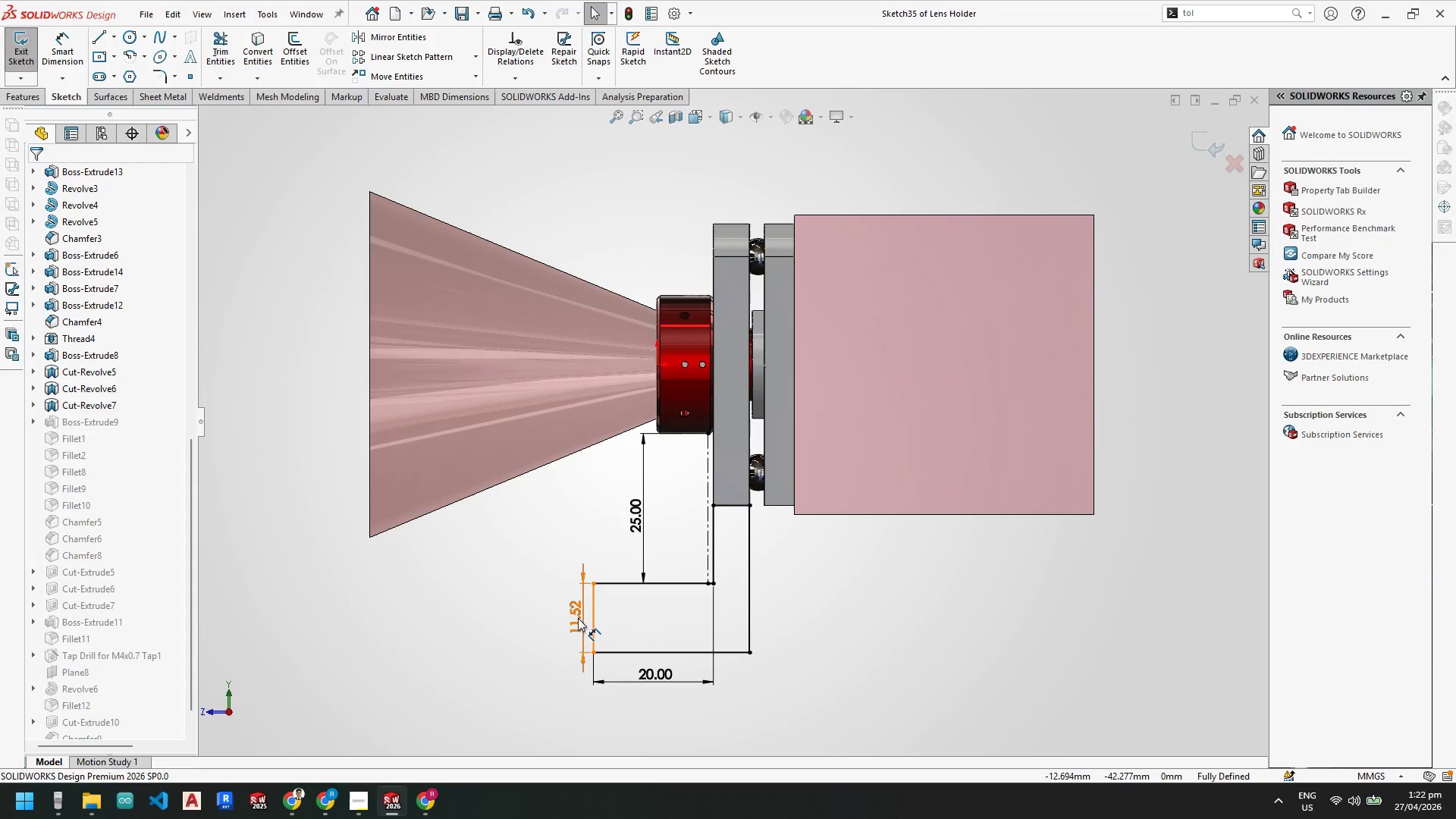 
double_click([574, 616])
 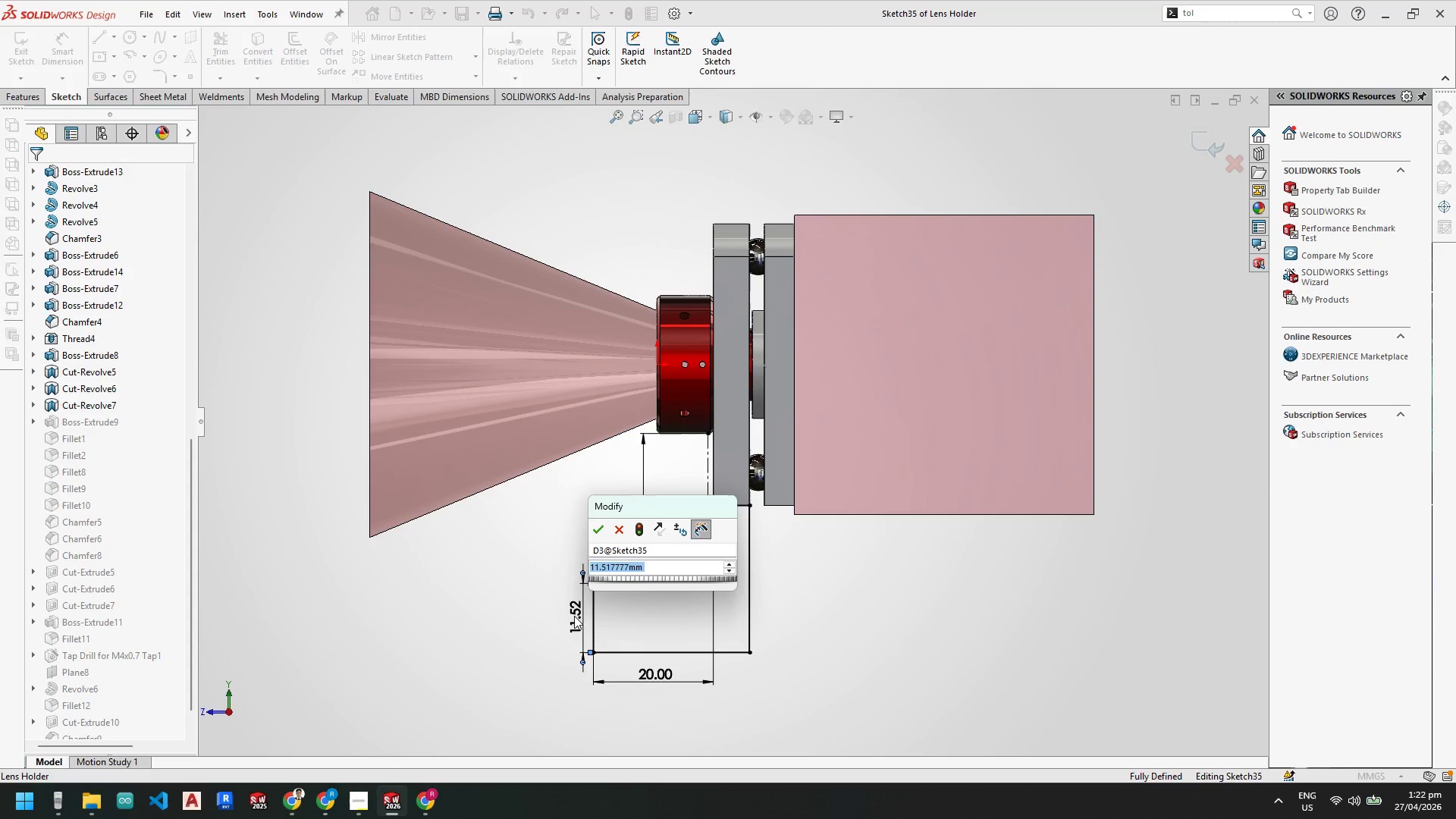 
key(Numpad1)
 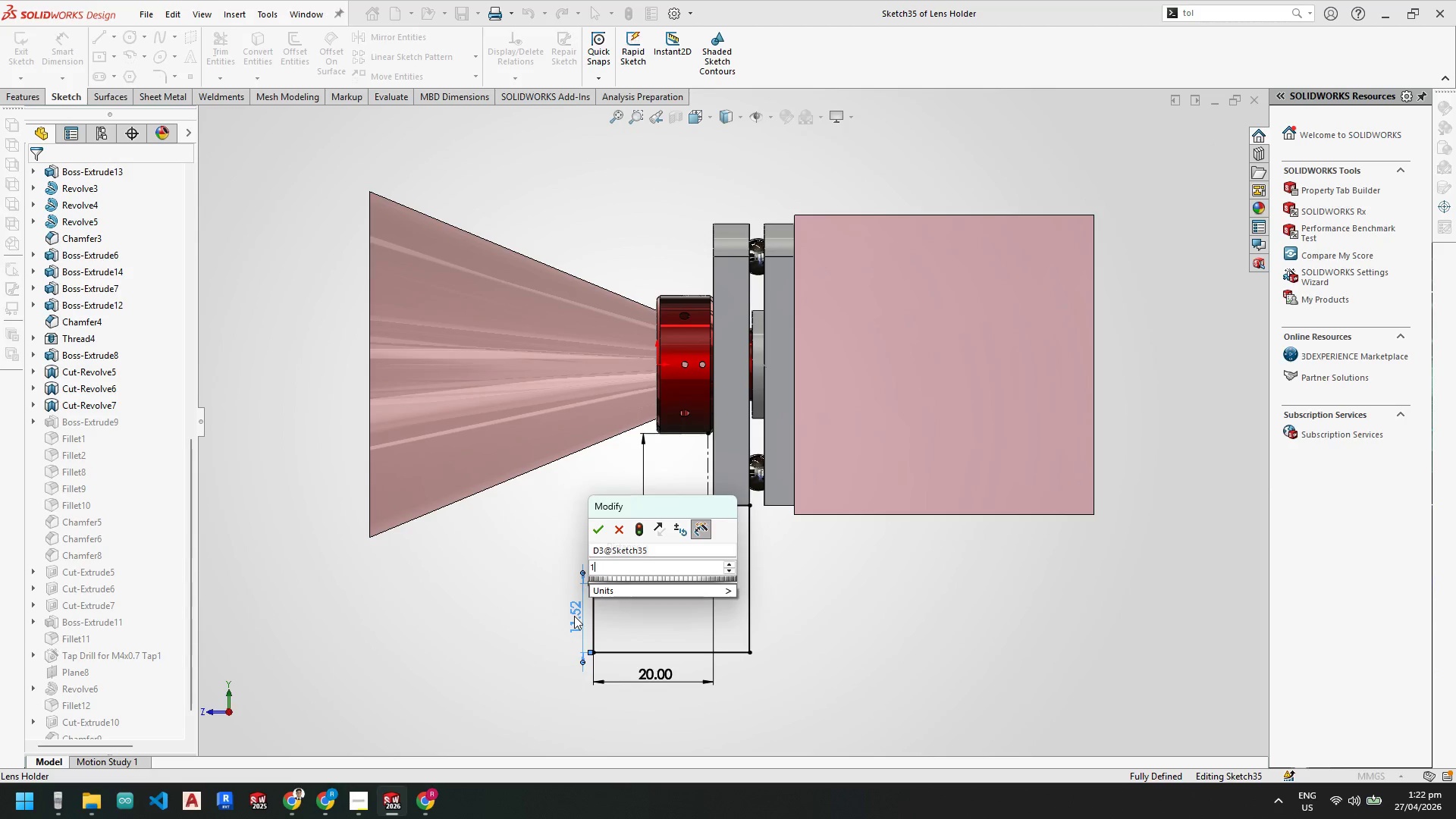 
key(Numpad1)
 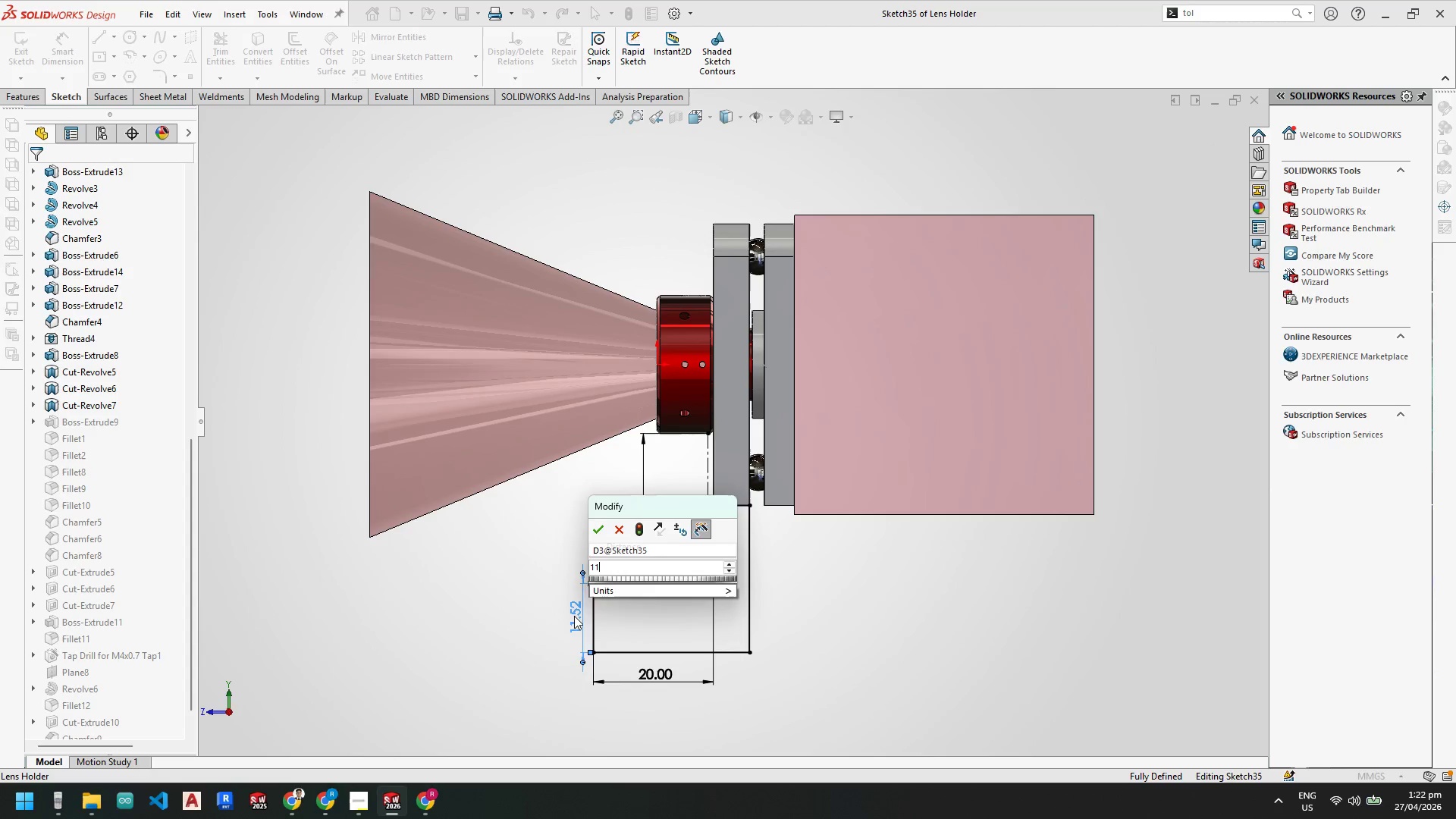 
key(NumpadDecimal)
 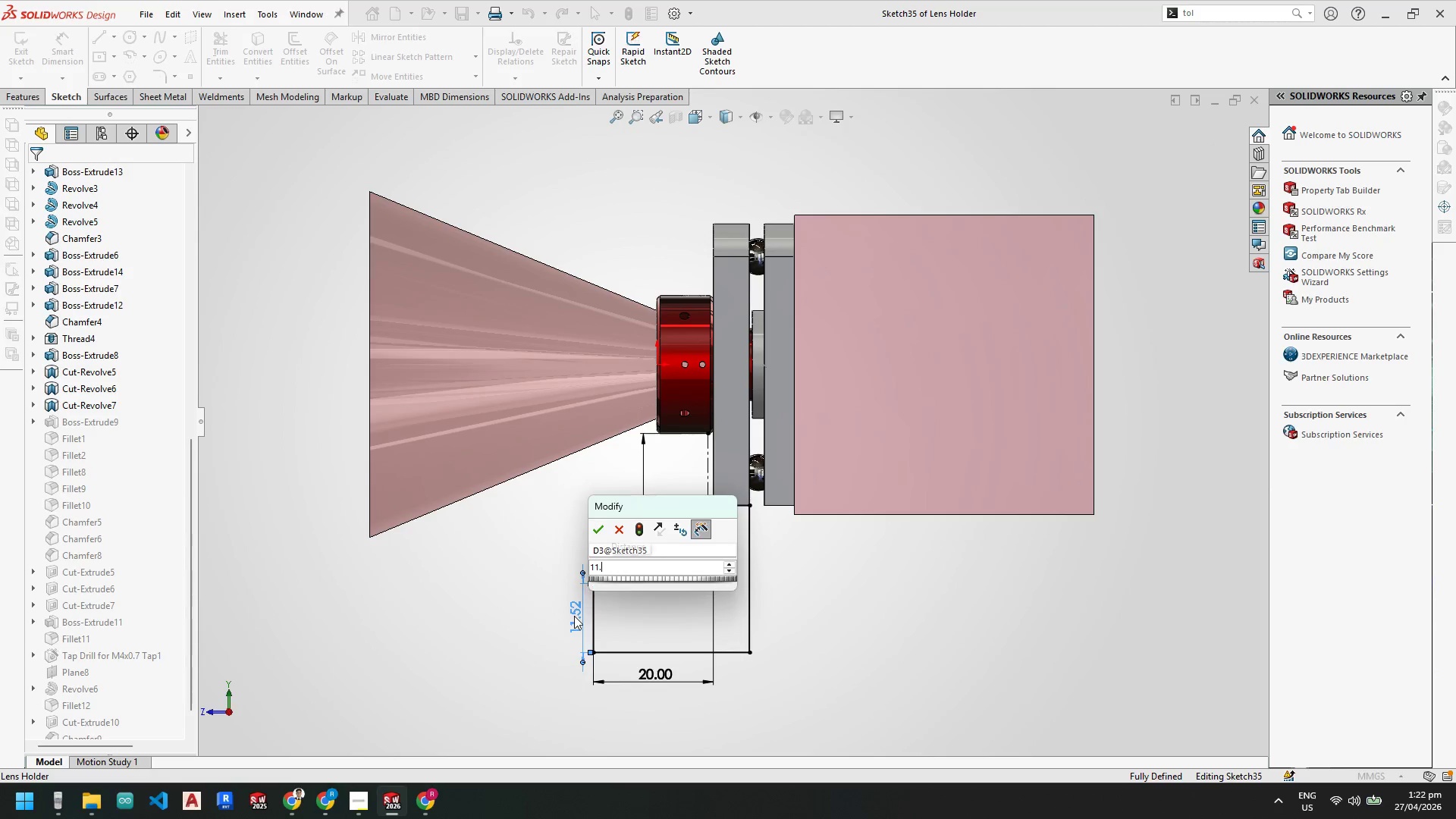 
key(Numpad5)
 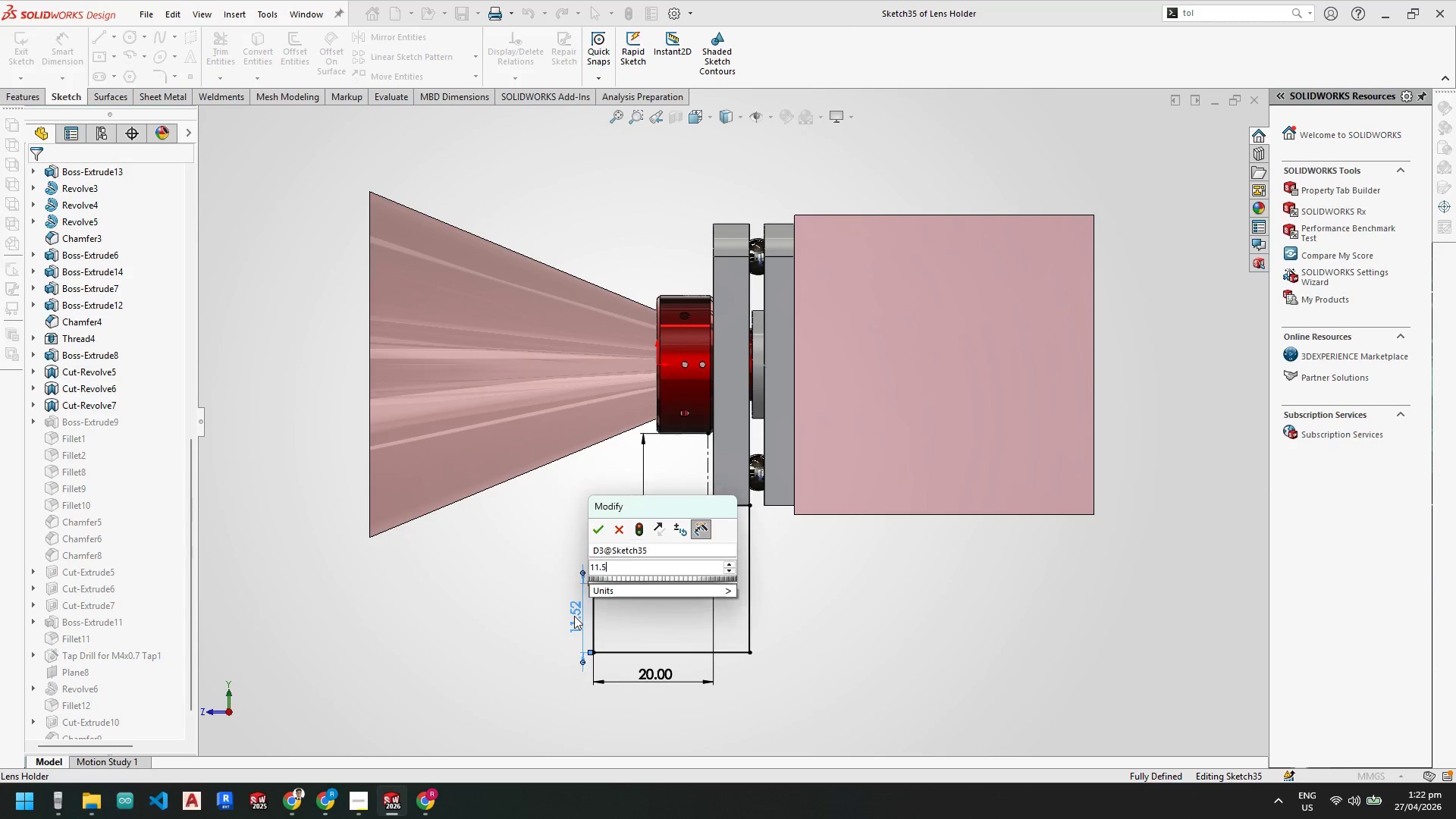 
key(NumpadEnter)
 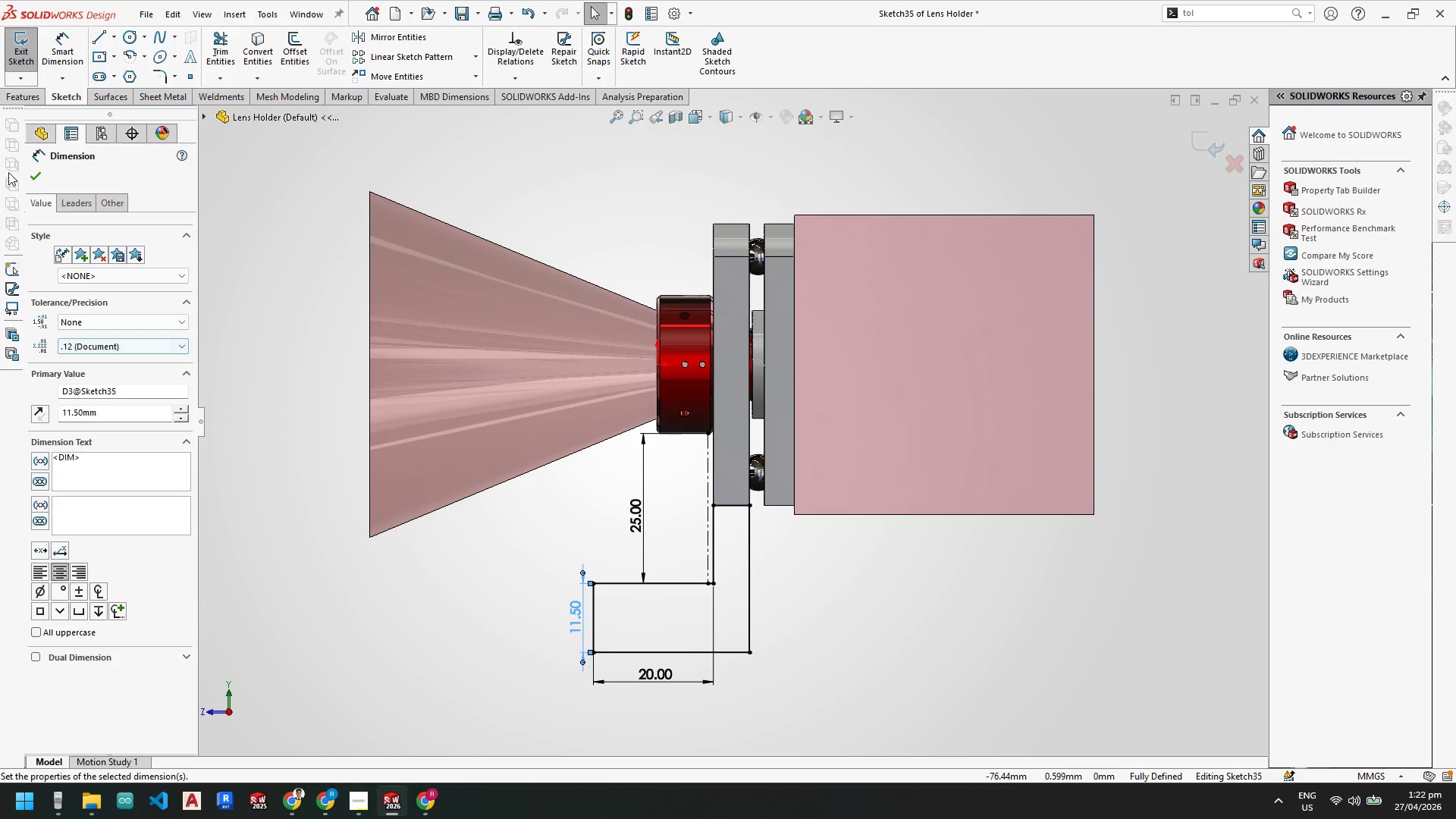 
double_click([34, 174])
 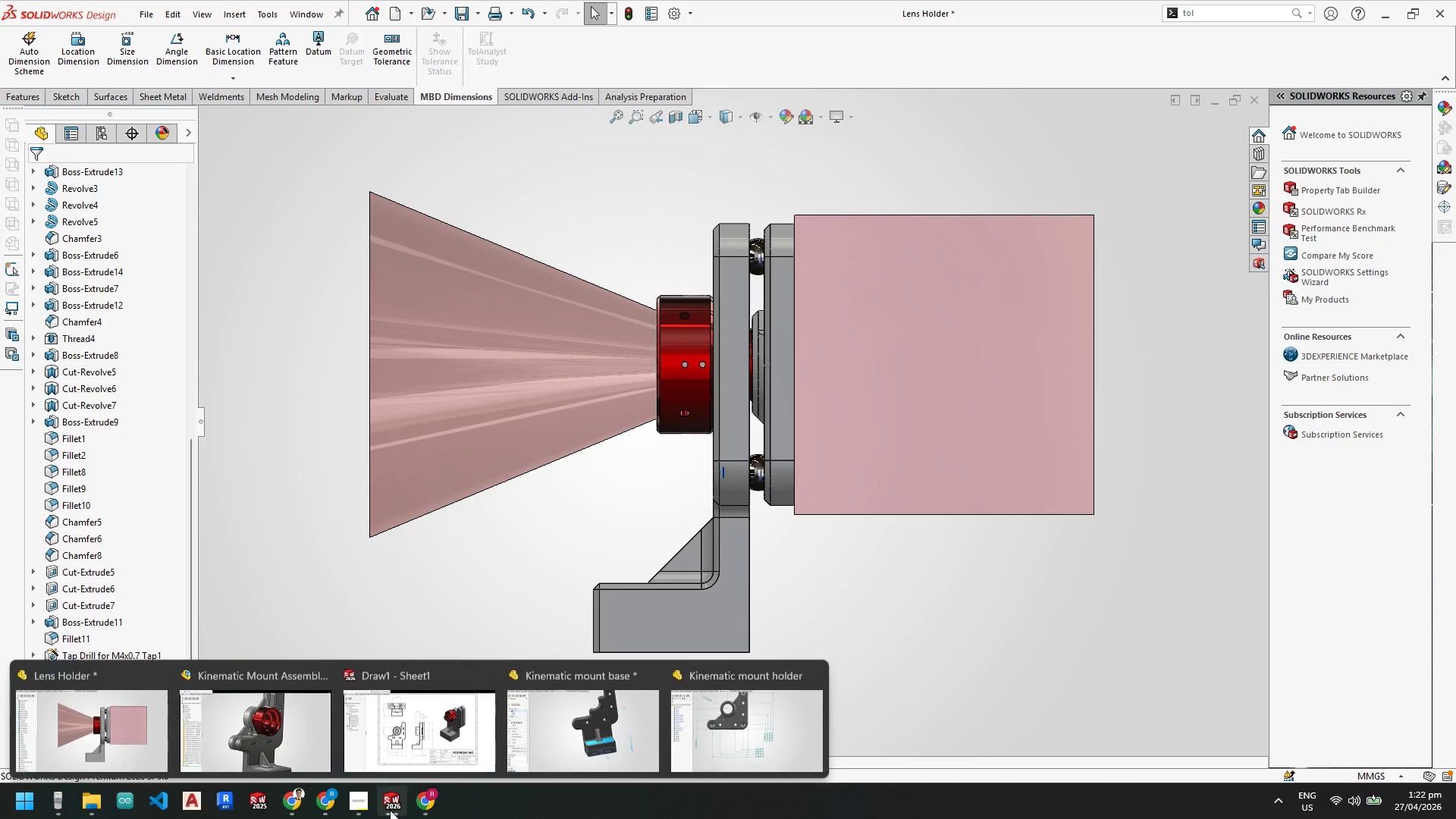 
left_click_drag(start_coordinate=[743, 719], to_coordinate=[609, 719])
 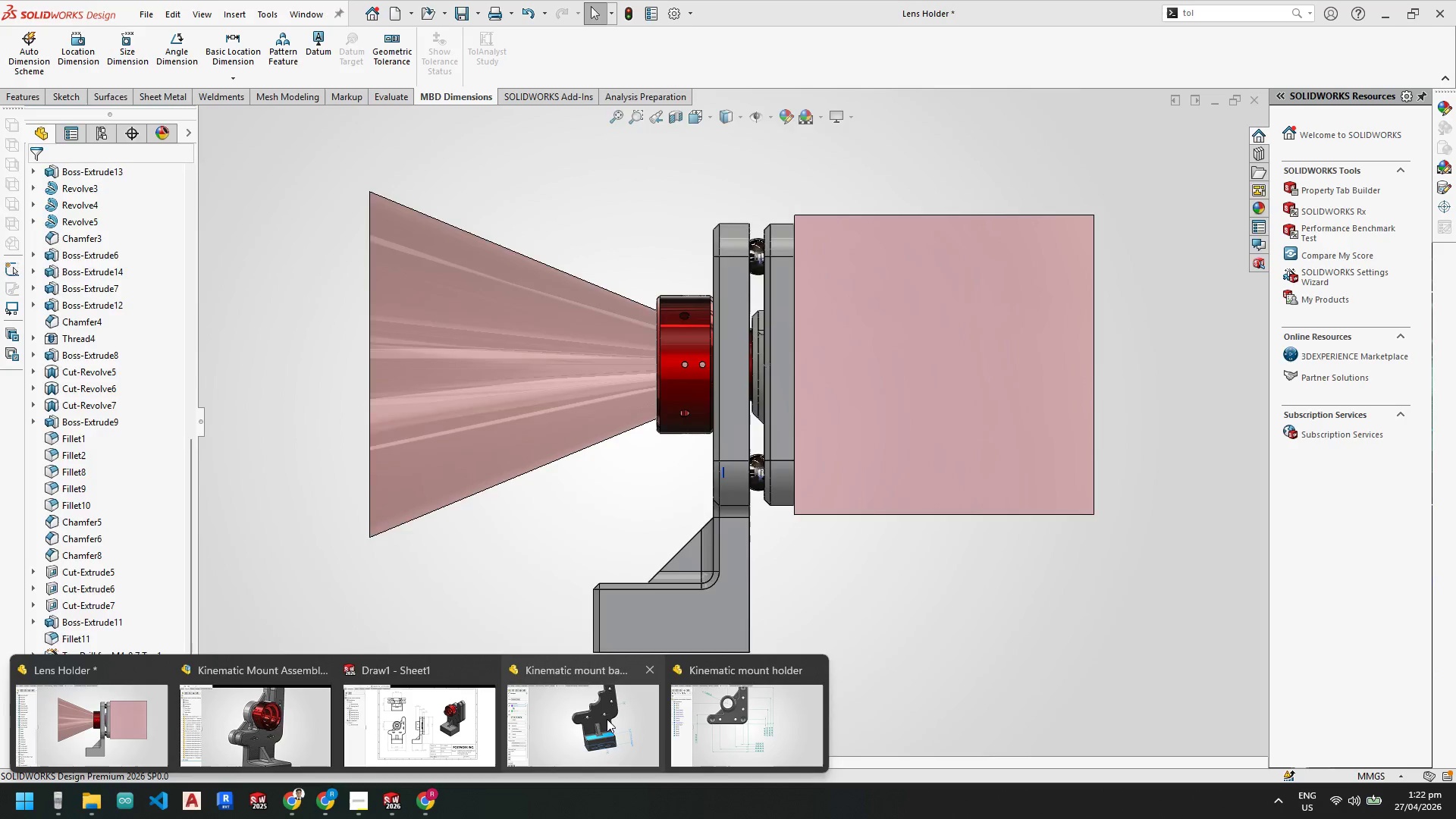 
left_click([607, 719])
 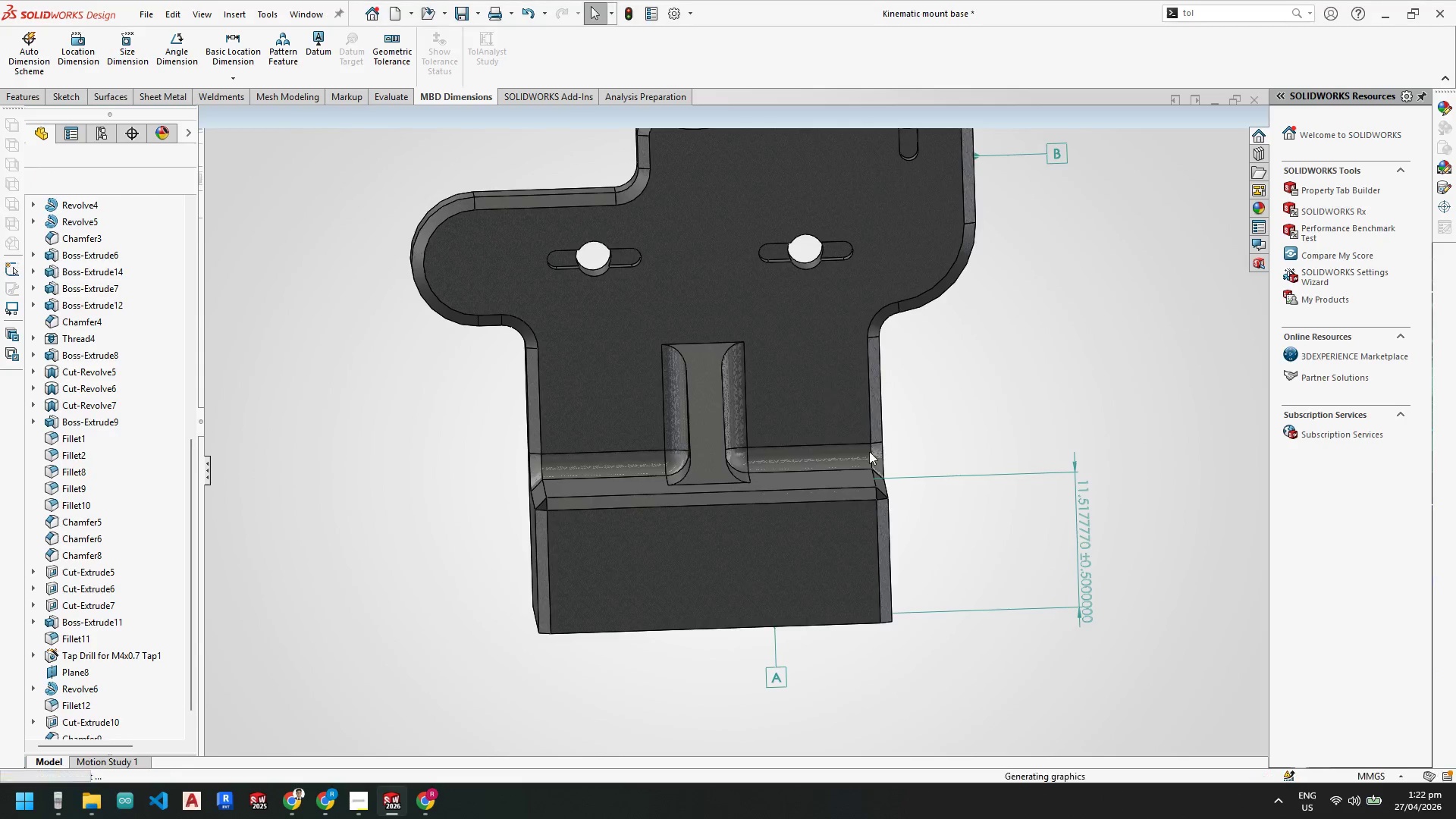 
scroll: coordinate [940, 525], scroll_direction: up, amount: 1.0
 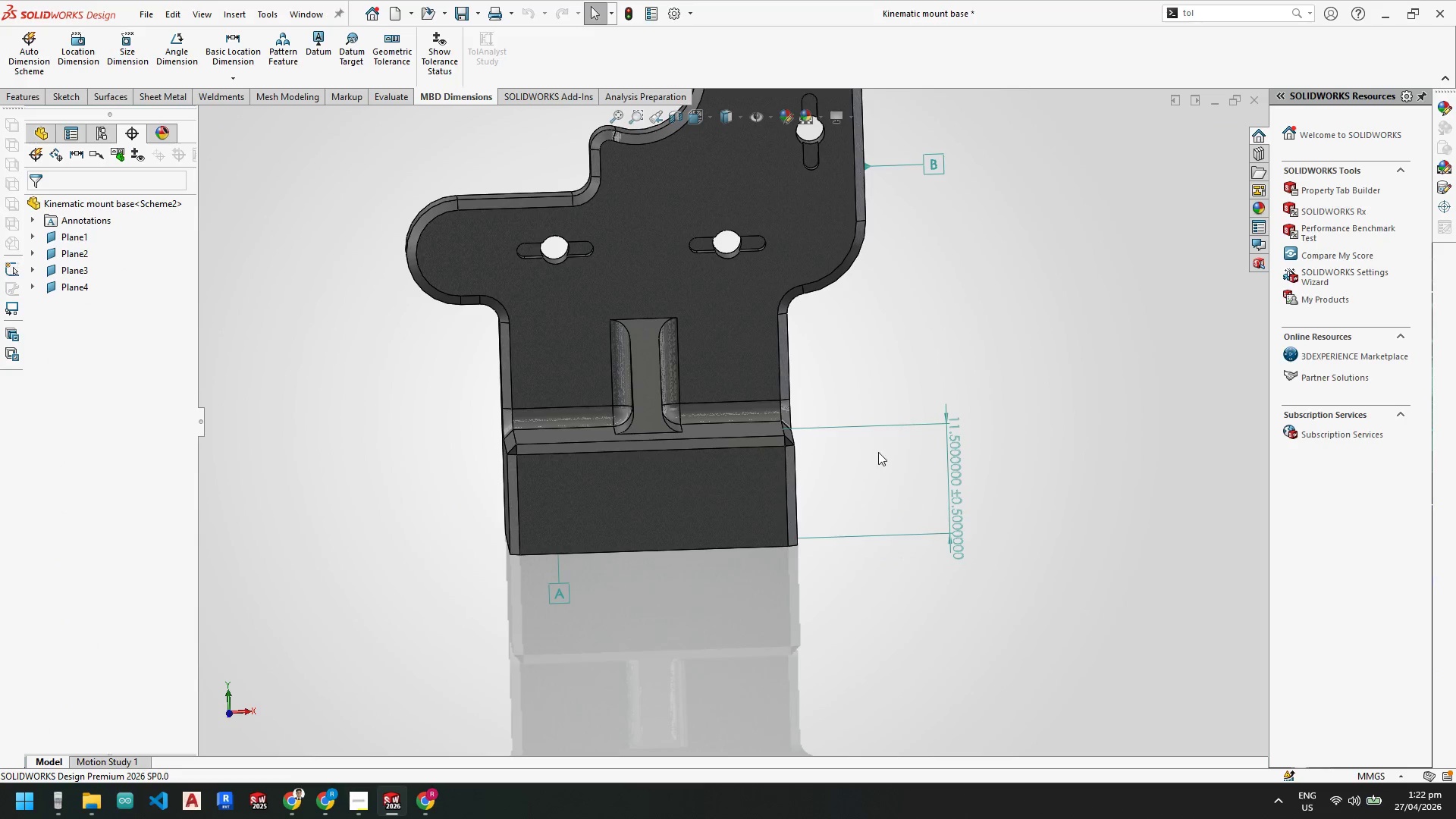 
scroll: coordinate [832, 474], scroll_direction: down, amount: 1.0
 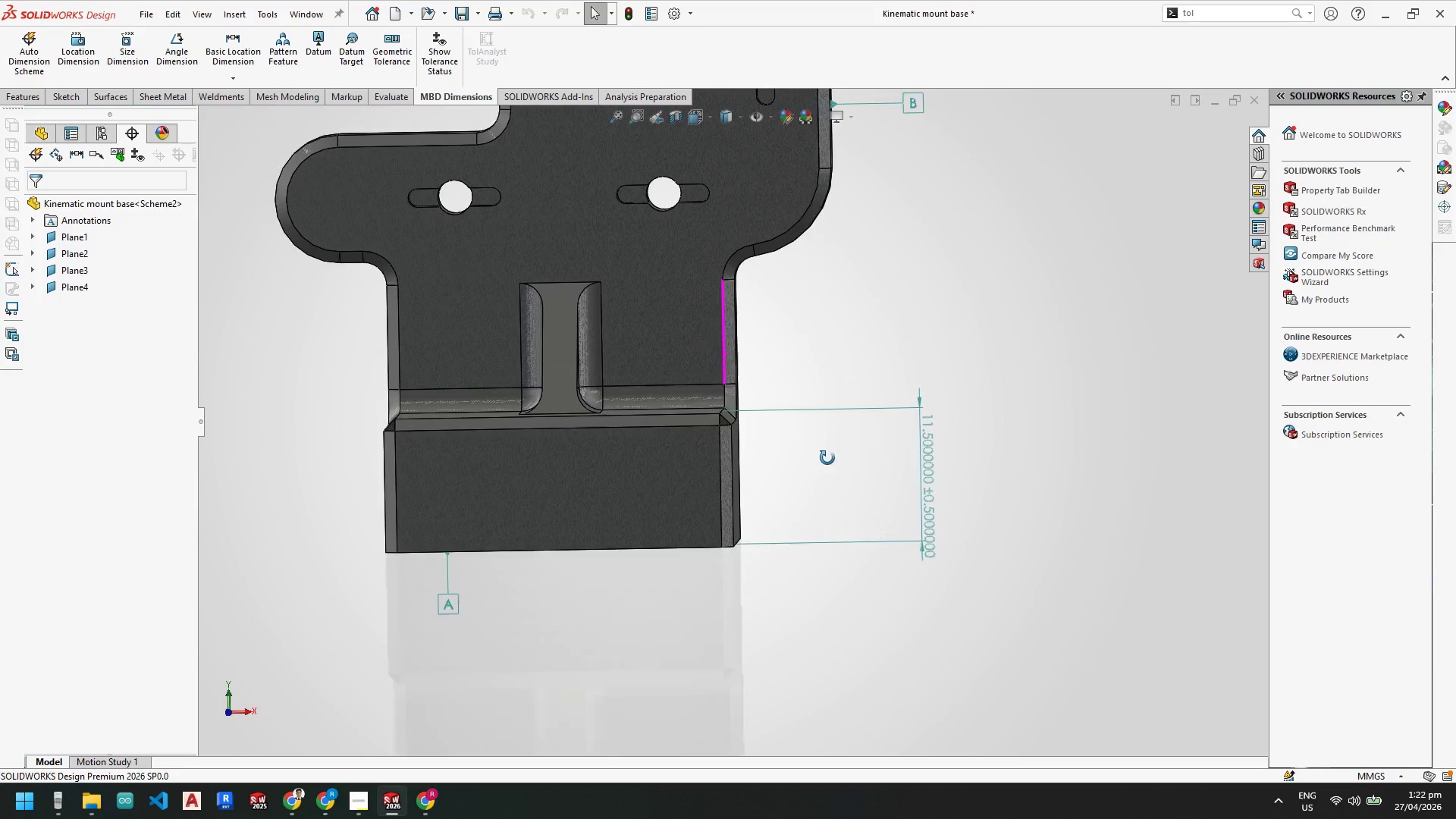 
key(Space)
 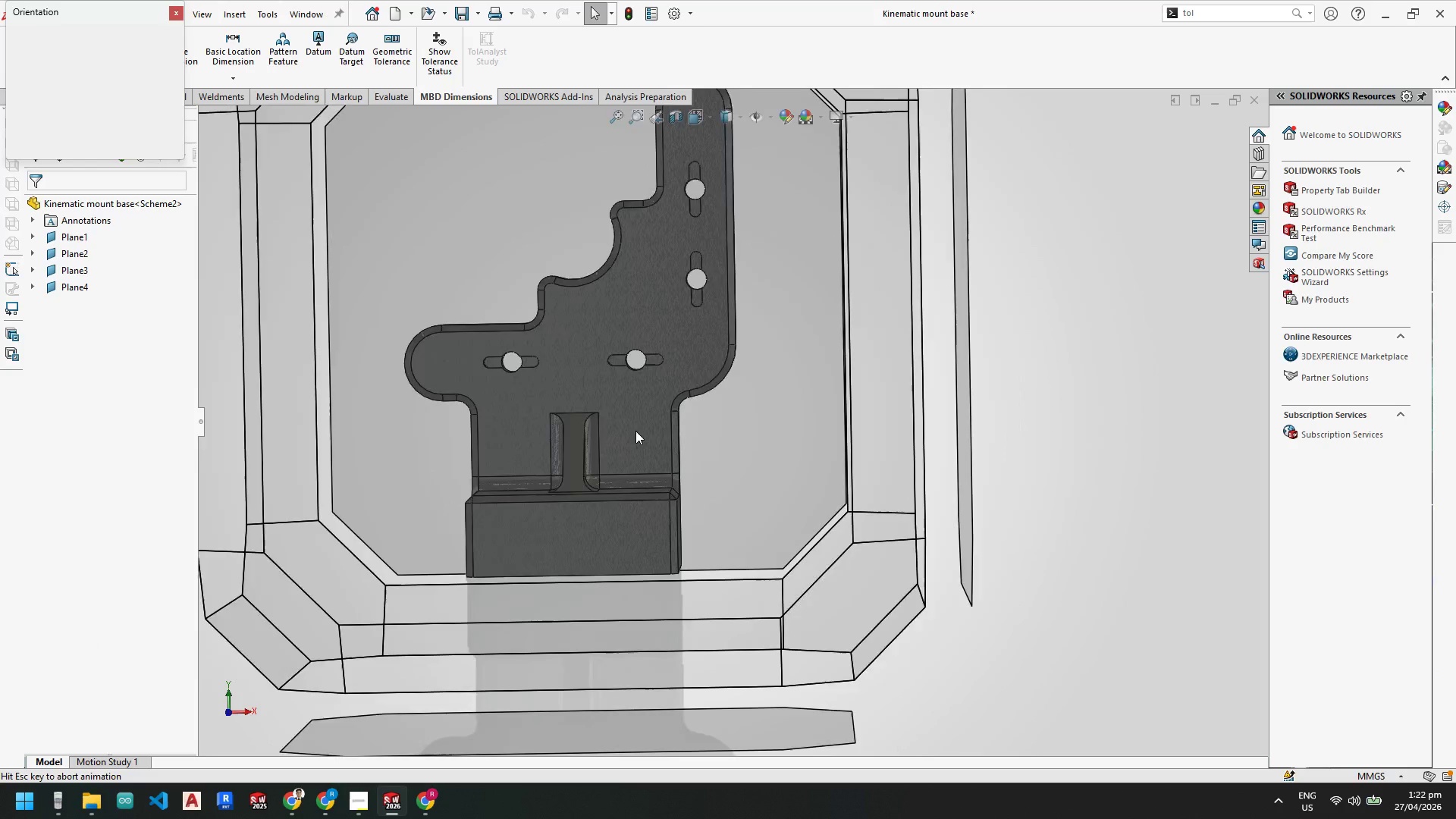 
left_click([592, 475])
 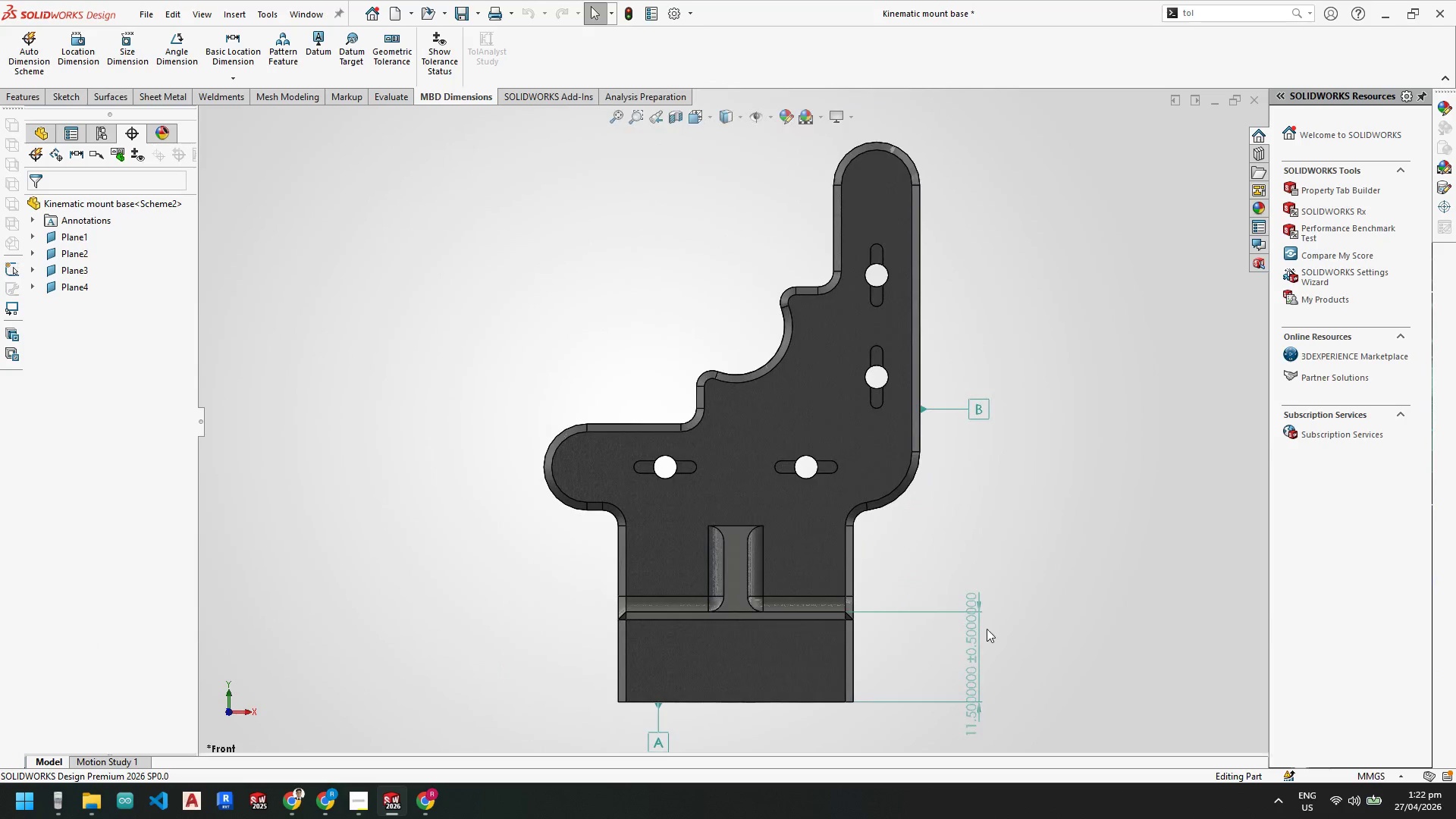 
left_click_drag(start_coordinate=[975, 639], to_coordinate=[1064, 624])
 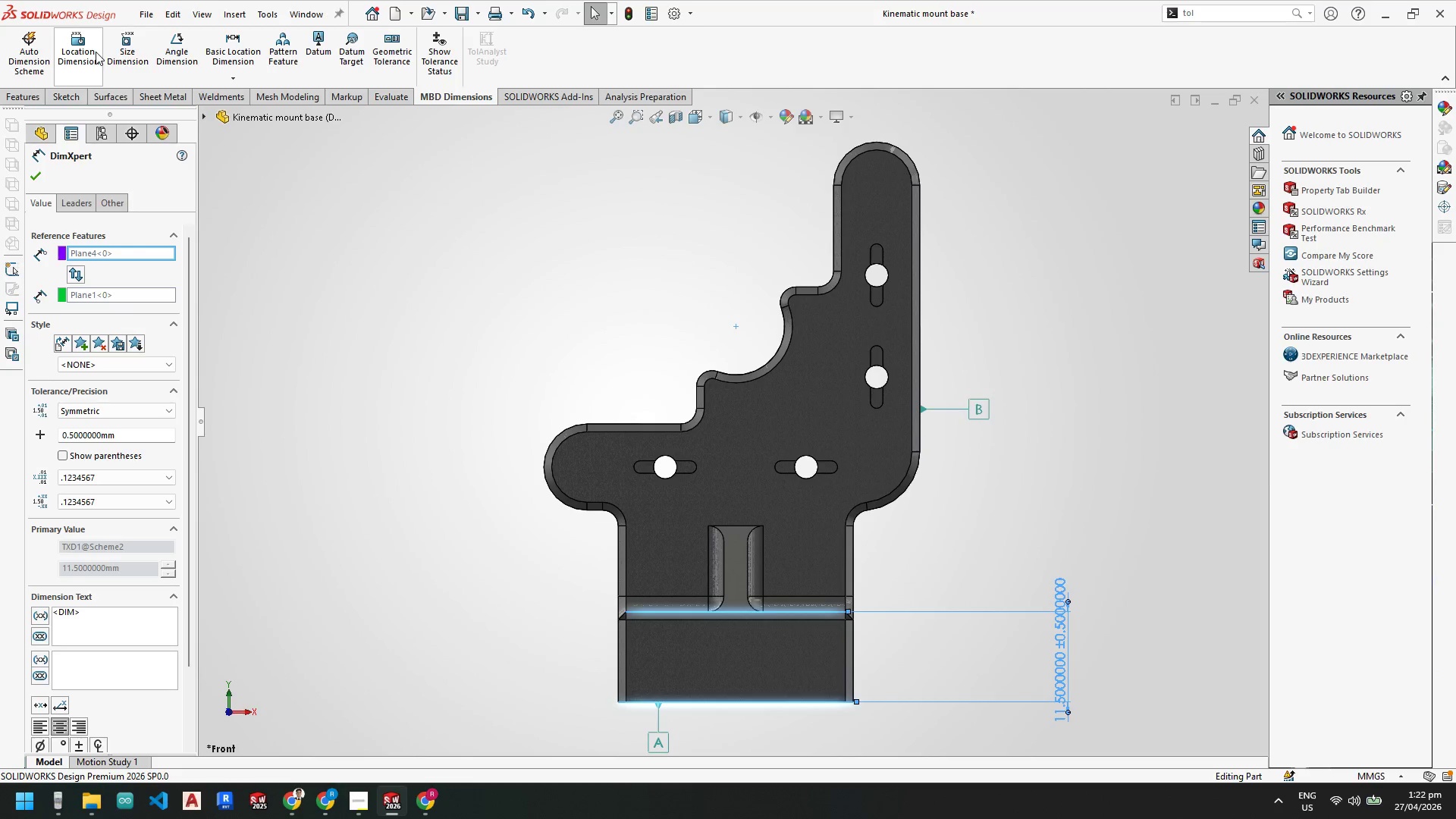 
left_click([84, 56])
 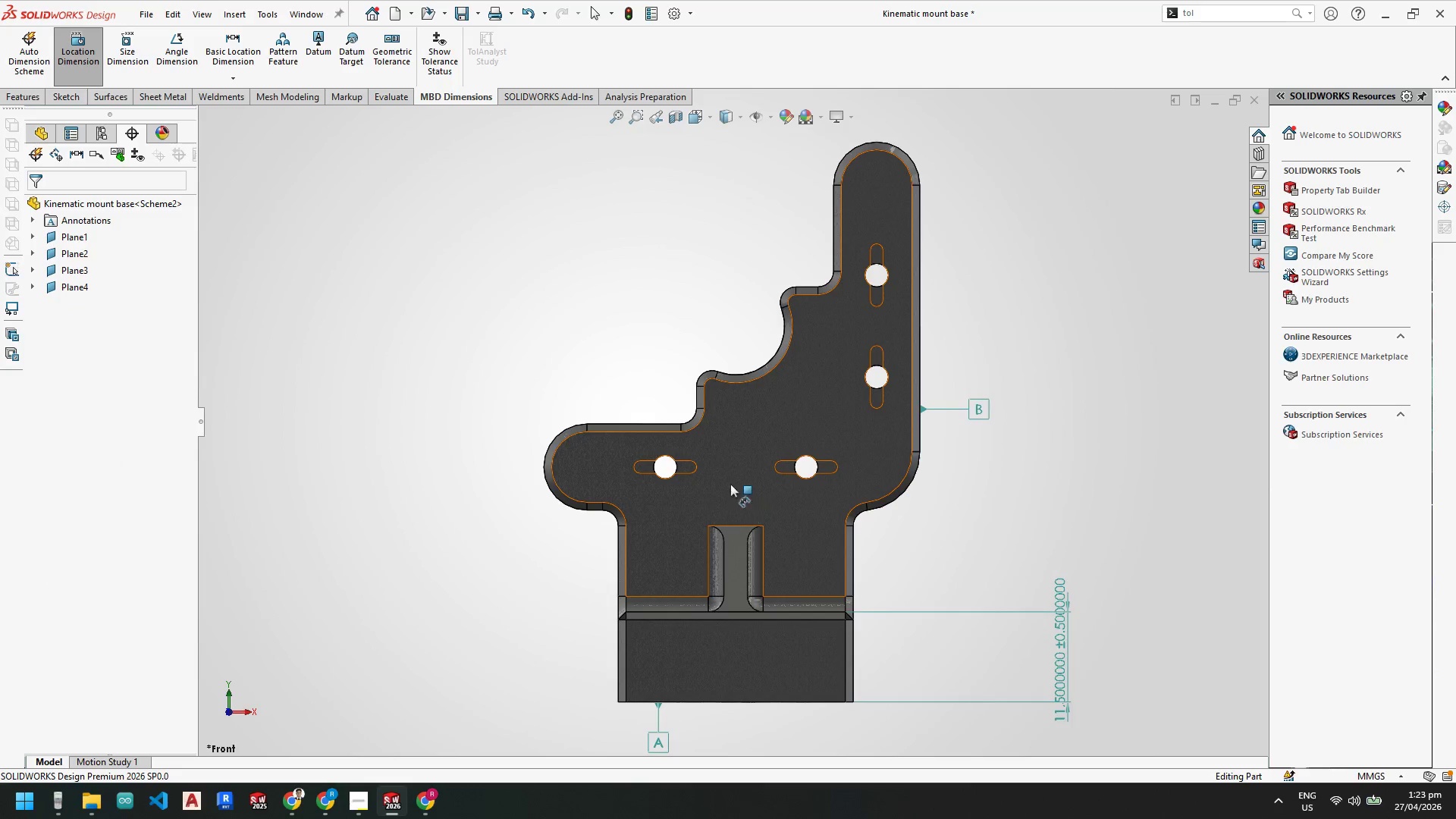 
scroll: coordinate [668, 438], scroll_direction: down, amount: 4.0
 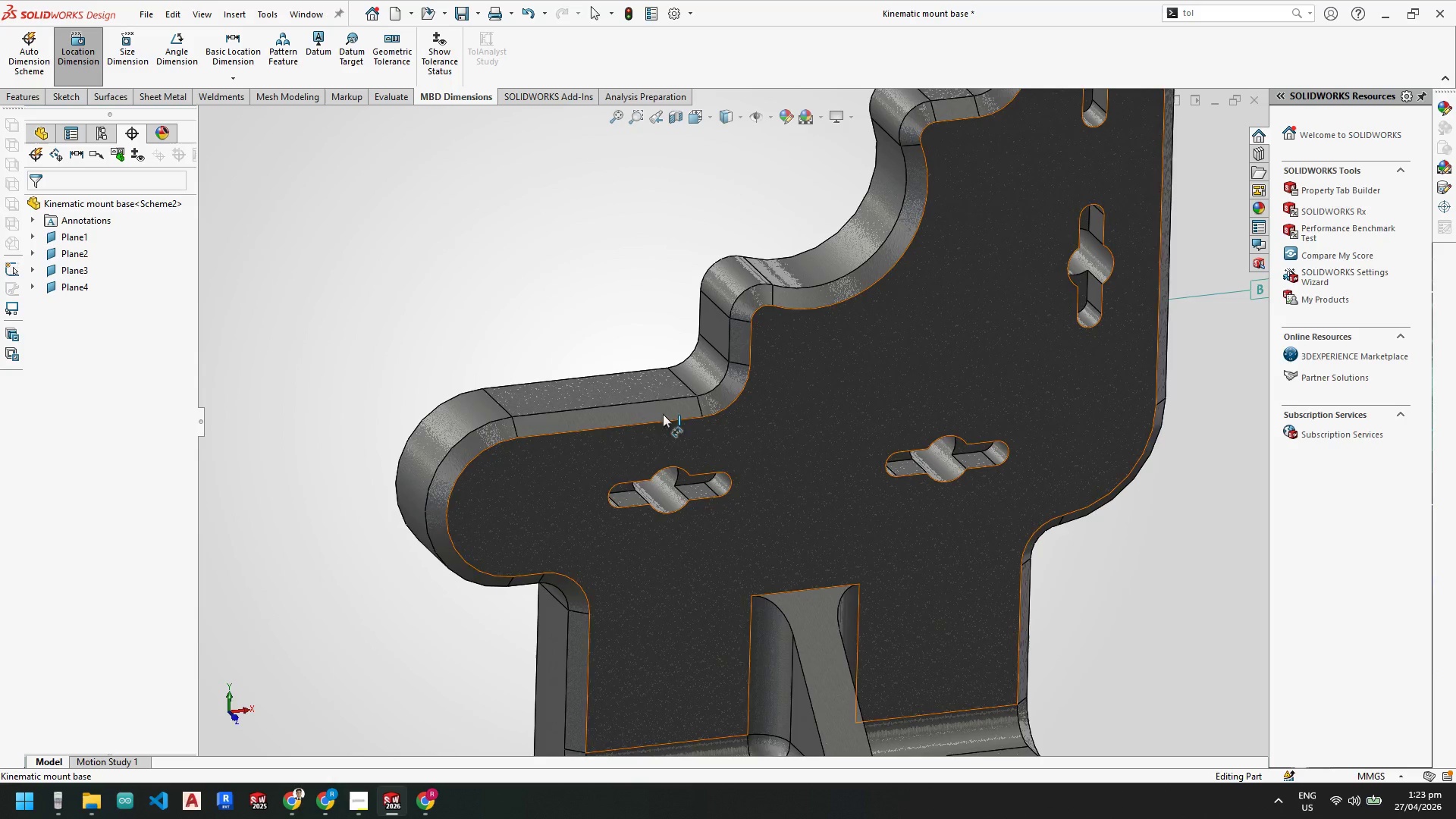 
left_click([621, 387])
 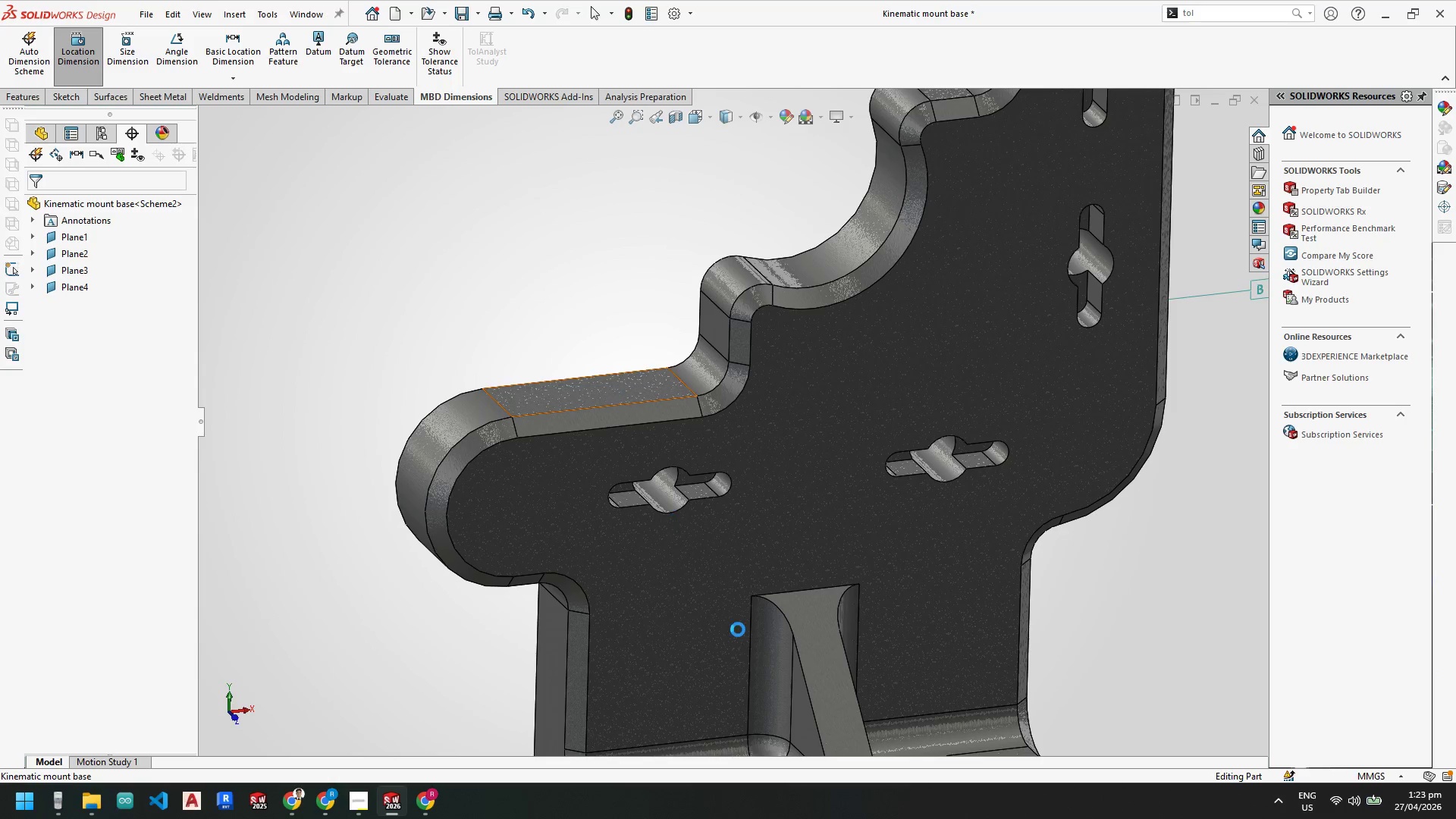 
scroll: coordinate [739, 610], scroll_direction: up, amount: 5.0
 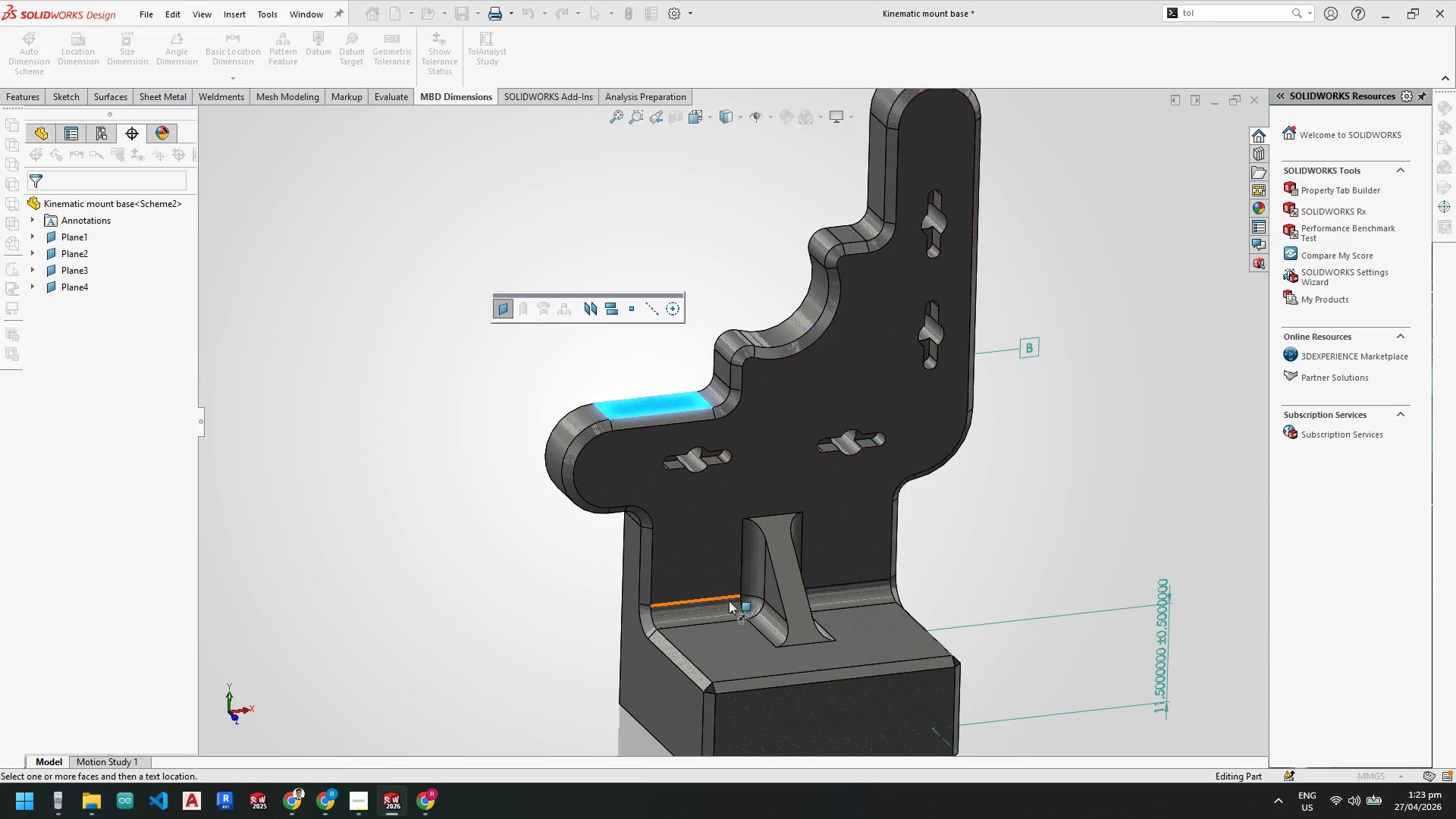 
scroll: coordinate [692, 623], scroll_direction: down, amount: 2.0
 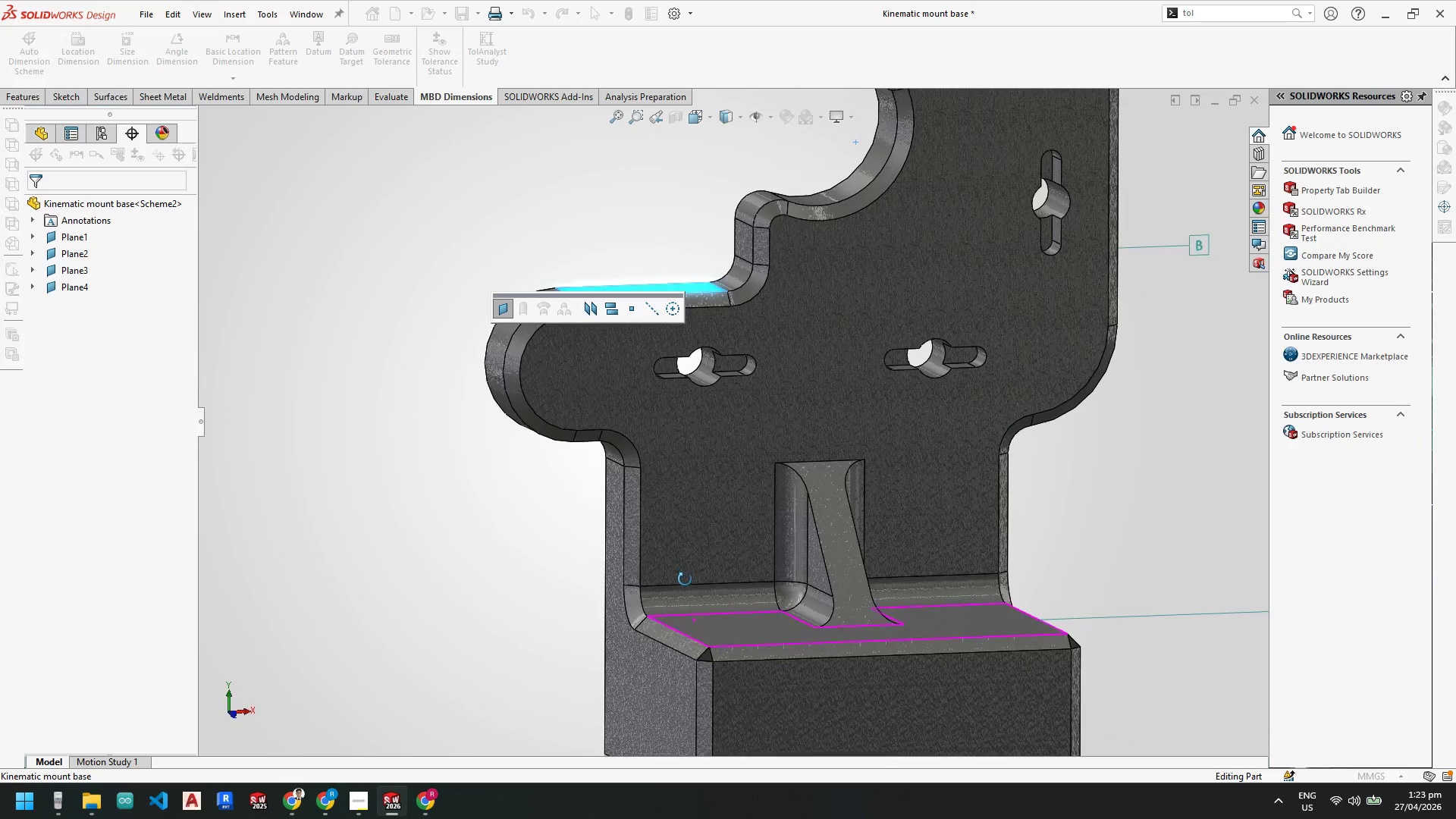 
scroll: coordinate [689, 584], scroll_direction: up, amount: 1.0
 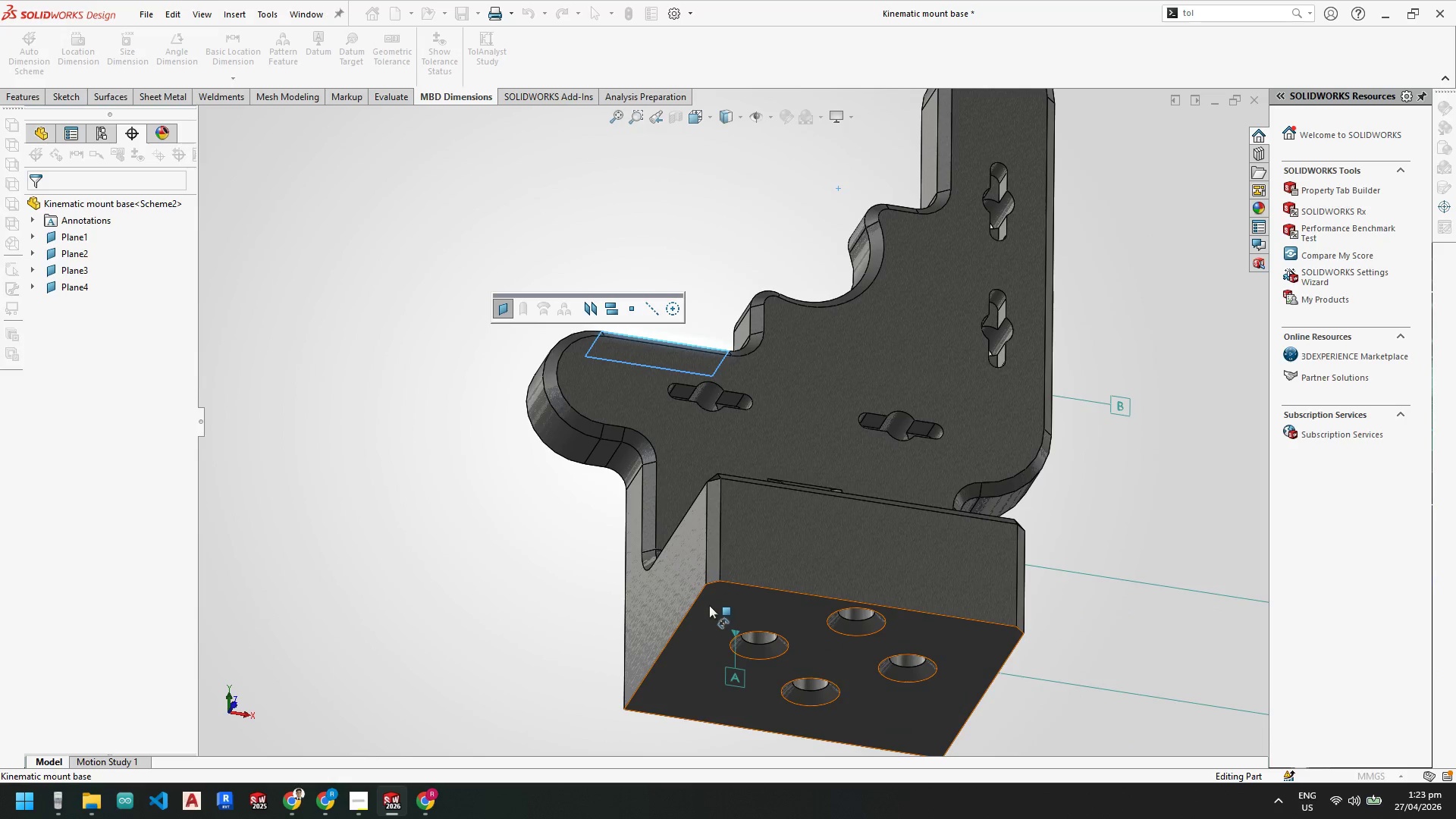 
left_click([705, 613])
 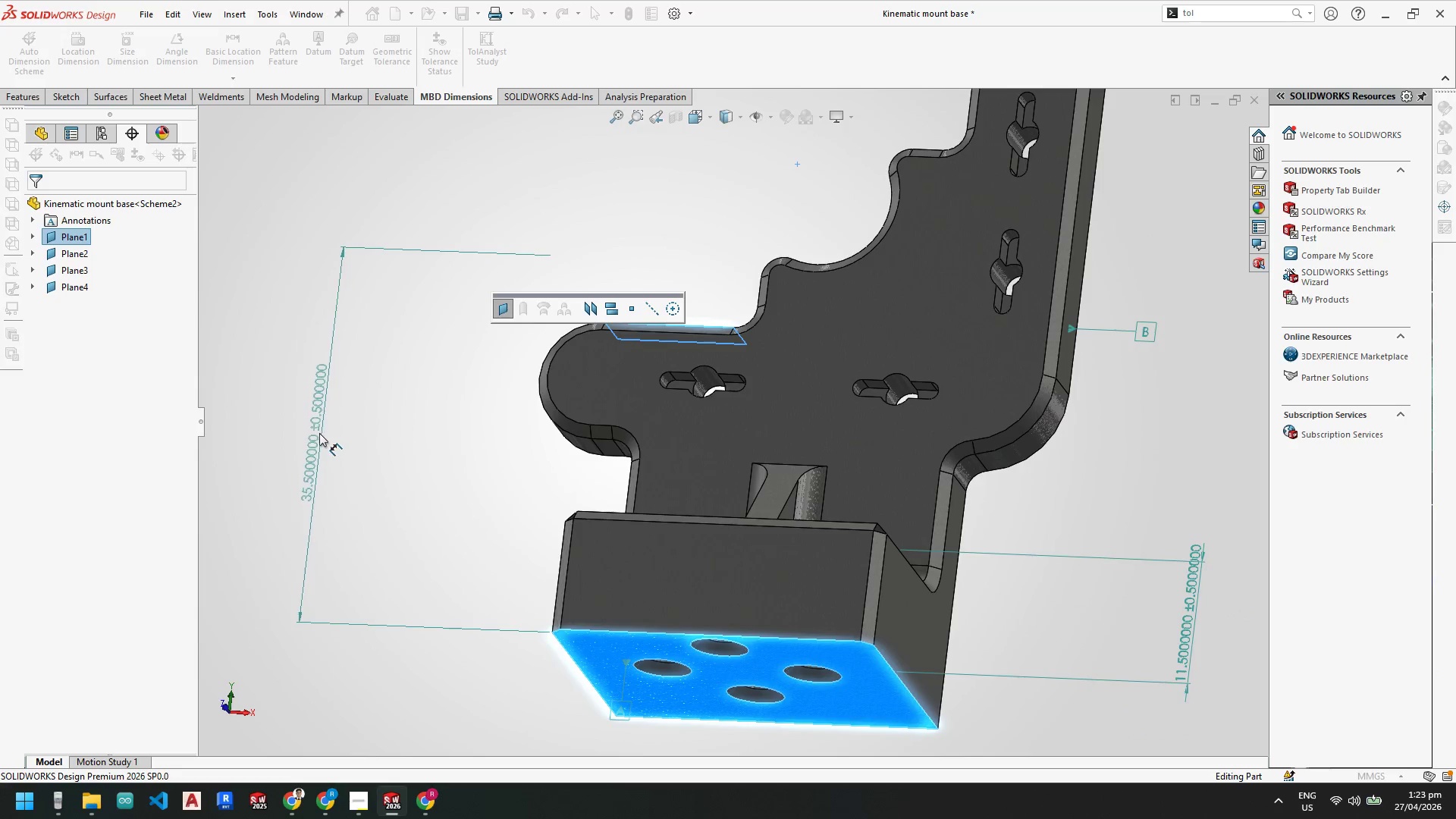 
left_click([287, 435])
 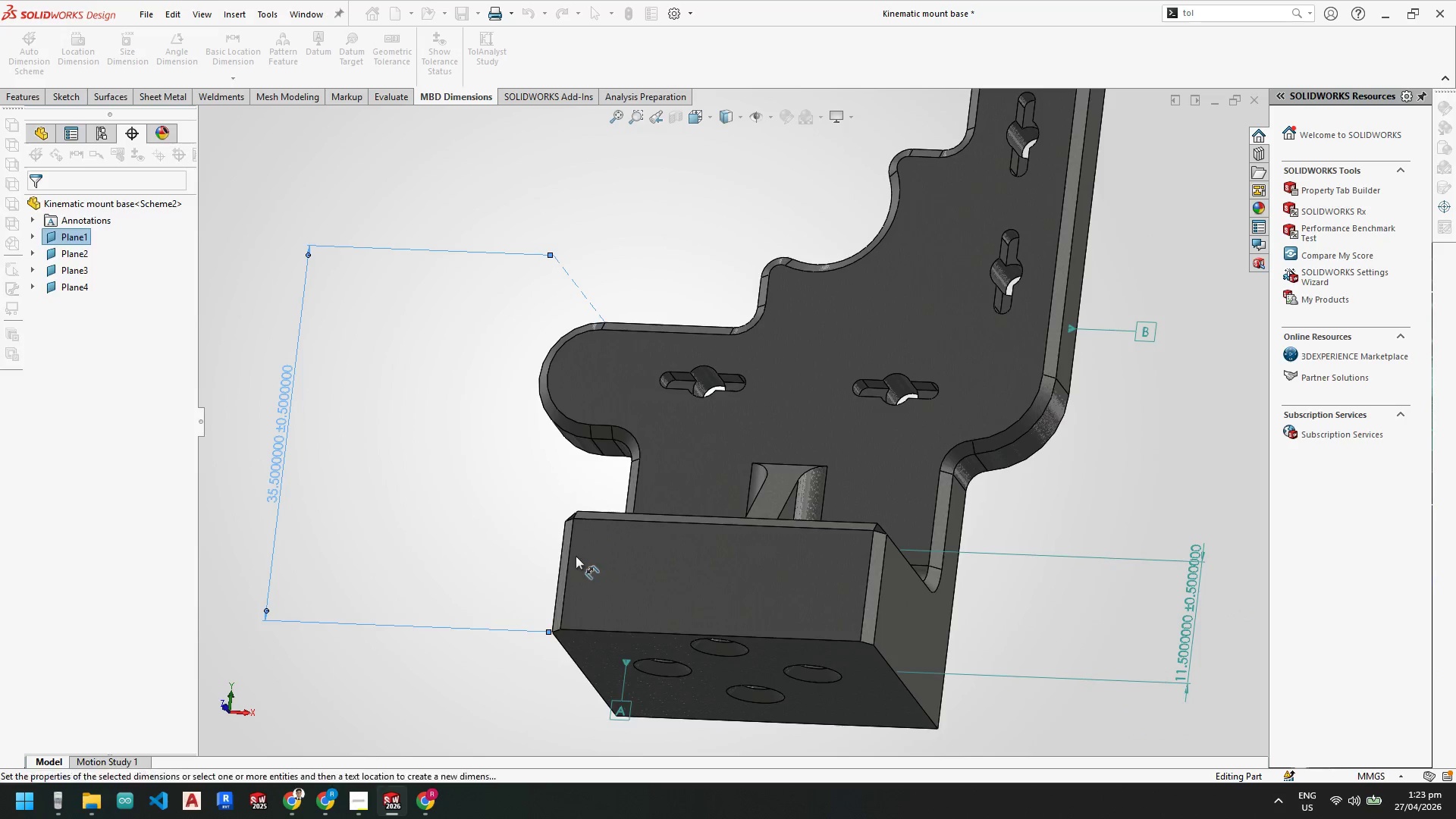 
scroll: coordinate [576, 557], scroll_direction: up, amount: 4.0
 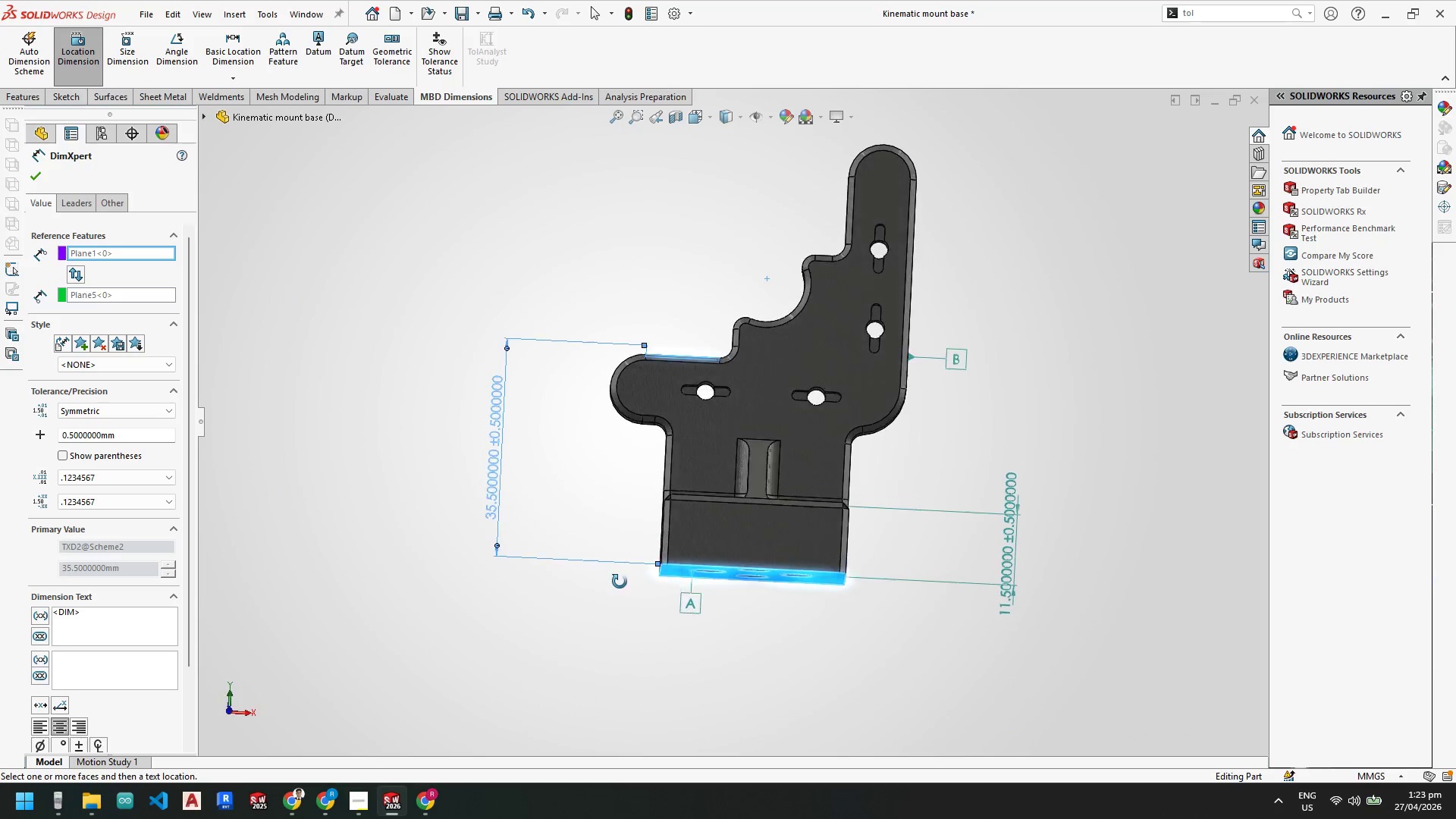 
key(Space)
 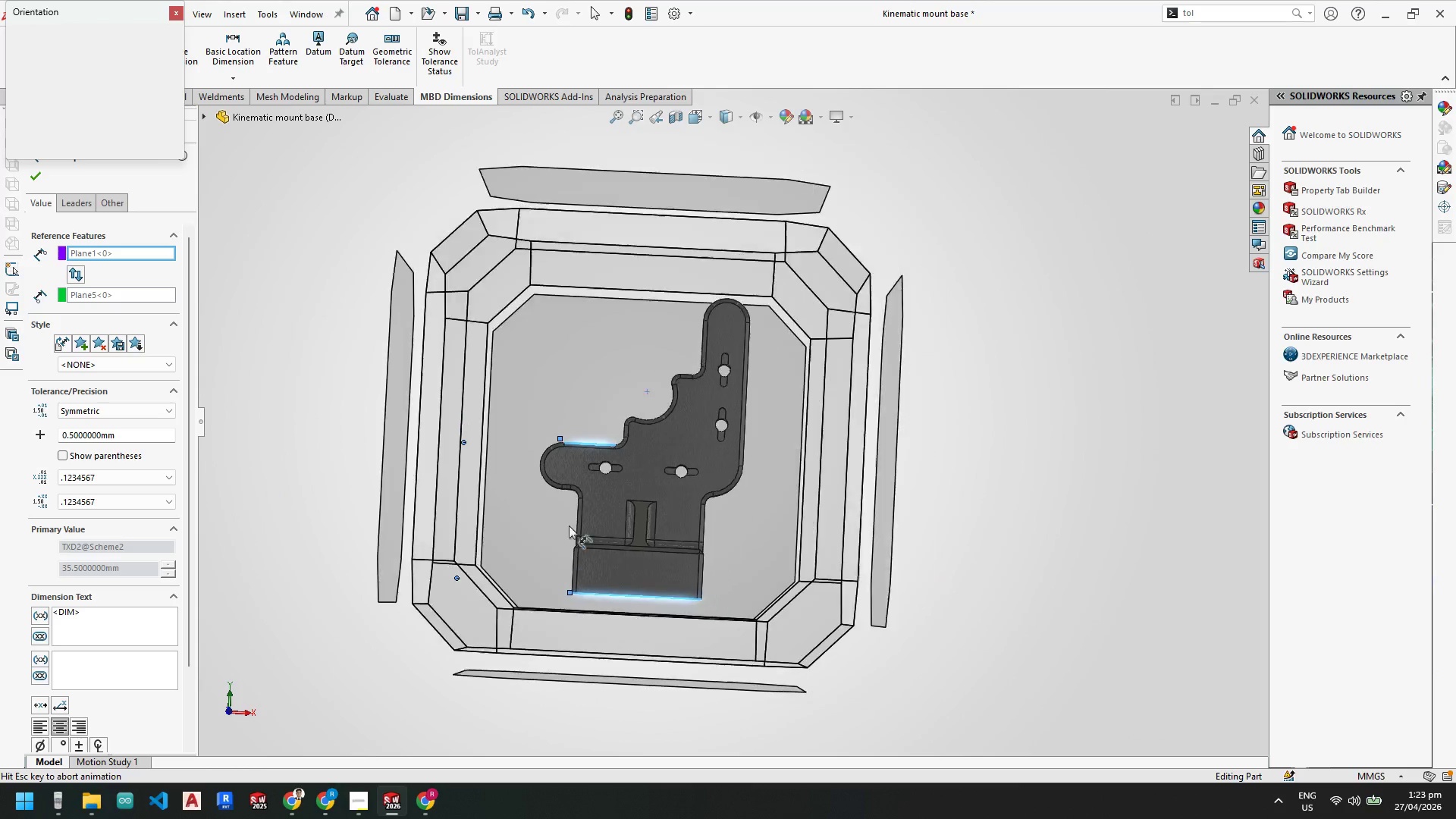 
left_click([538, 521])
 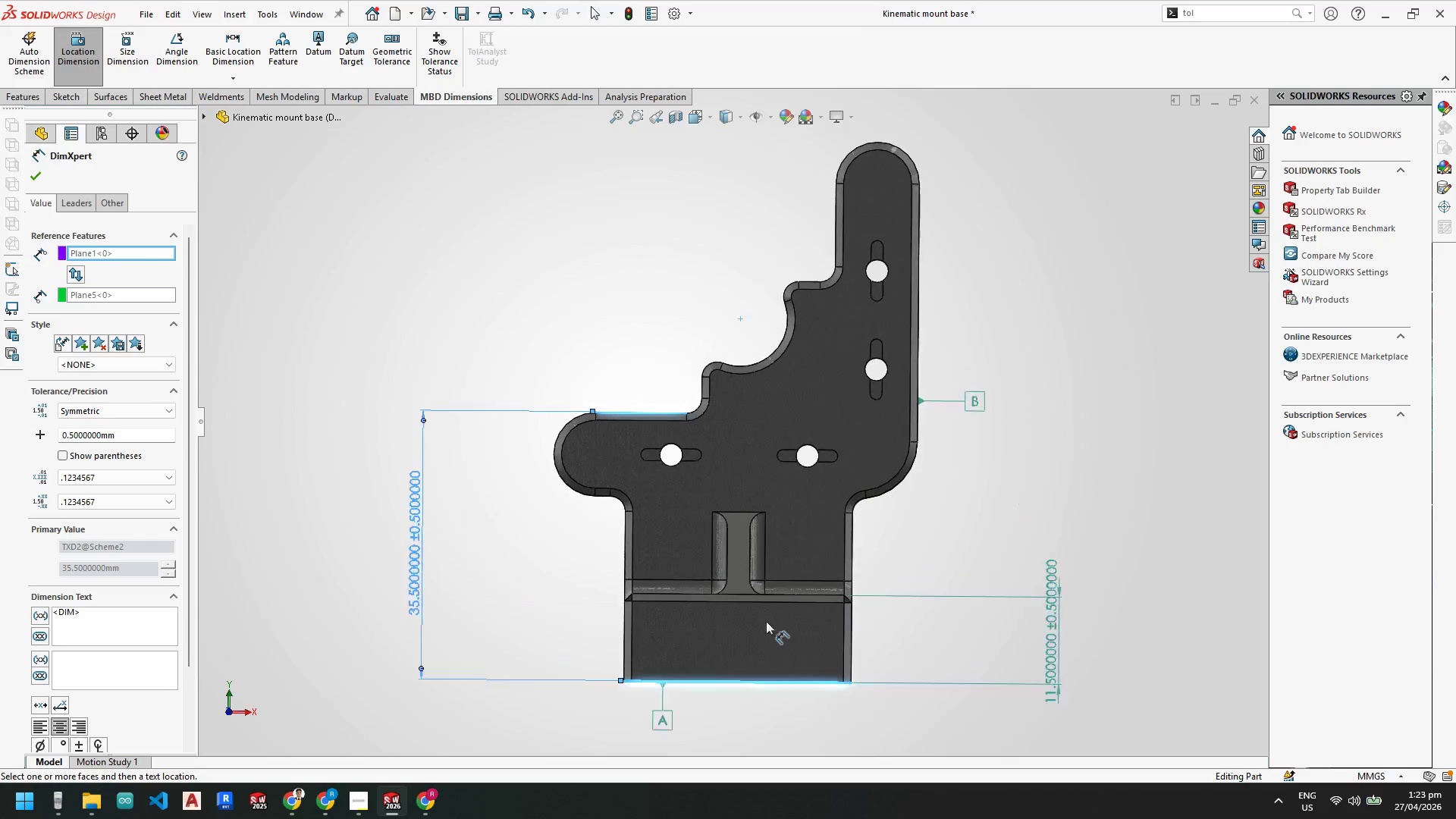 
key(Escape)
 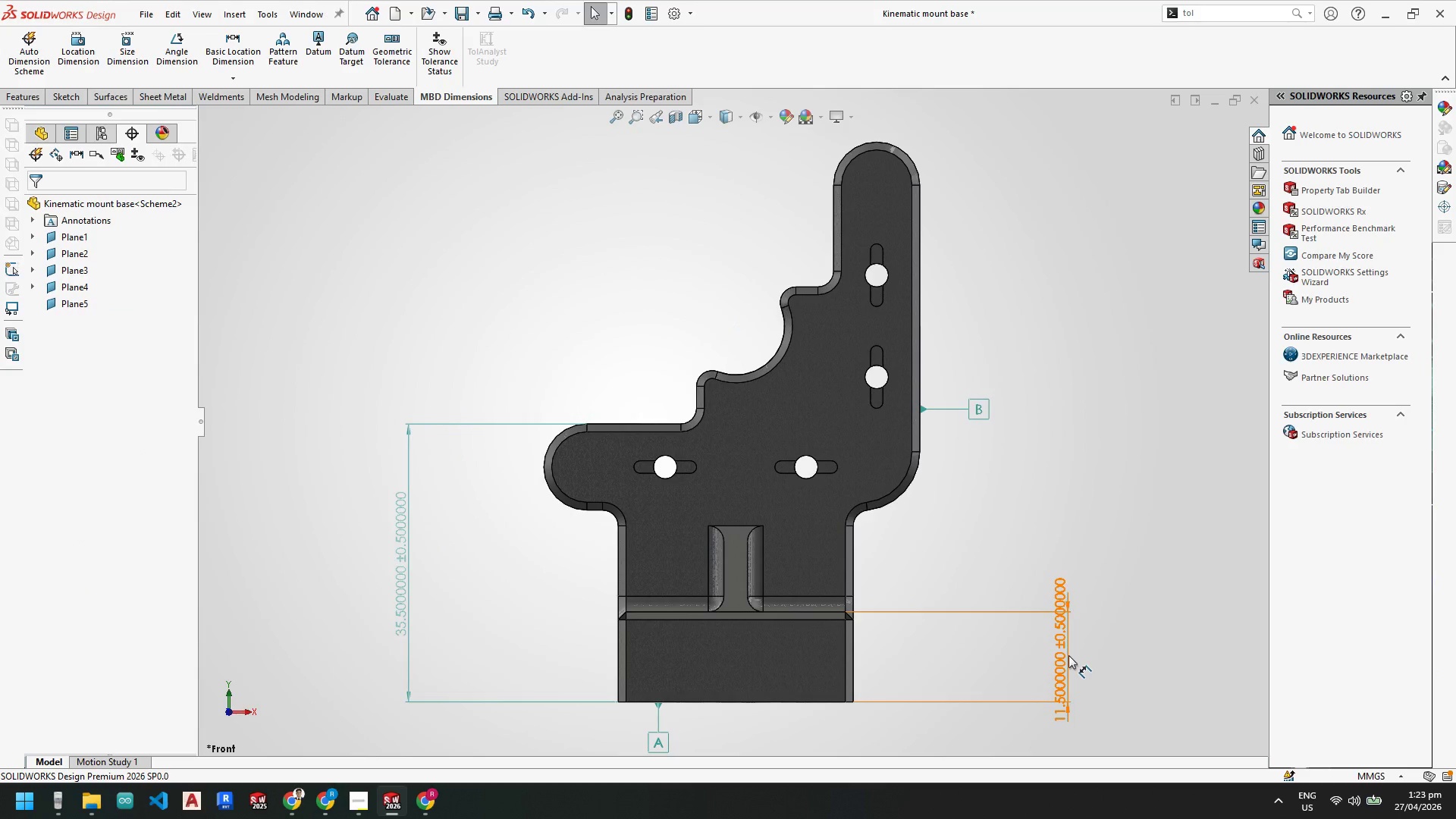 
left_click_drag(start_coordinate=[1056, 655], to_coordinate=[468, 645])
 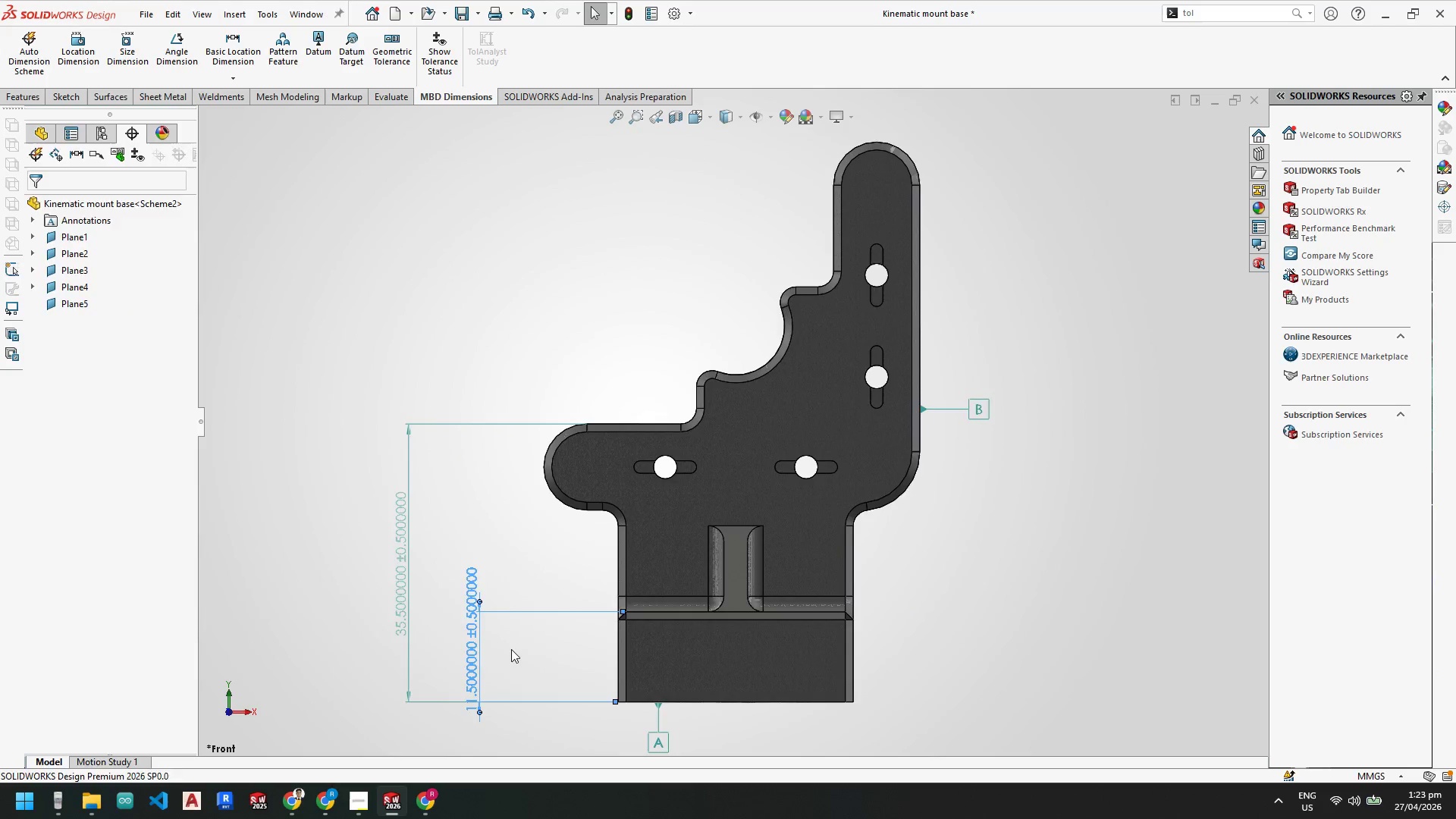 
scroll: coordinate [619, 564], scroll_direction: none, amount: 0.0
 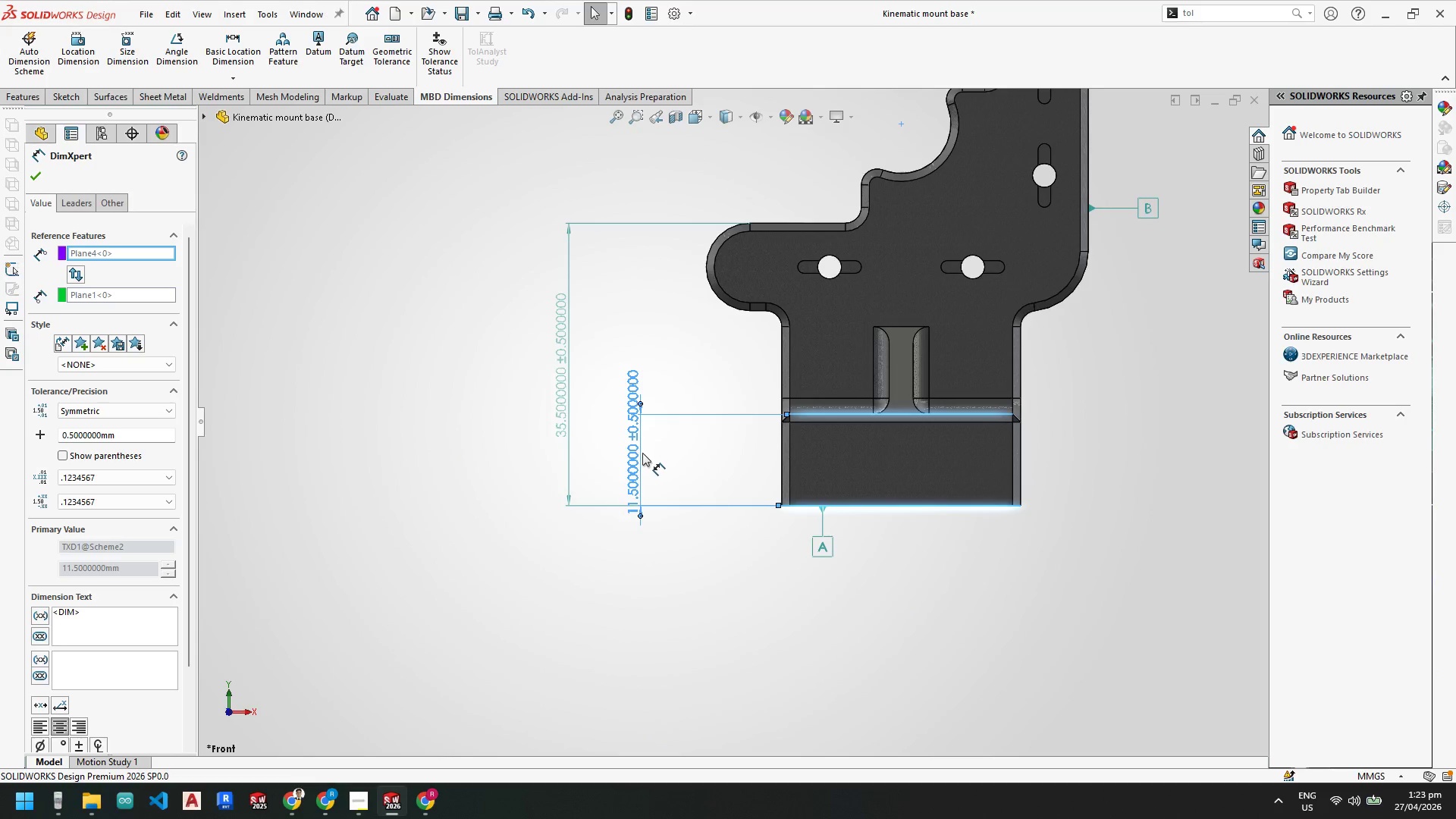 
left_click_drag(start_coordinate=[633, 459], to_coordinate=[631, 607])
 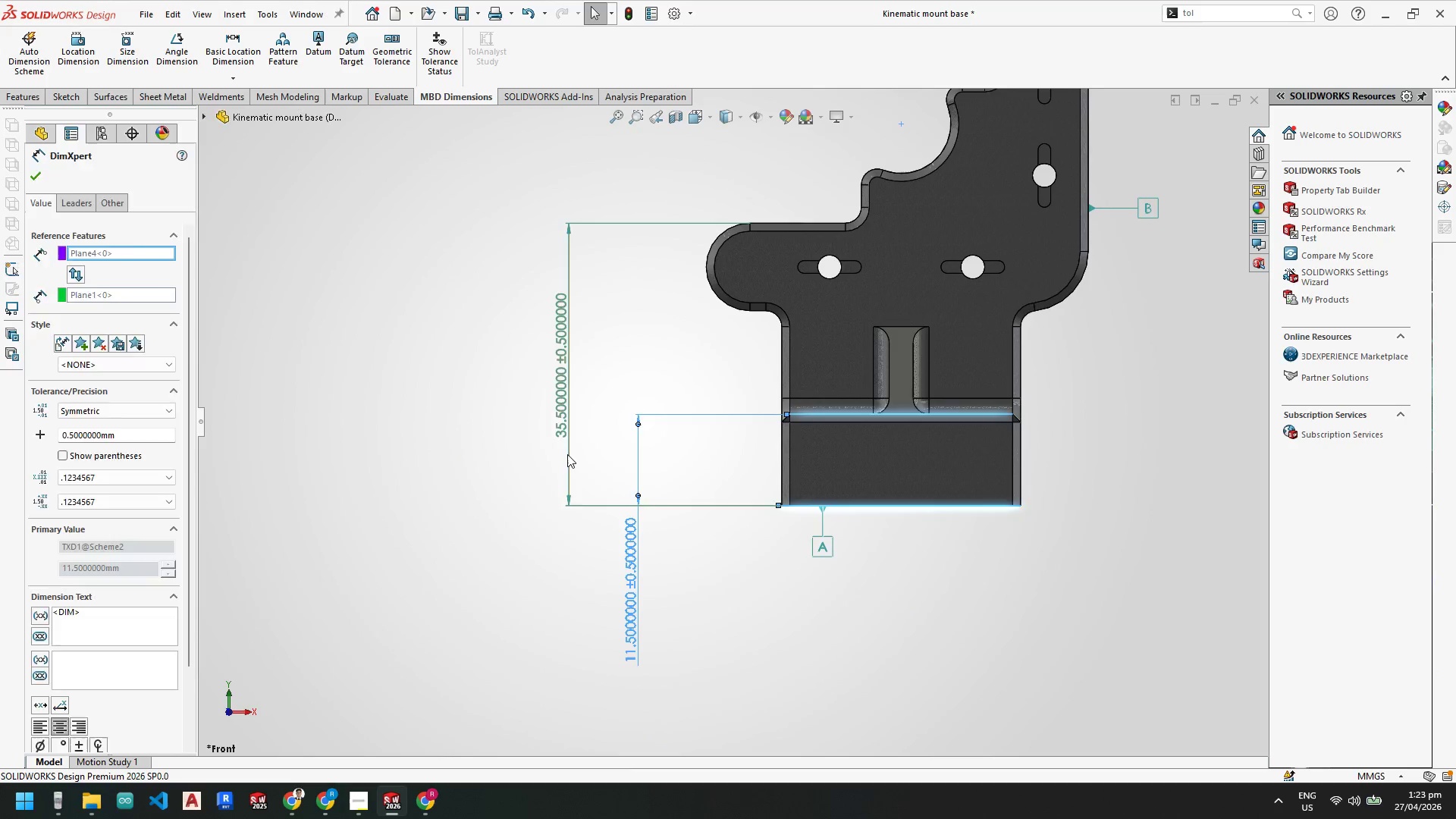 
key(Escape)
 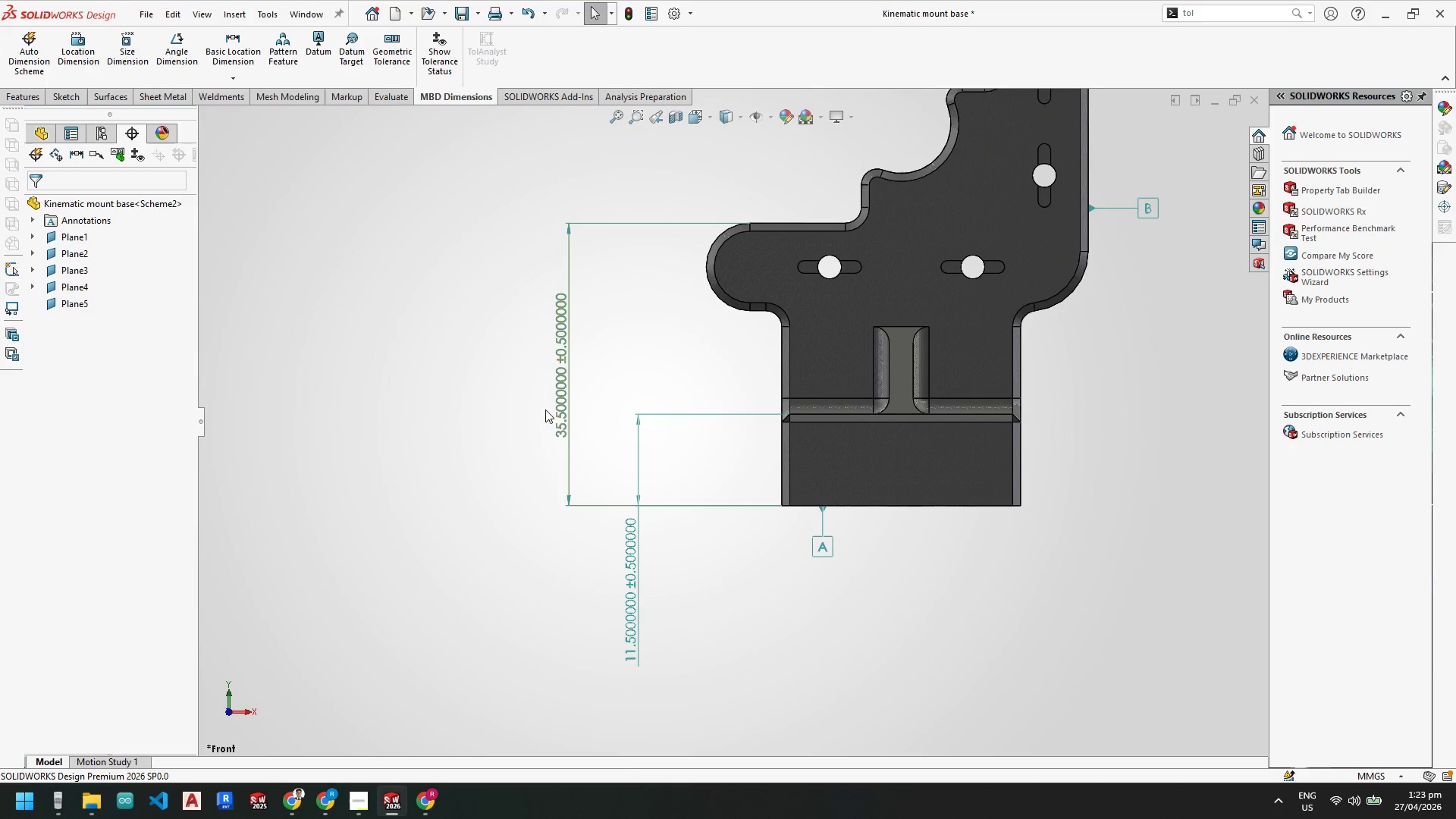 
key(Escape)
 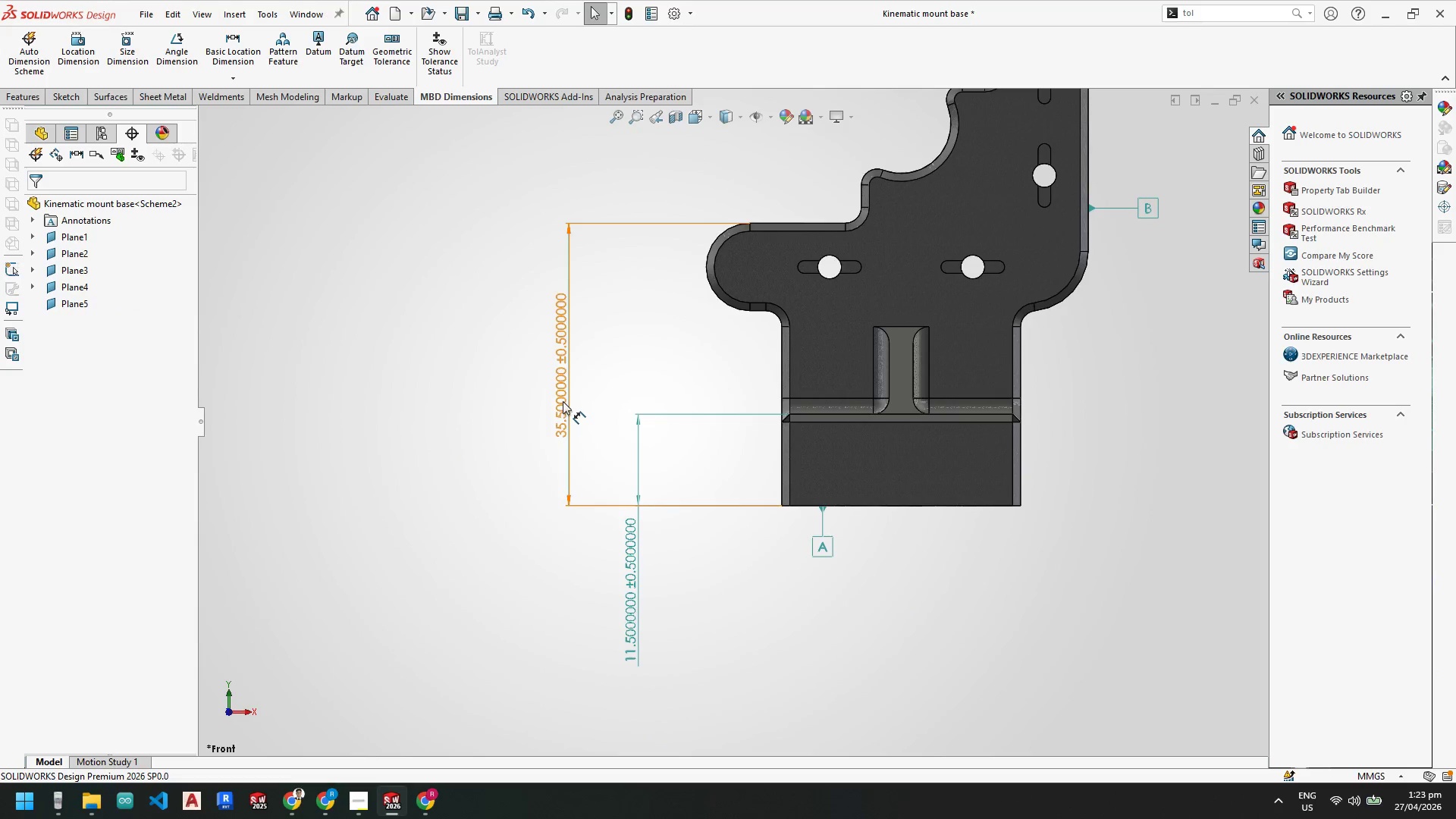 
left_click_drag(start_coordinate=[563, 401], to_coordinate=[551, 623])
 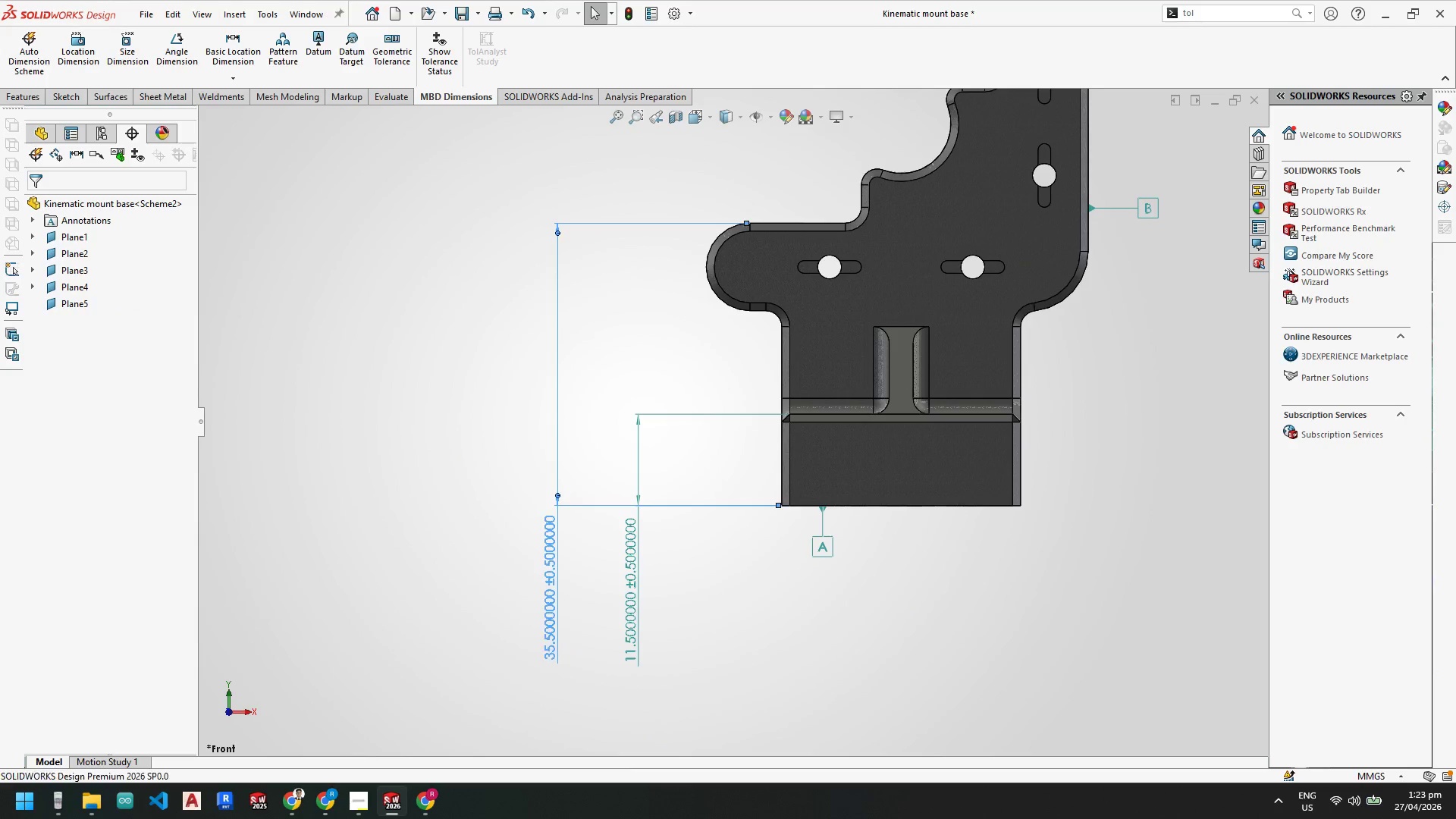 
key(Escape)
 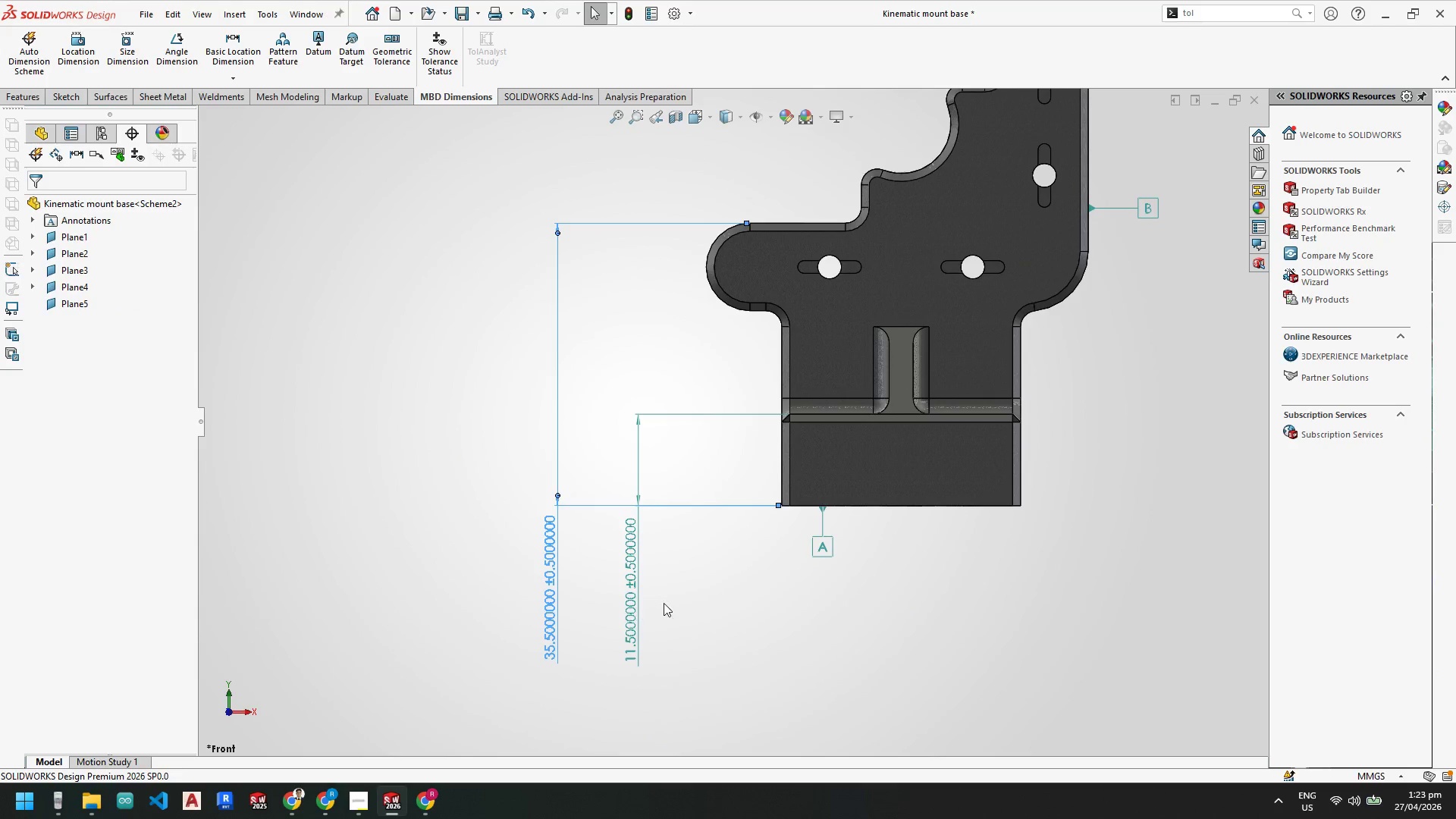 
key(Escape)
 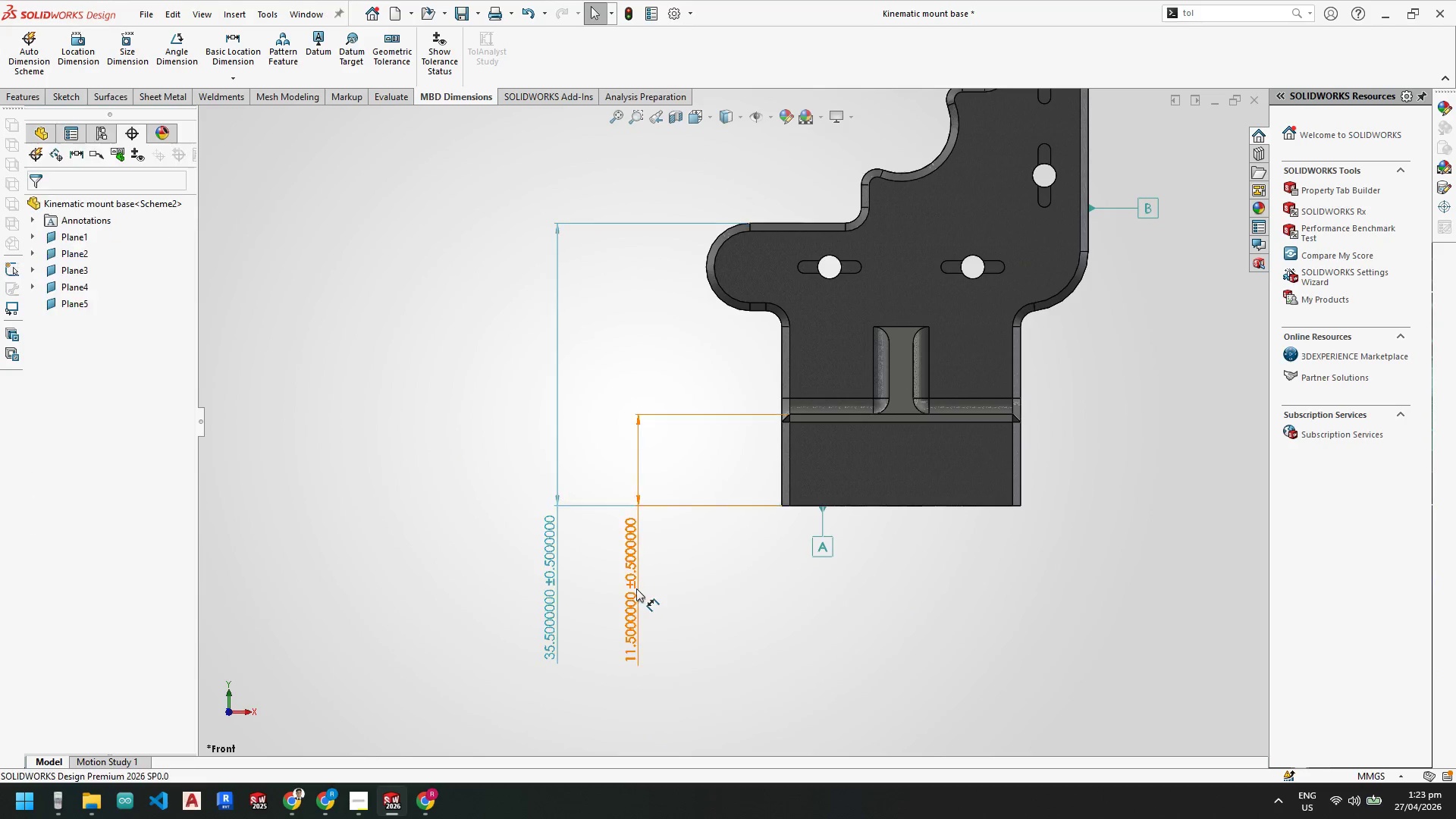 
key(Escape)
 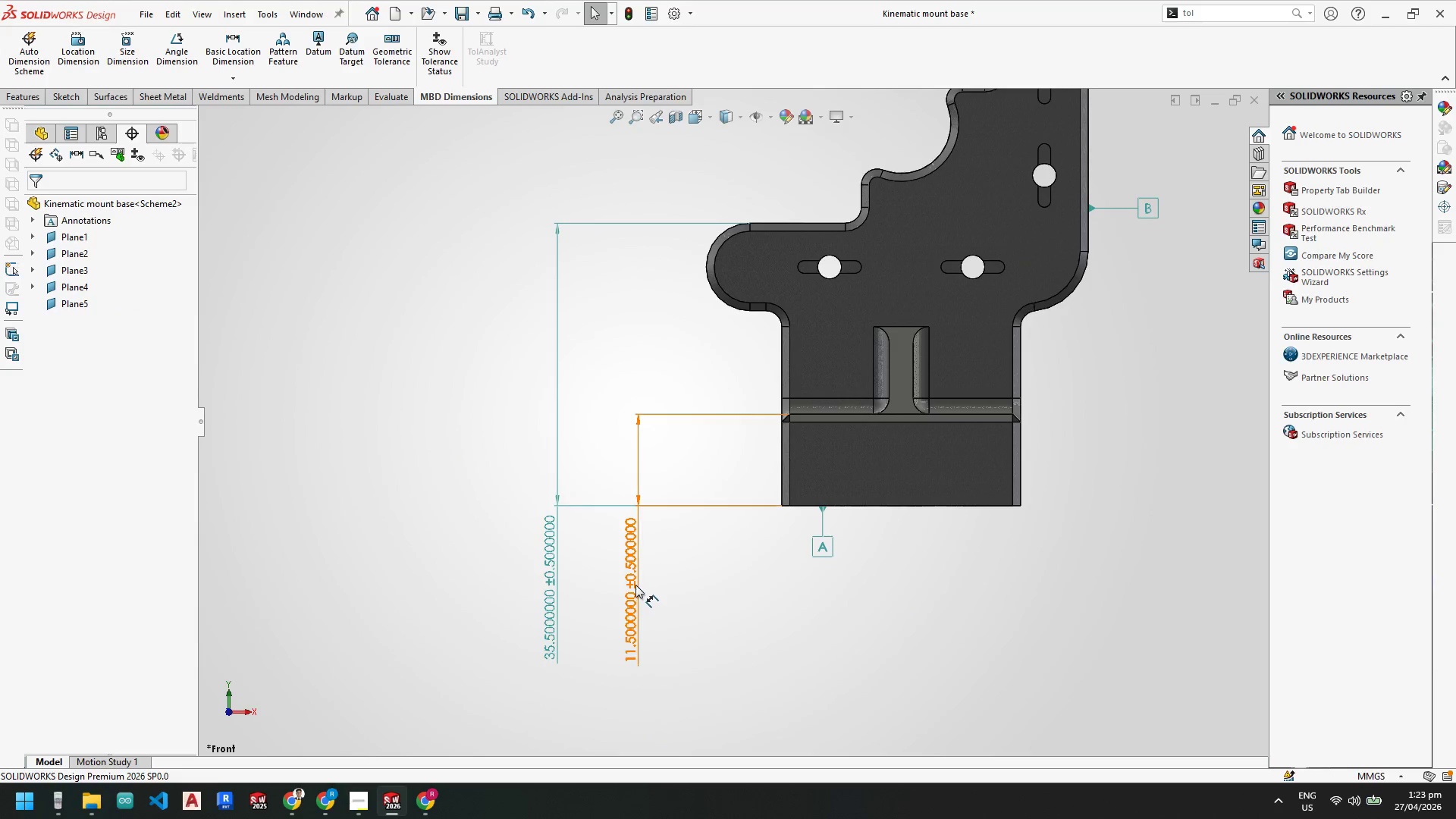 
left_click_drag(start_coordinate=[635, 585], to_coordinate=[597, 582])
 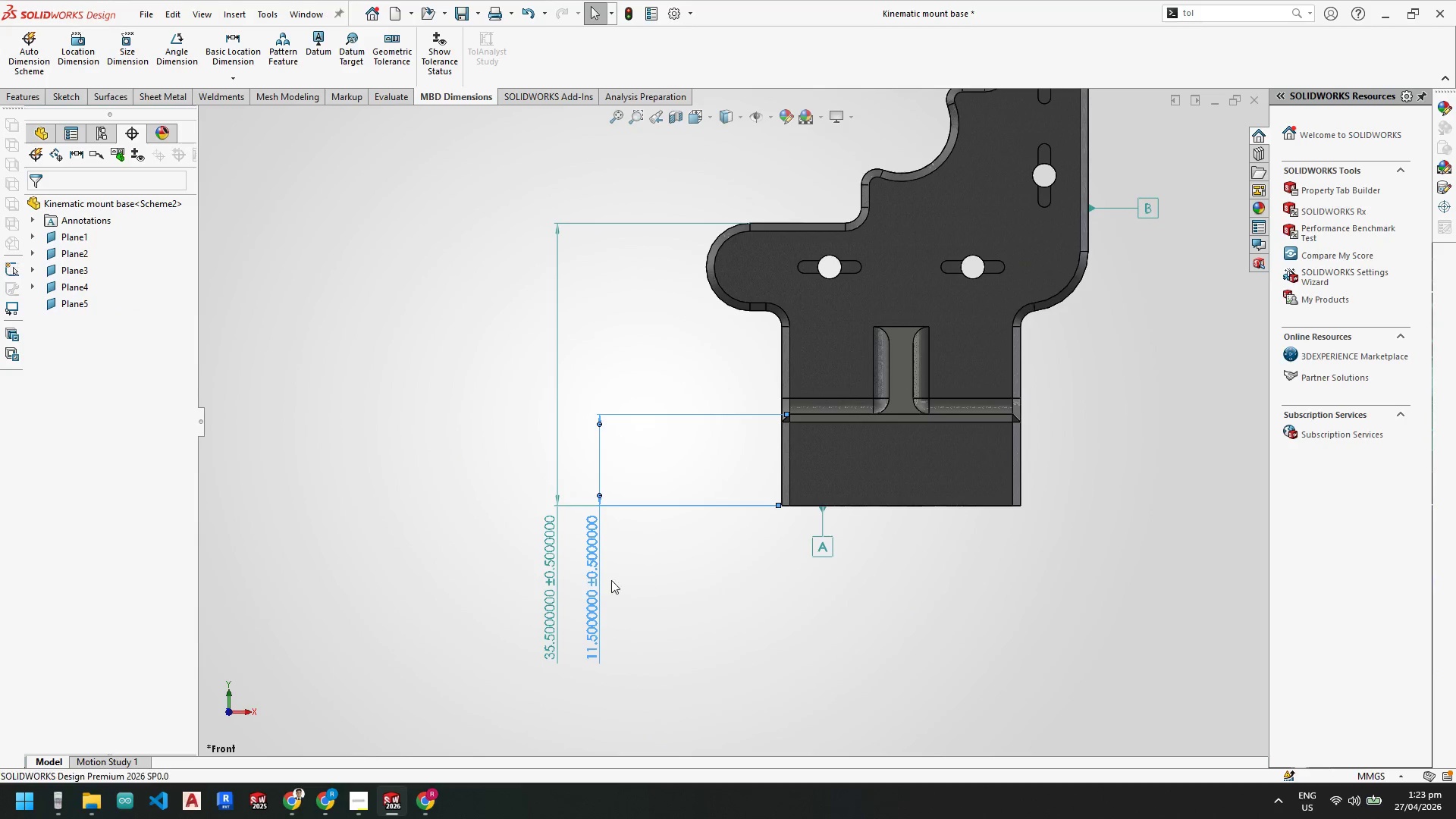 
key(Escape)
 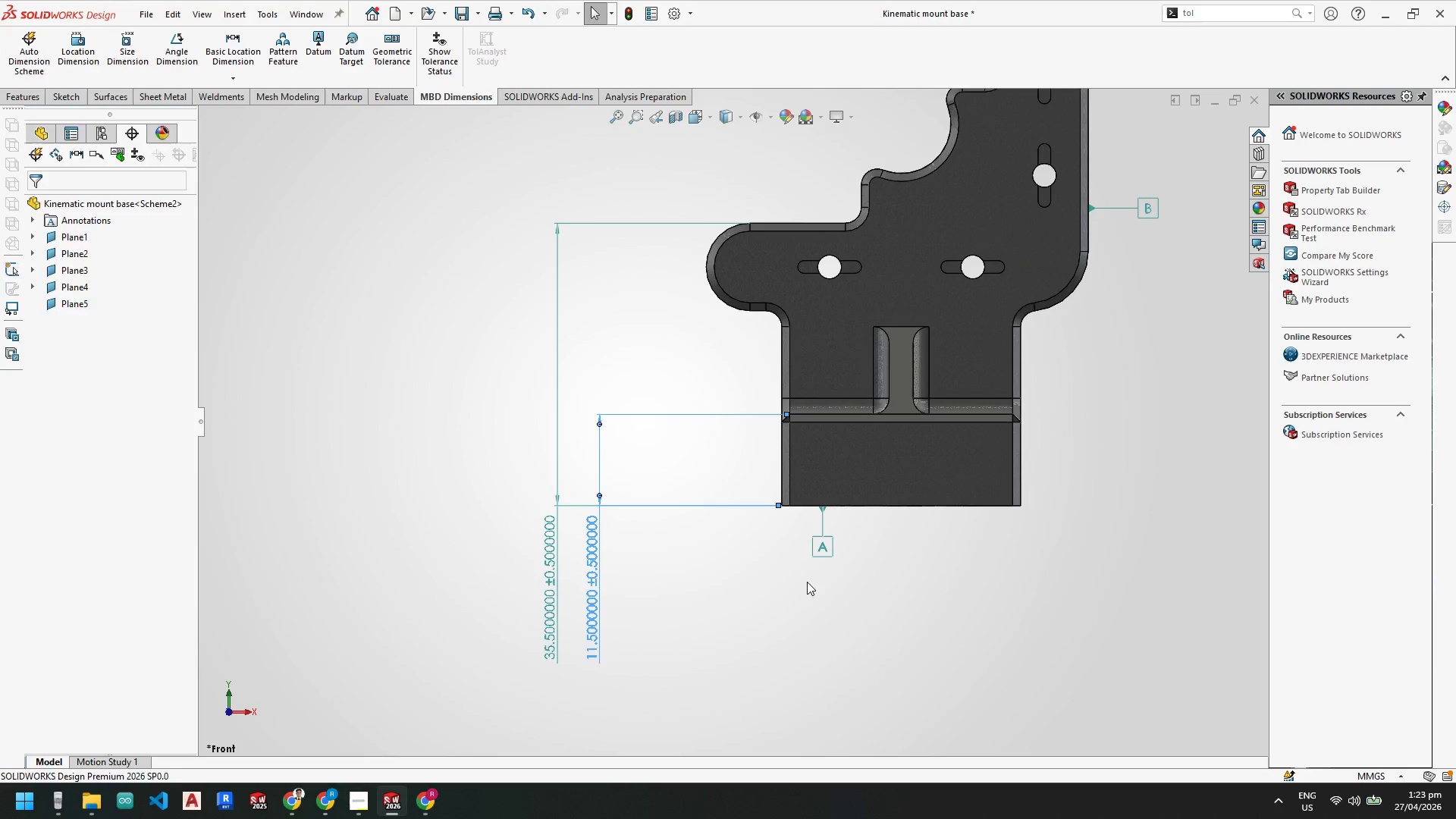 
key(Escape)
 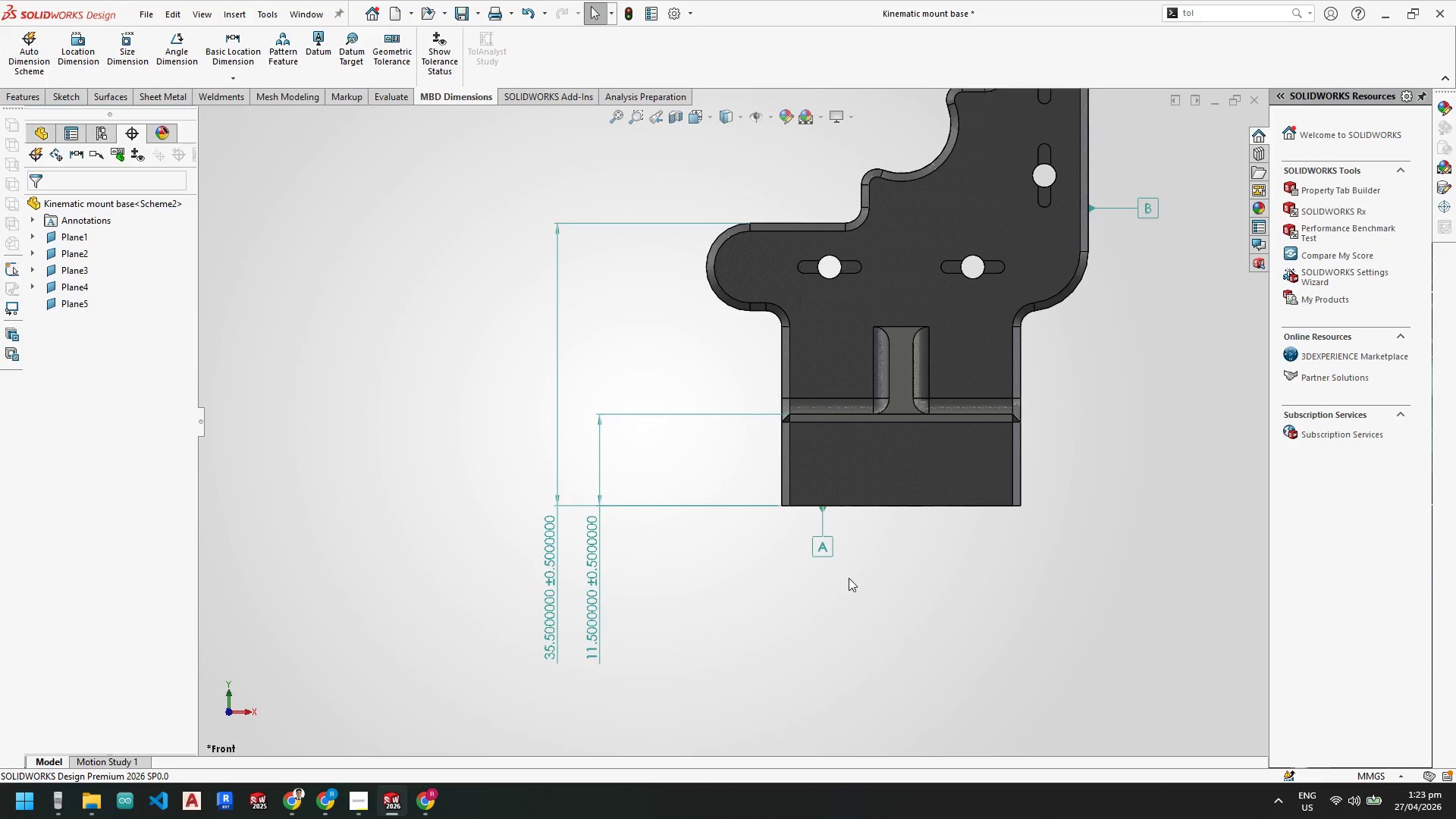 
scroll: coordinate [1016, 328], scroll_direction: up, amount: 1.0
 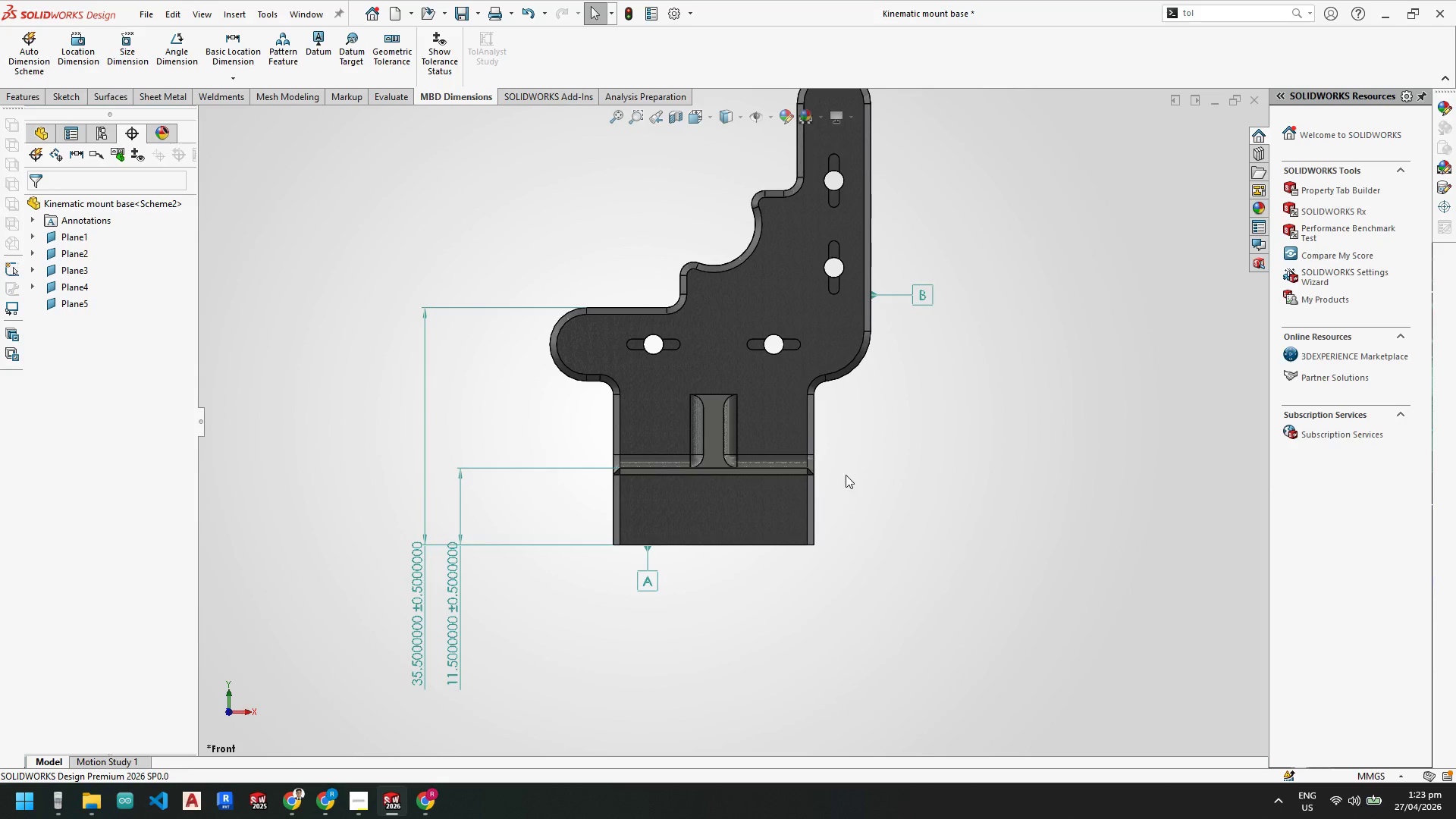 
left_click_drag(start_coordinate=[457, 588], to_coordinate=[474, 593])
 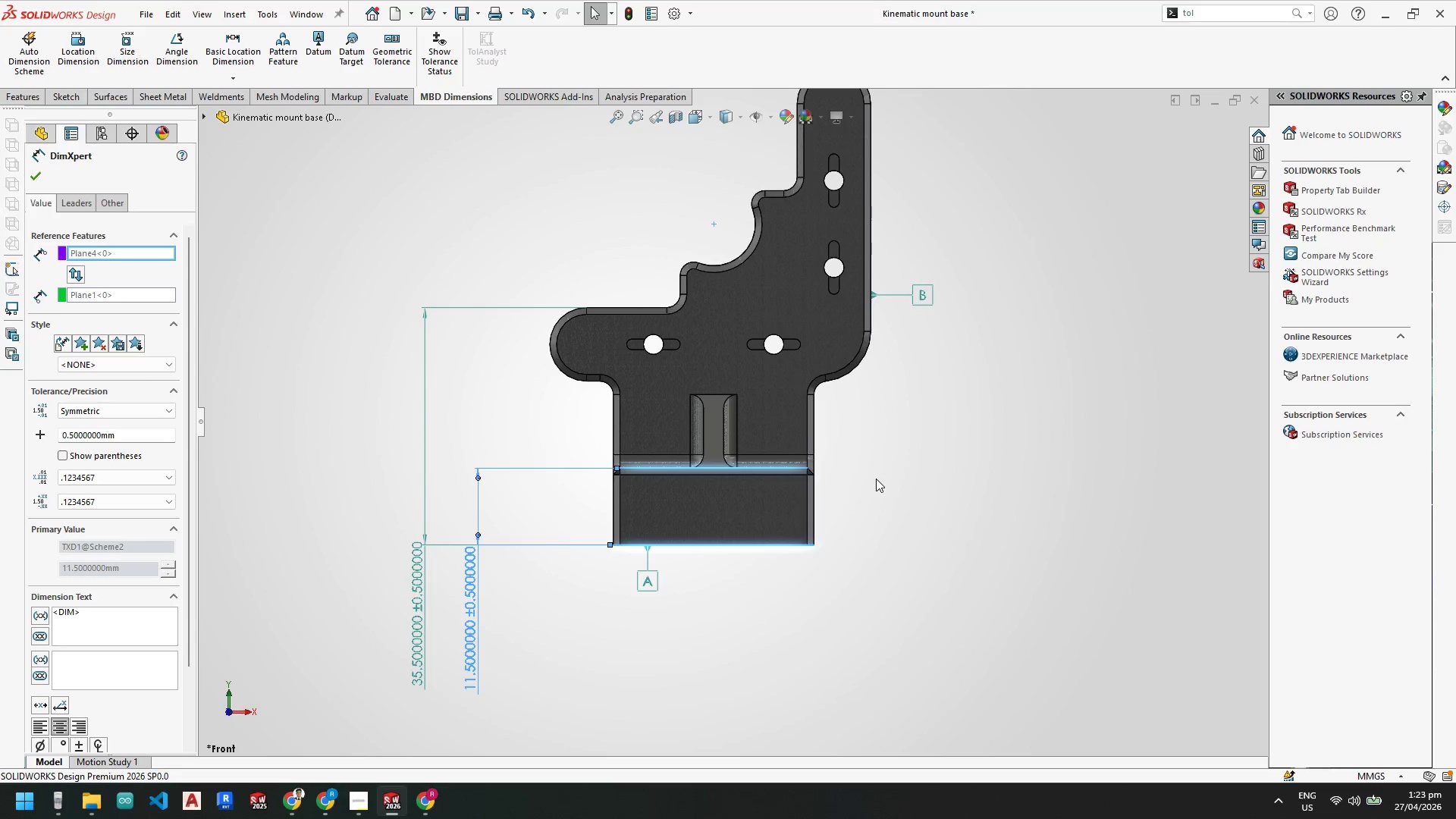 
left_click([877, 481])
 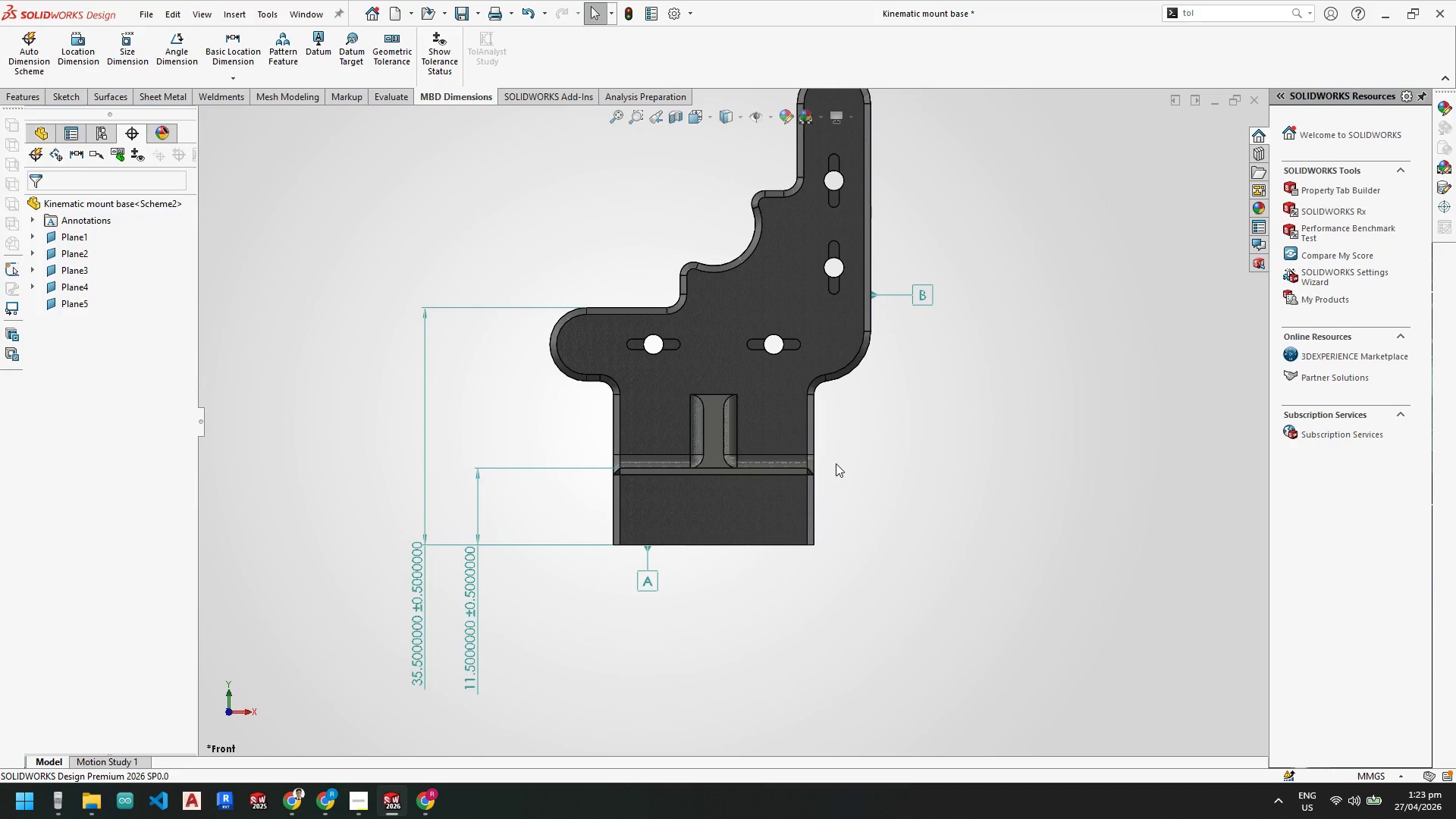 
scroll: coordinate [839, 468], scroll_direction: up, amount: 3.0
 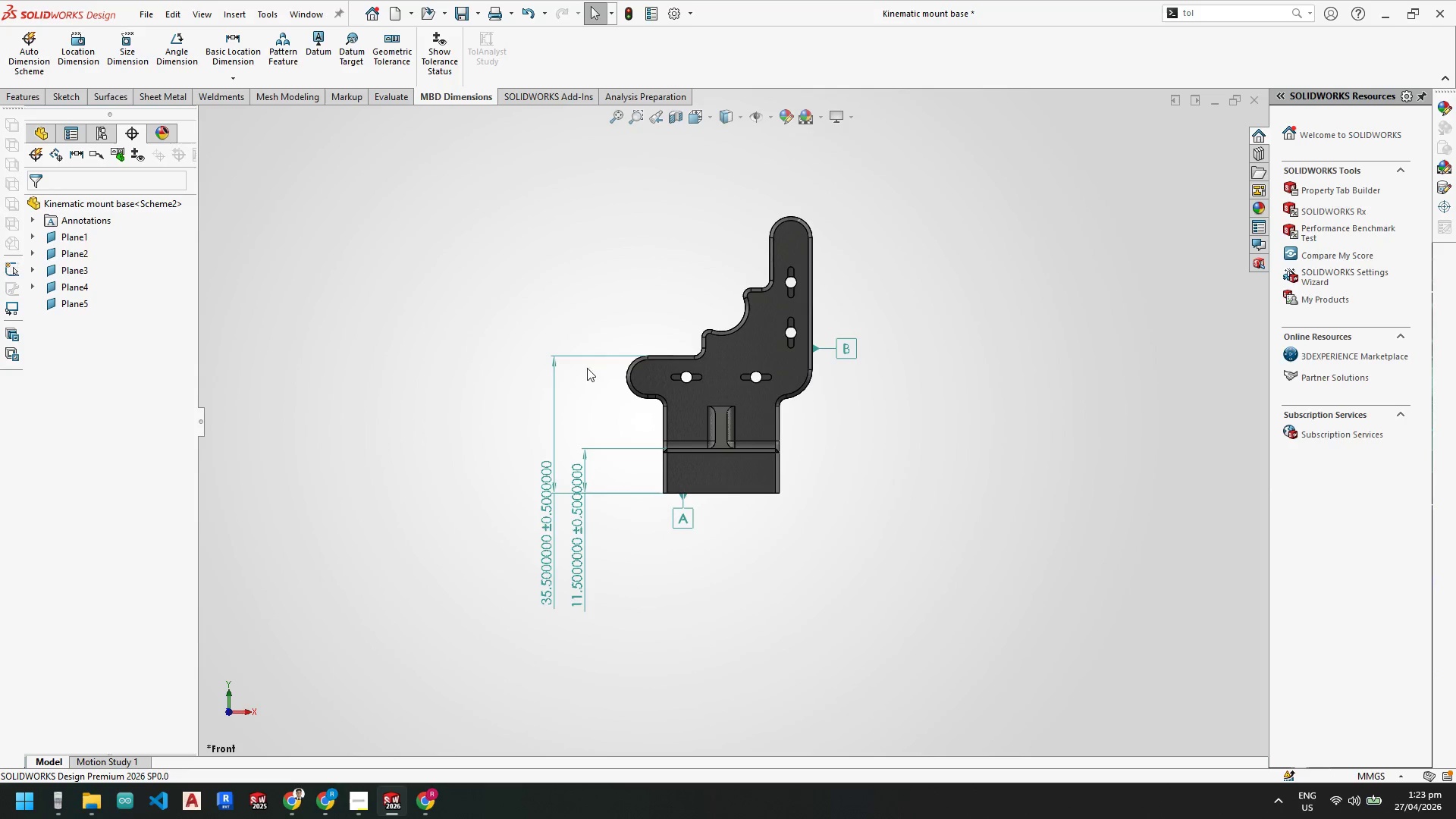 
mouse_move([95, 53])
 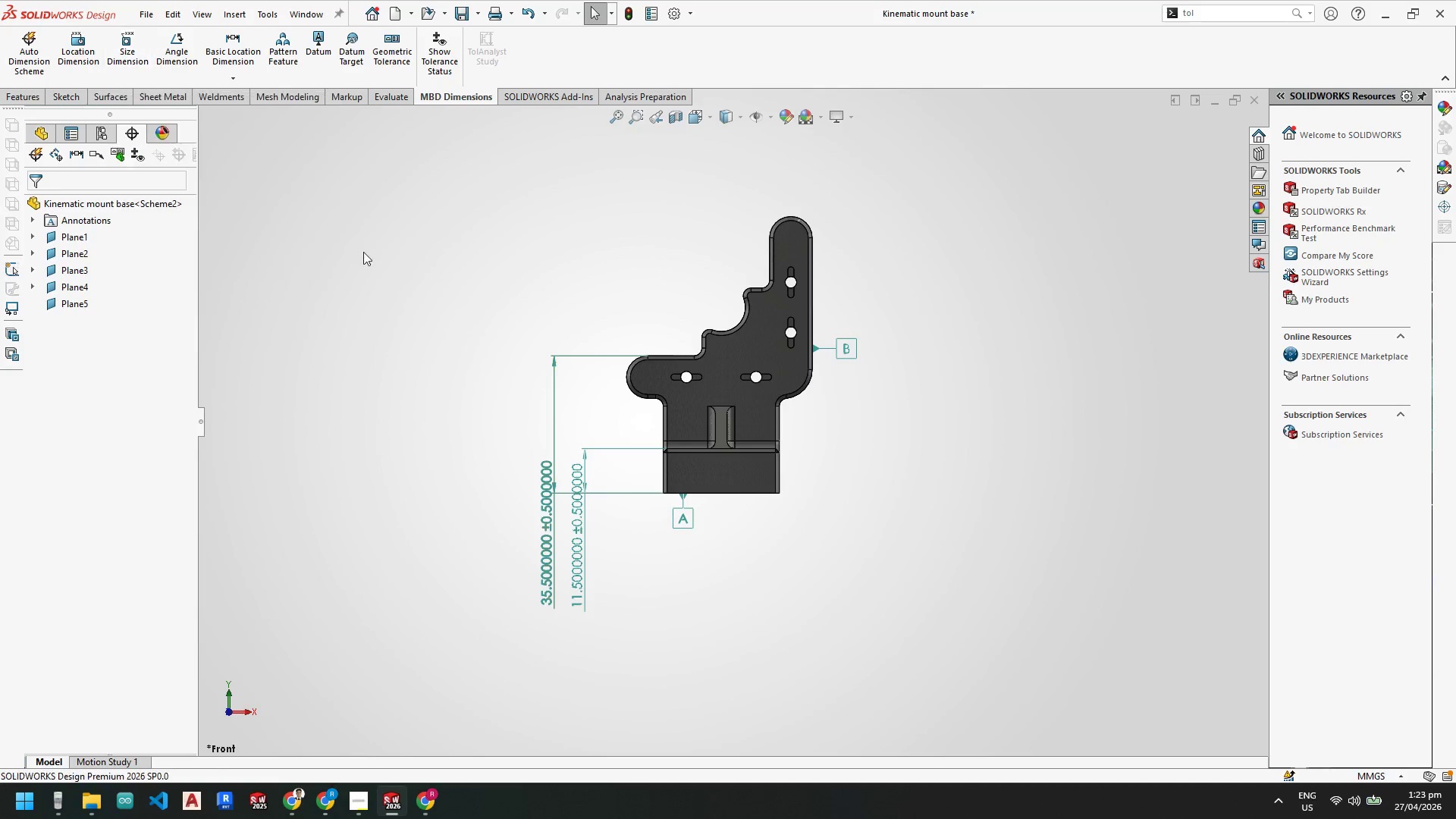 
mouse_move([714, 427])
 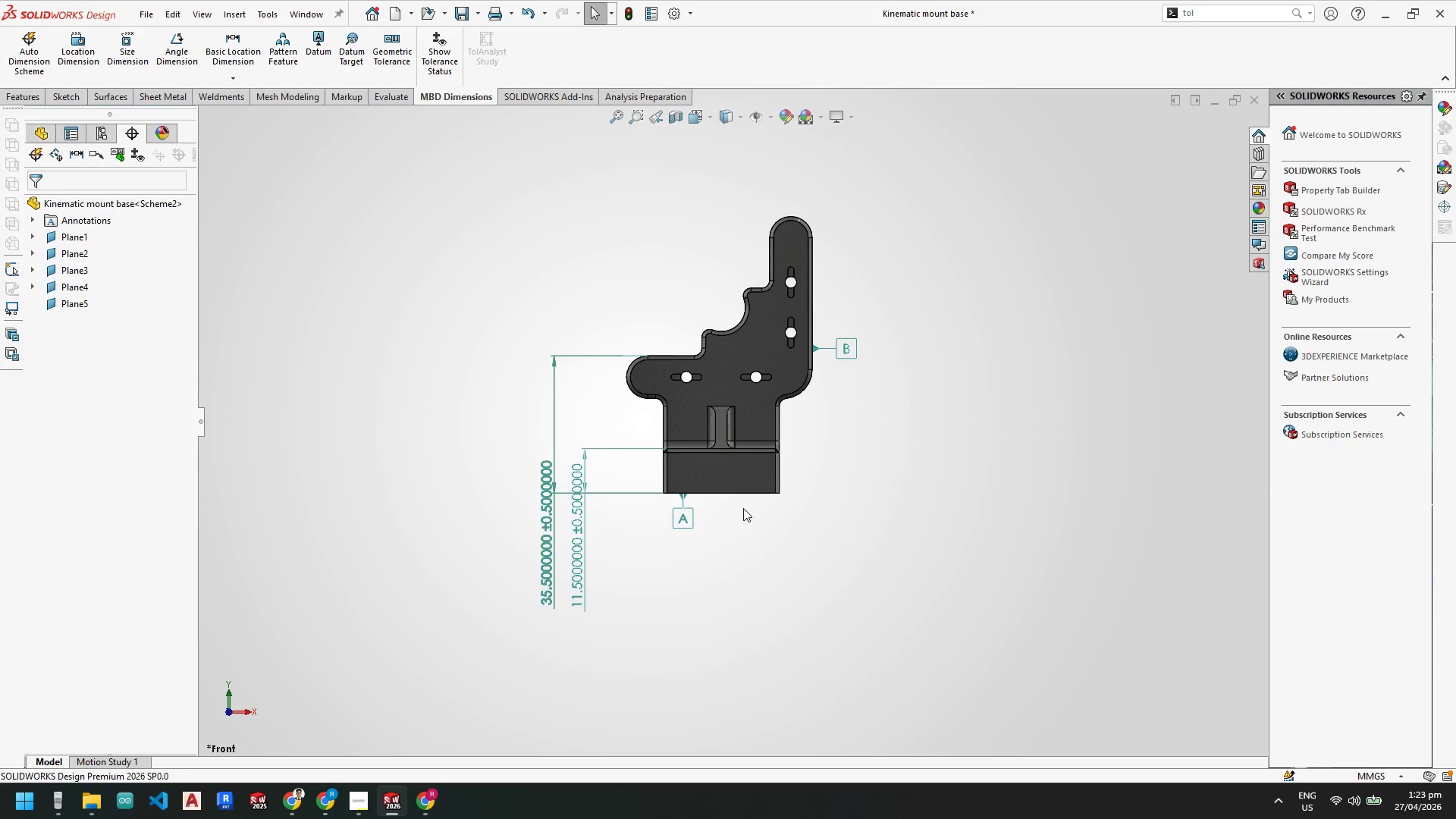 
scroll: coordinate [726, 456], scroll_direction: down, amount: 2.0
 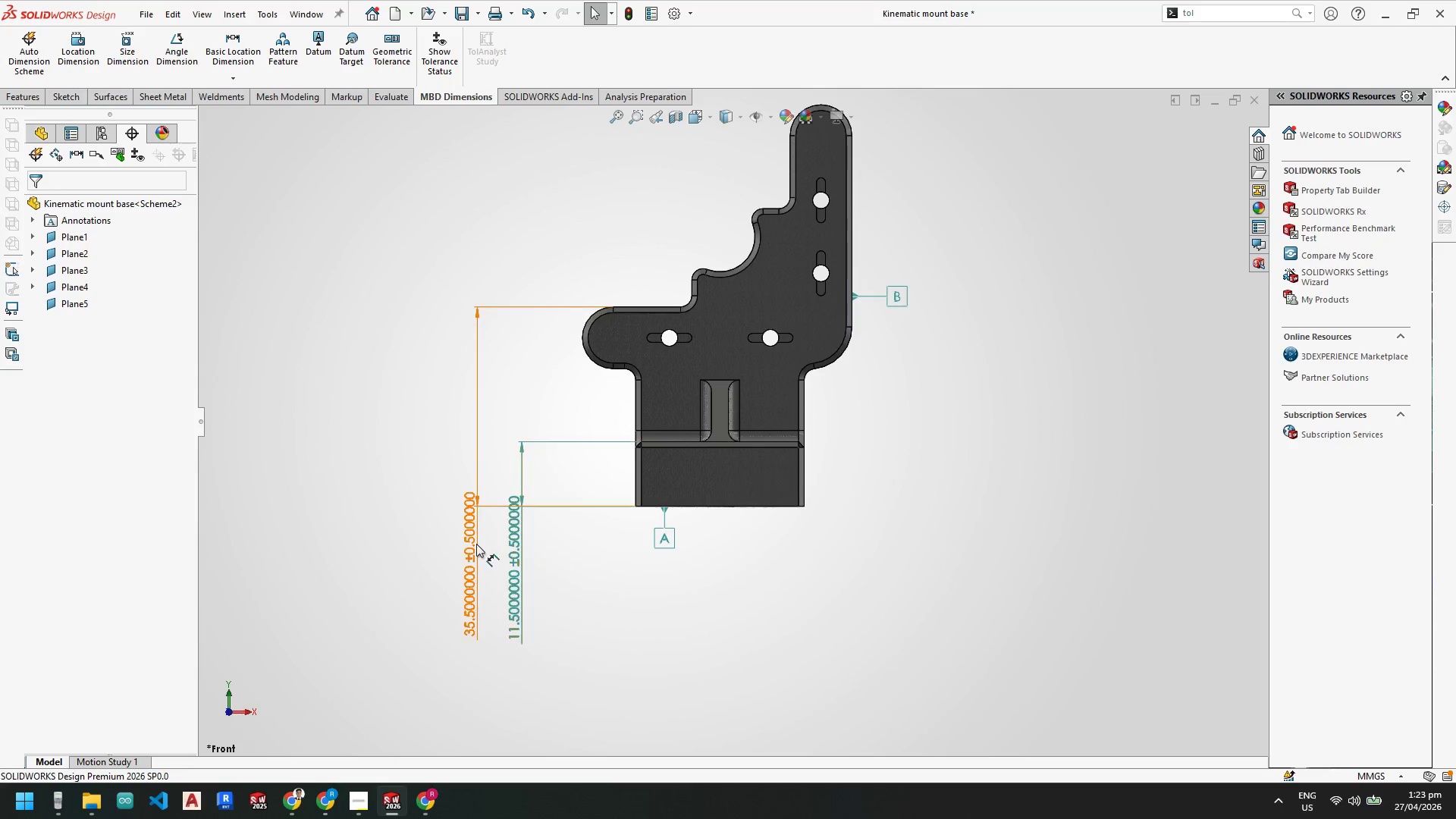 
left_click_drag(start_coordinate=[472, 544], to_coordinate=[474, 571])
 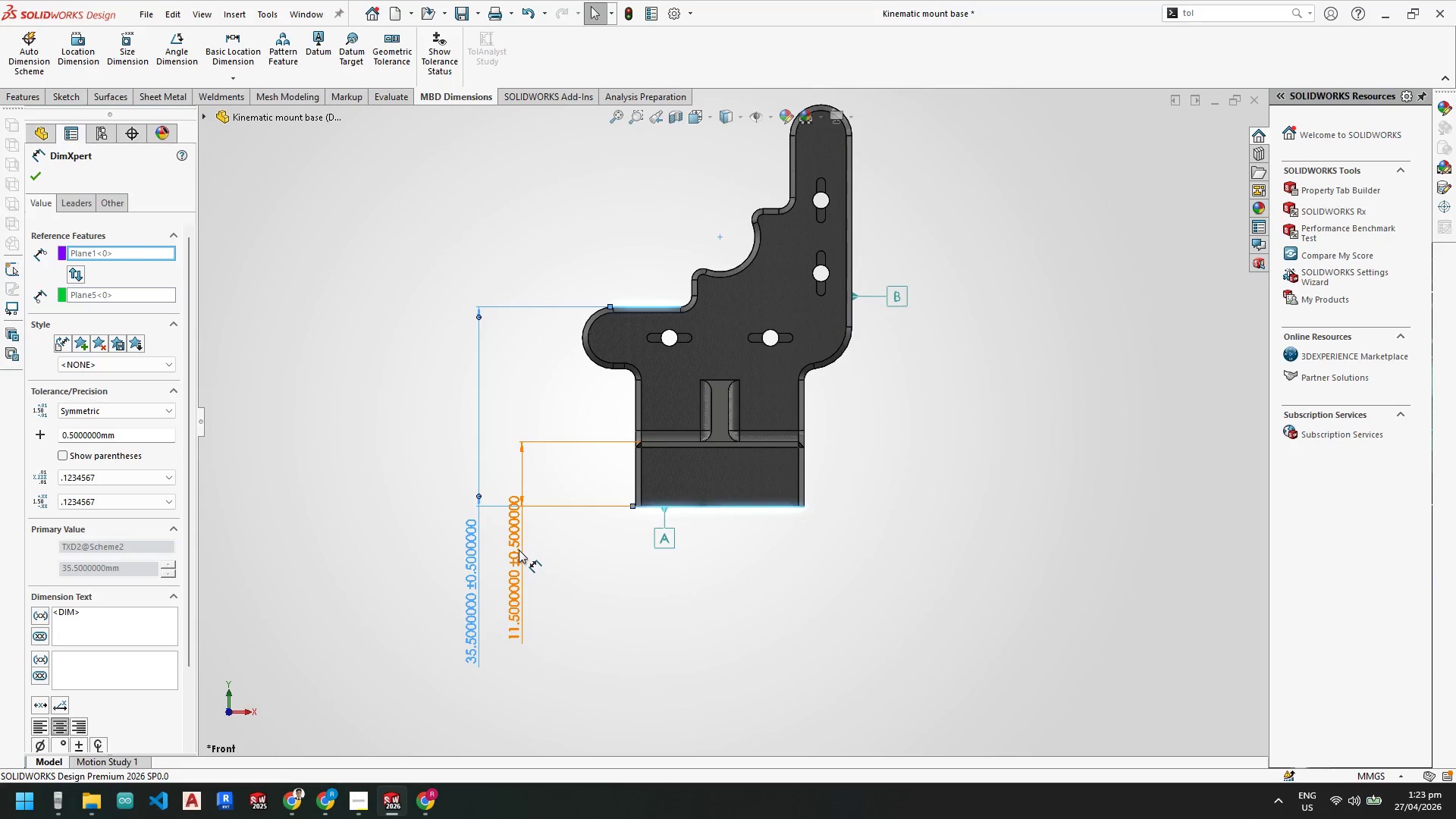 
left_click_drag(start_coordinate=[519, 548], to_coordinate=[509, 571])
 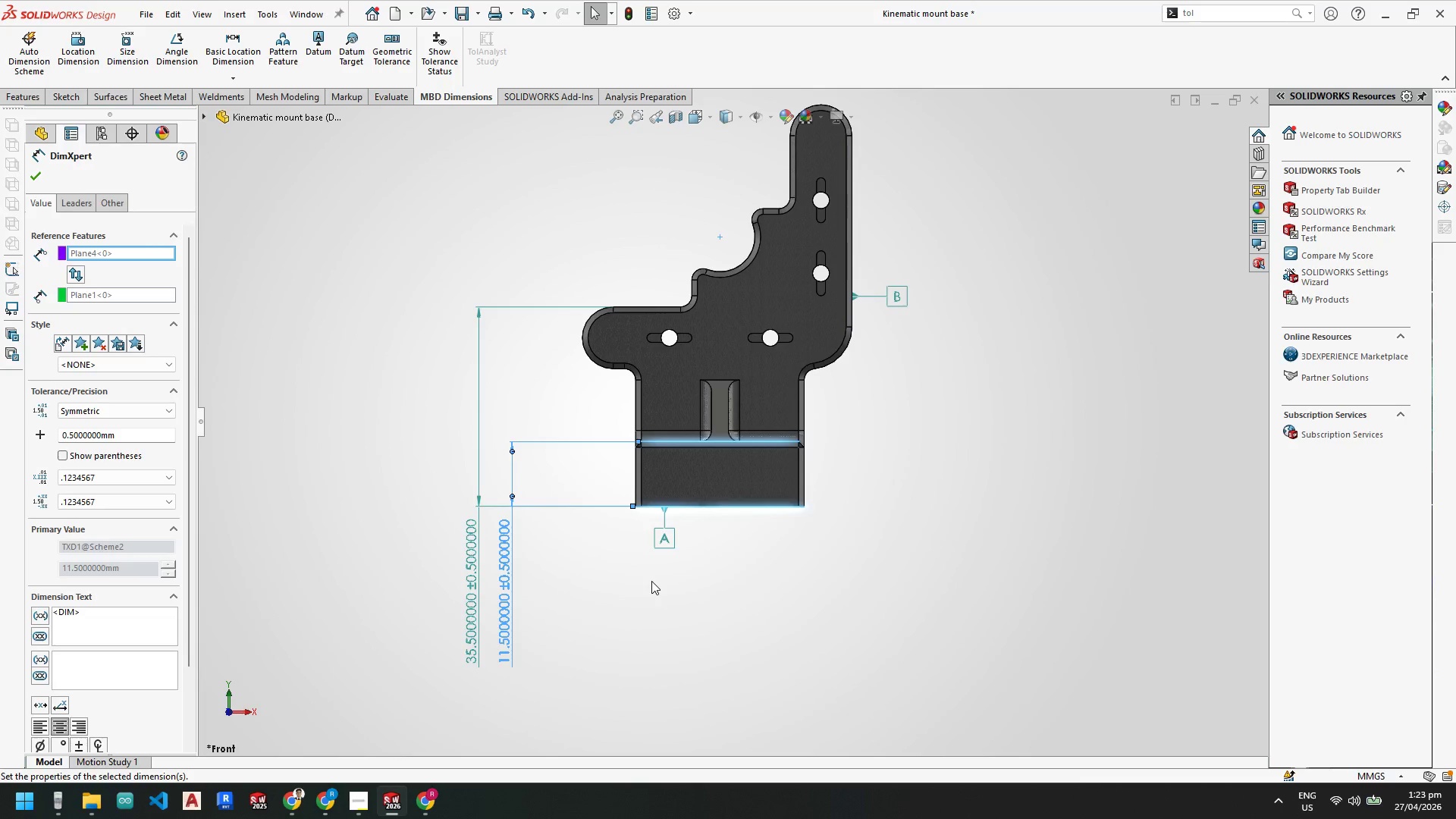 
left_click([651, 581])
 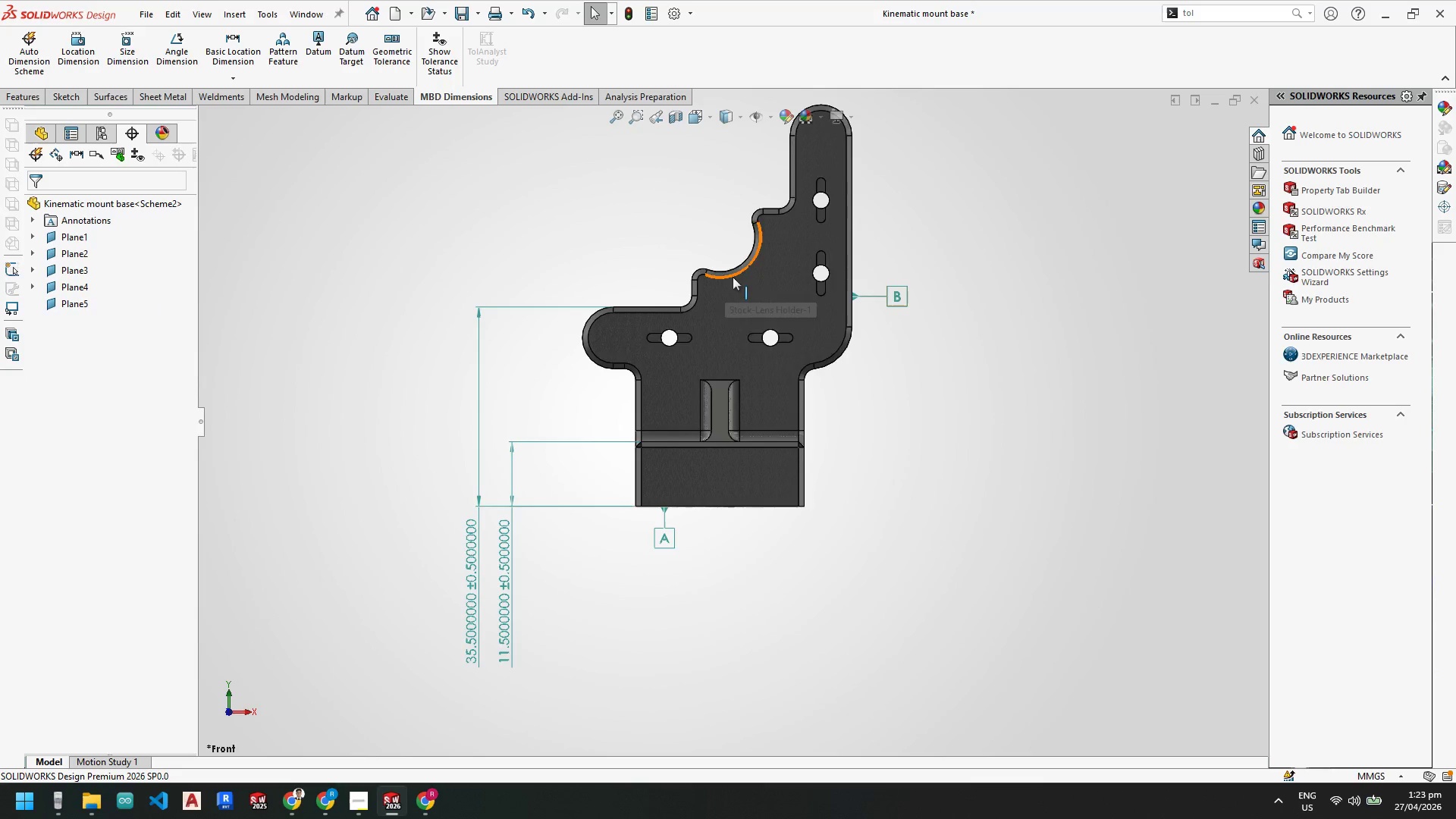 
scroll: coordinate [793, 275], scroll_direction: down, amount: 1.0
 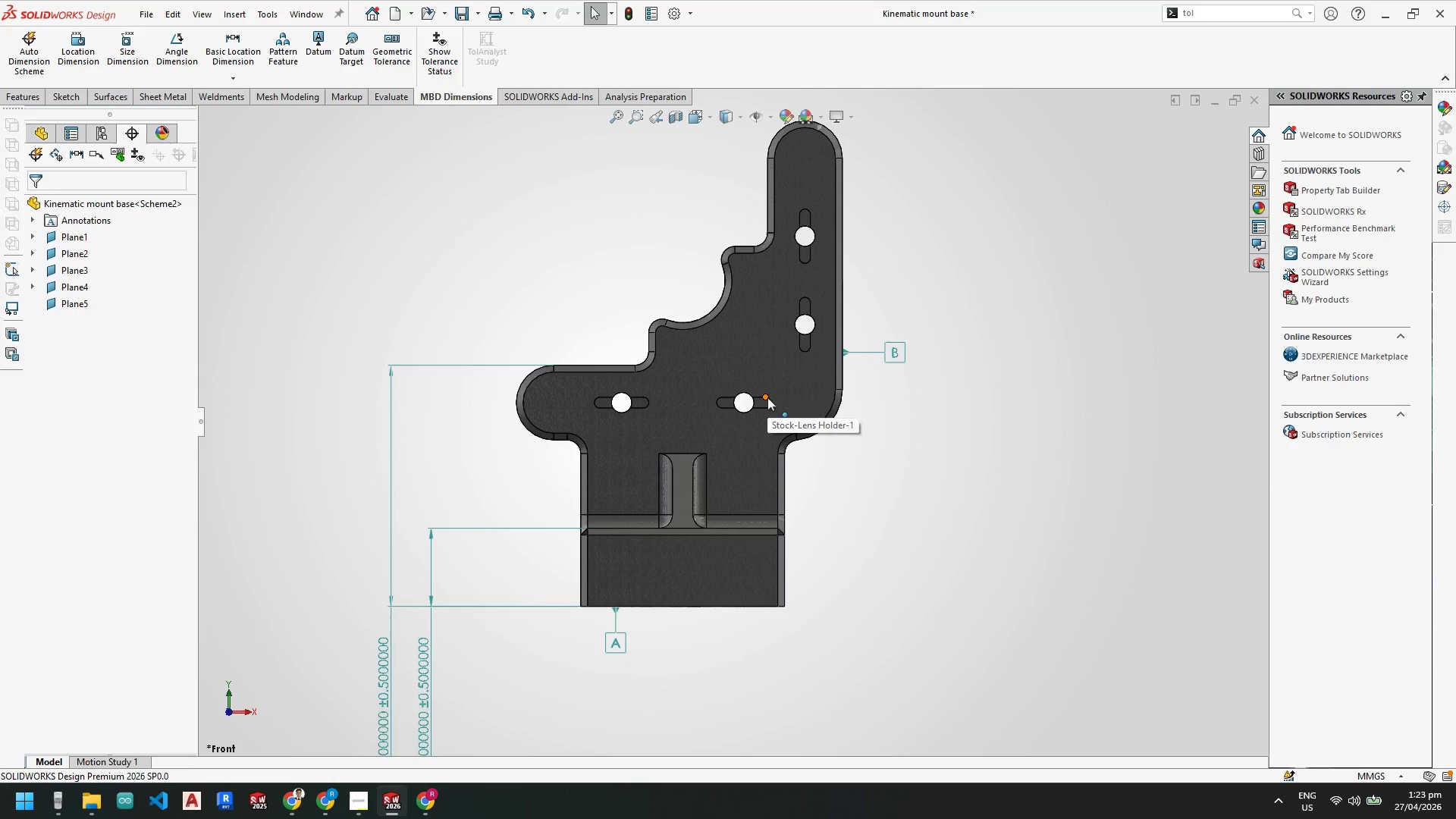 
wait(6.02)
 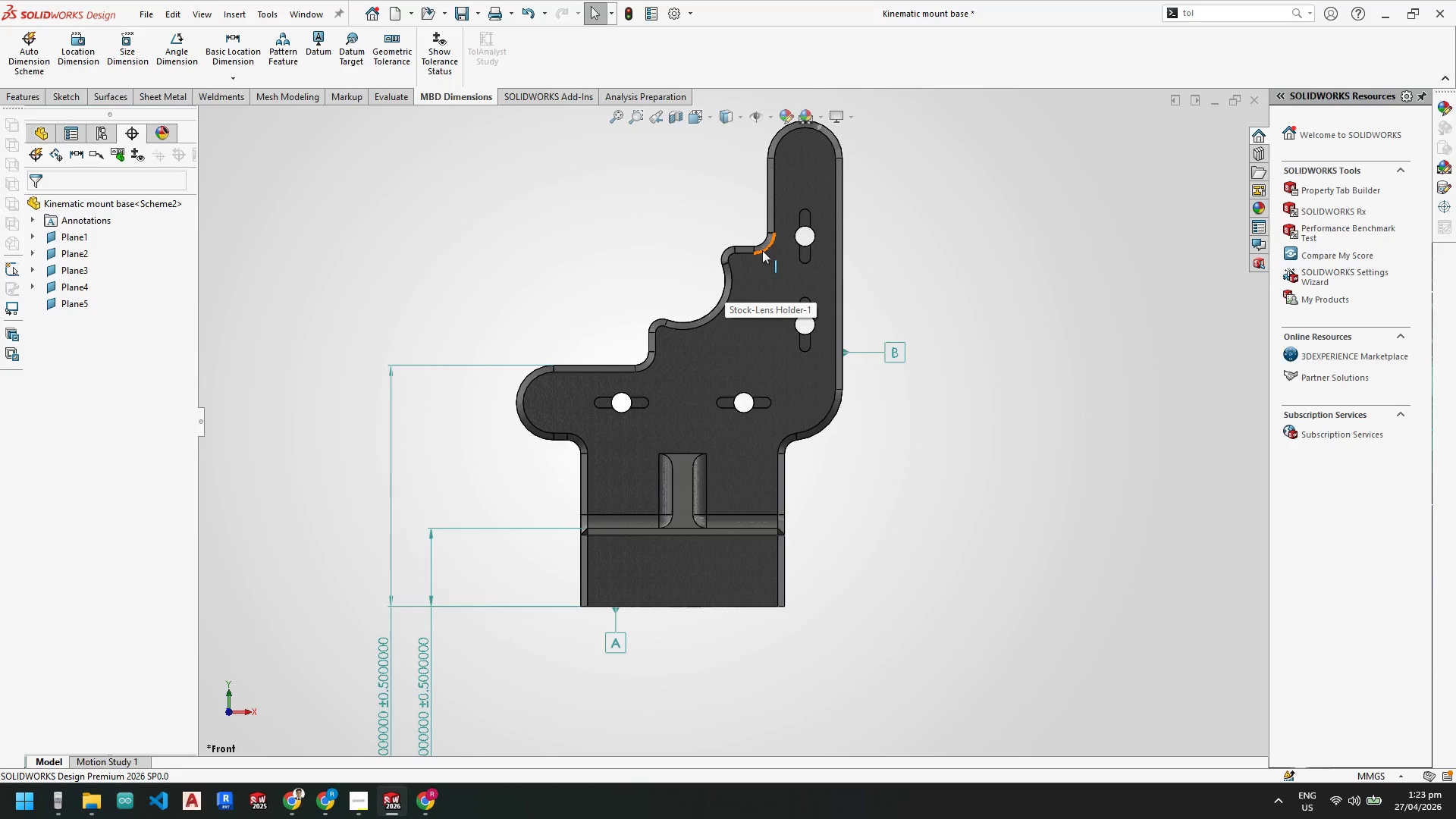 
scroll: coordinate [597, 579], scroll_direction: down, amount: 1.0
 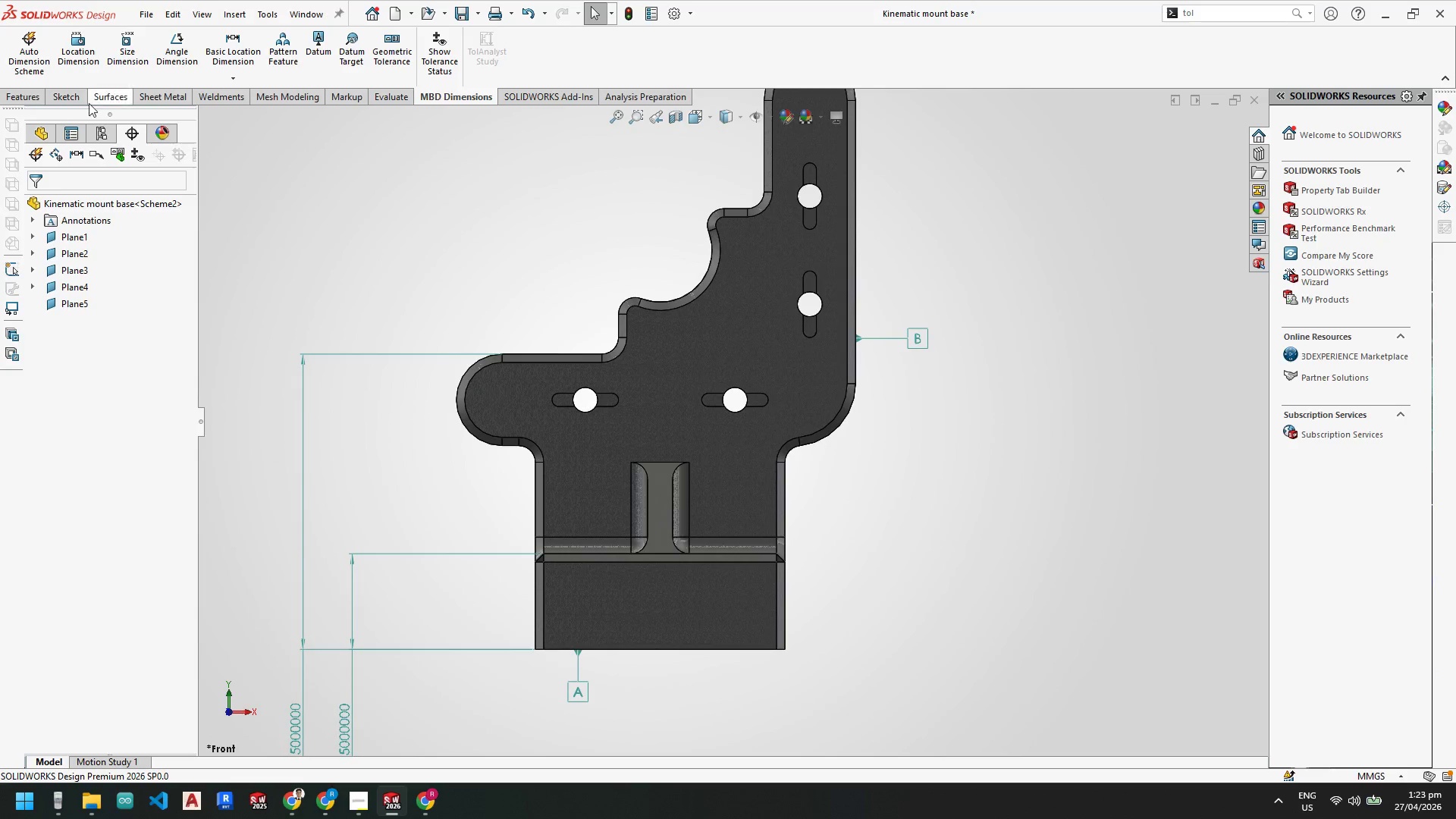 
mouse_move([113, 58])
 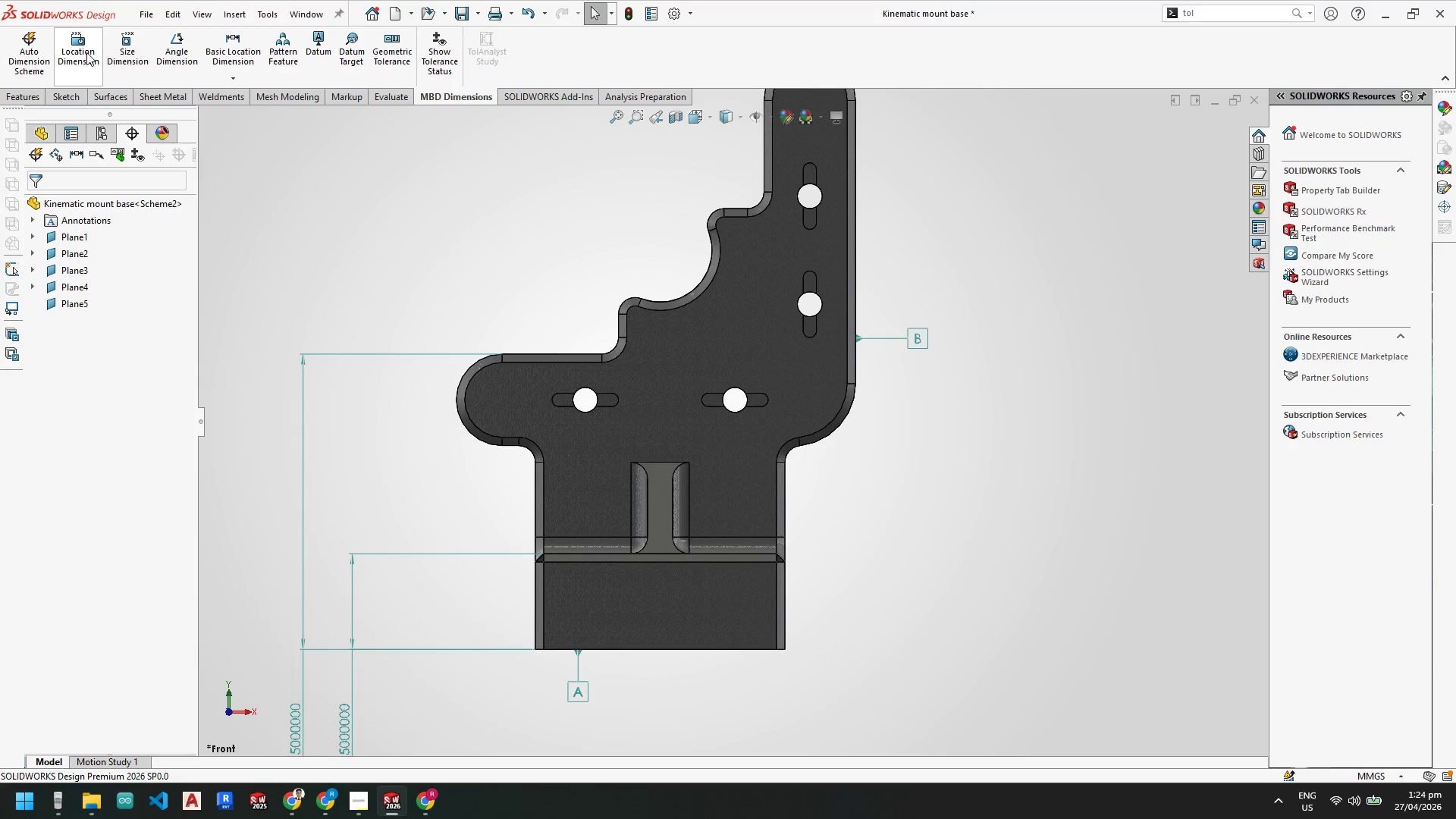 
left_click_drag(start_coordinate=[83, 55], to_coordinate=[95, 61])
 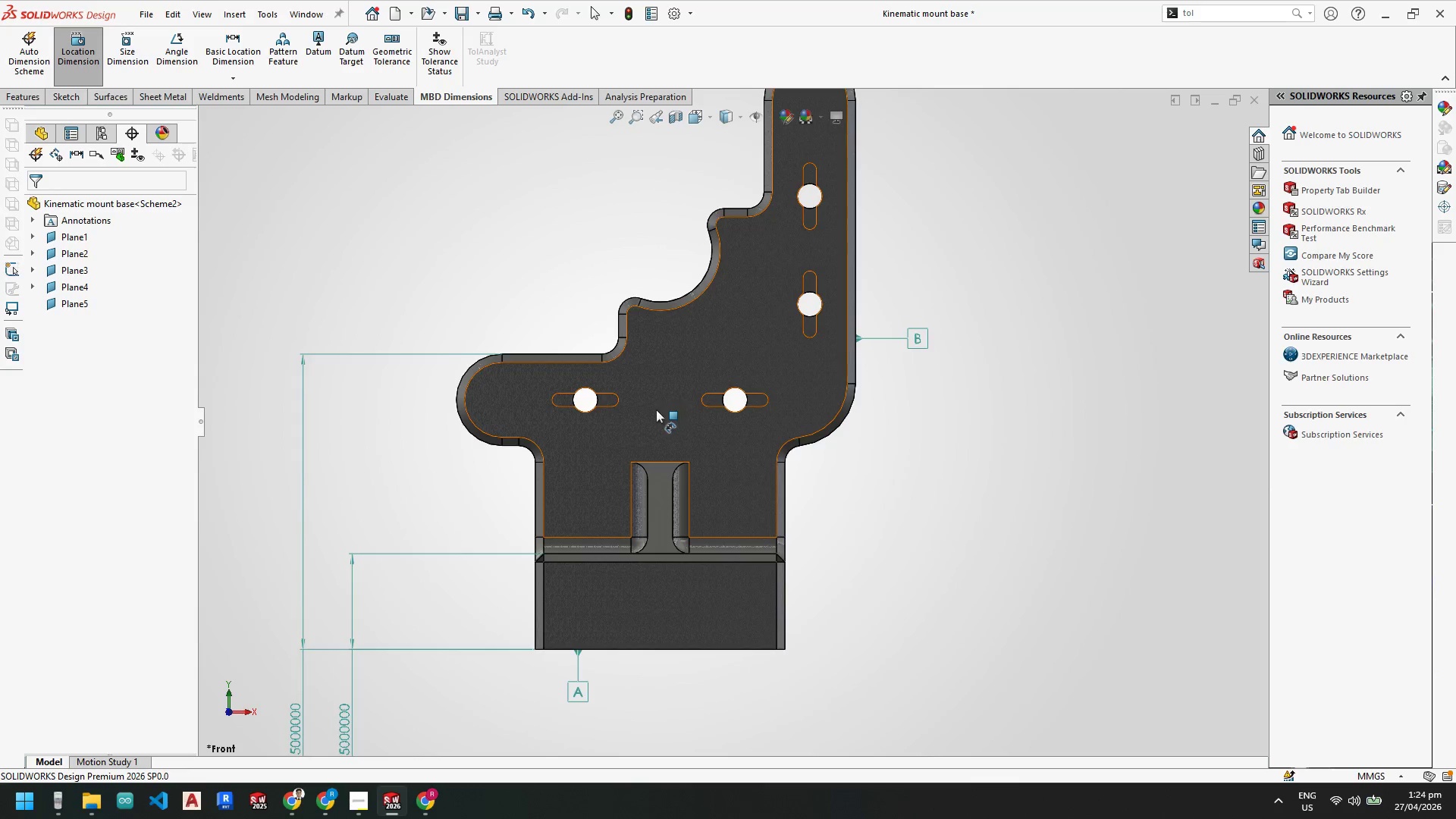 
scroll: coordinate [673, 554], scroll_direction: down, amount: 3.0
 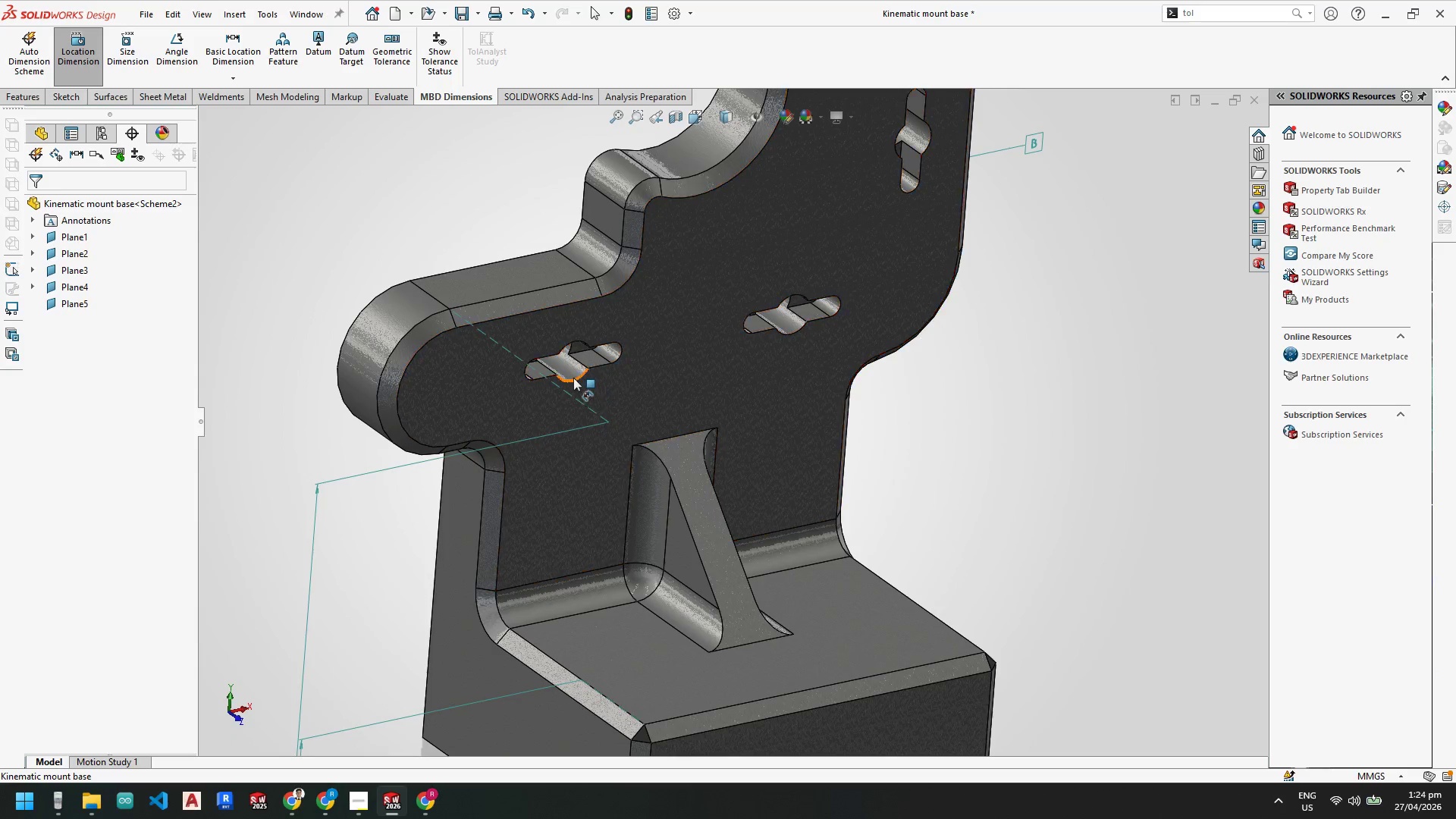 
left_click([567, 371])
 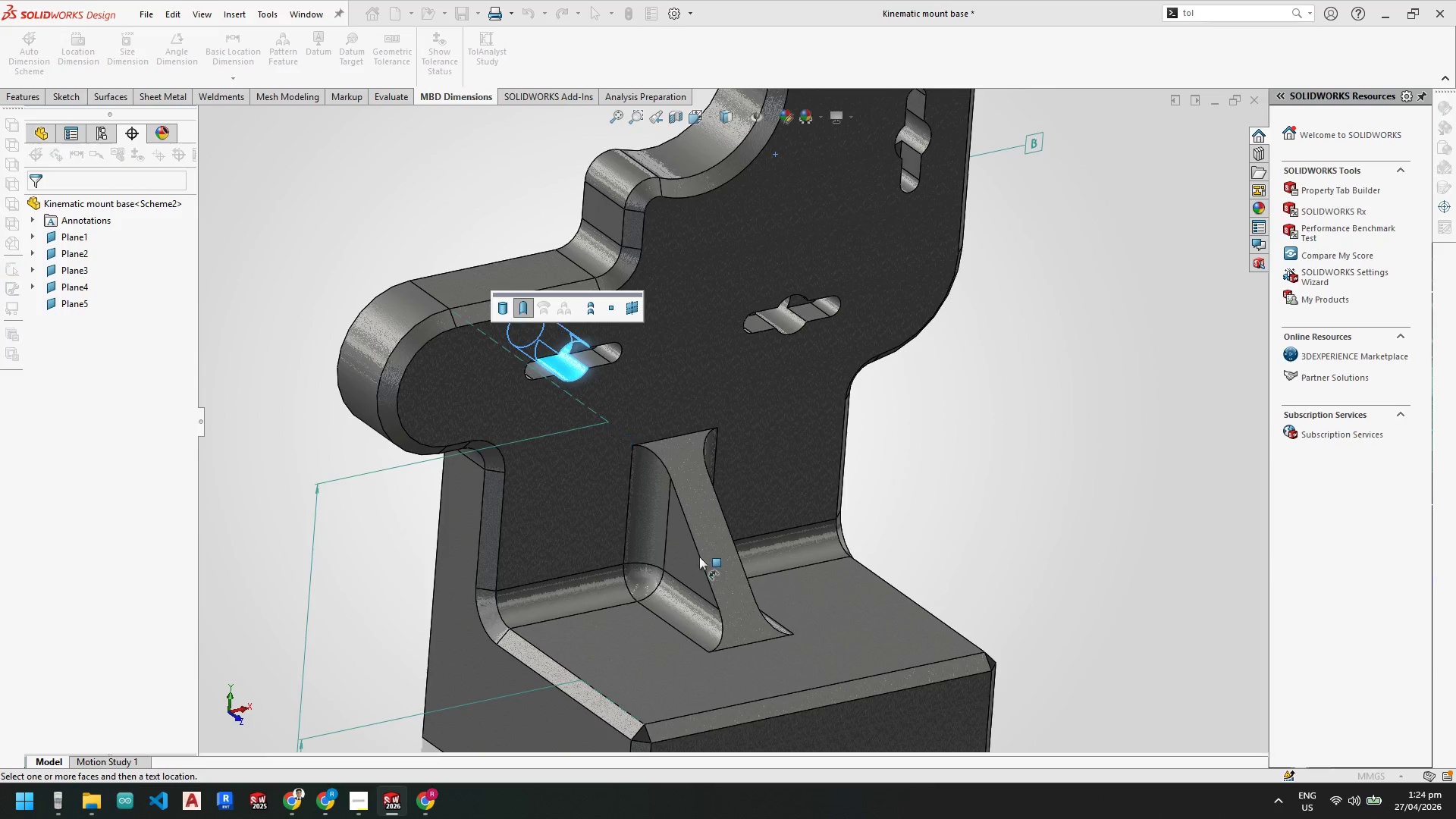 
scroll: coordinate [717, 589], scroll_direction: up, amount: 4.0
 